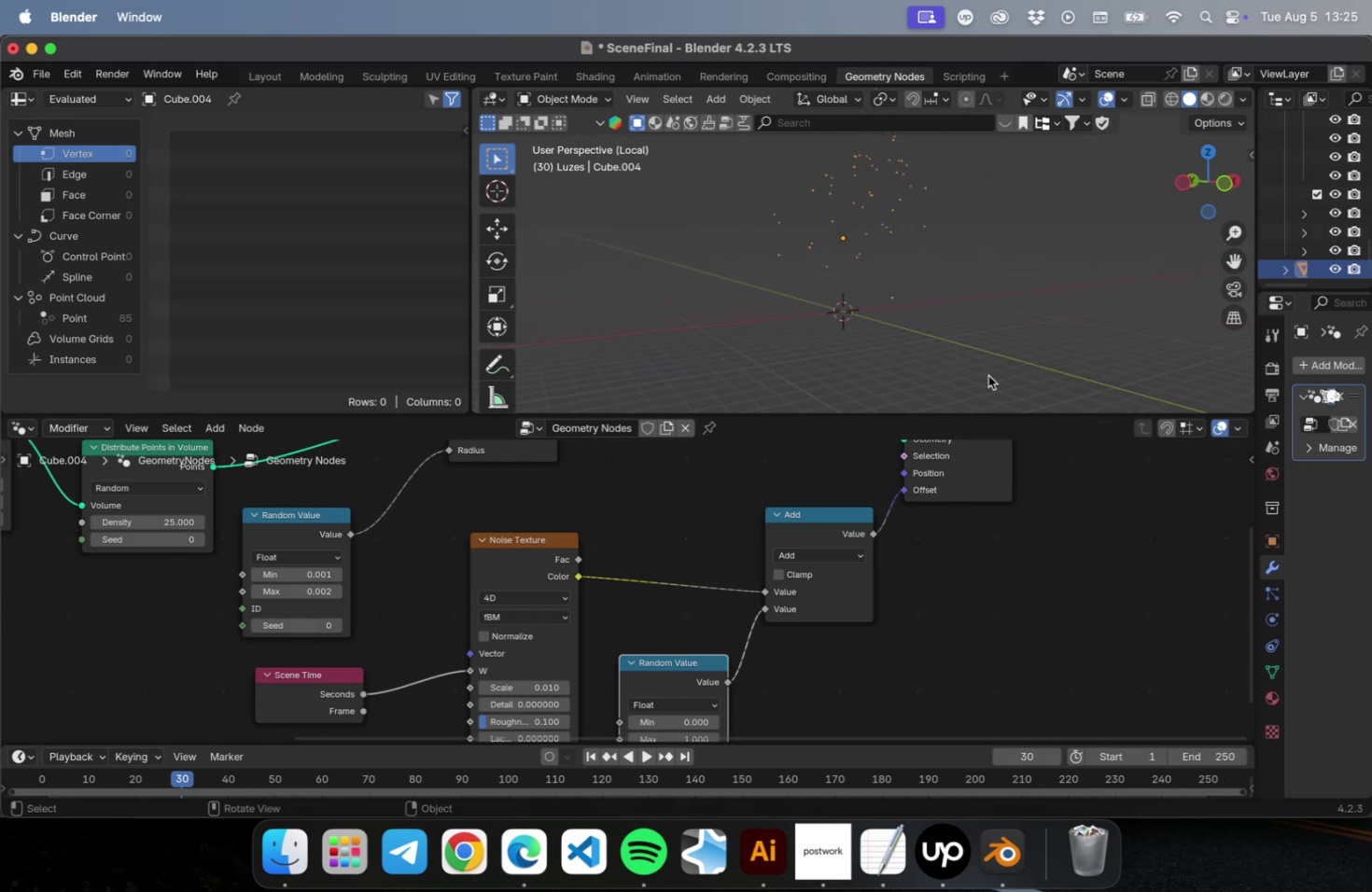 
left_click_drag(start_coordinate=[998, 489], to_coordinate=[1160, 500])
 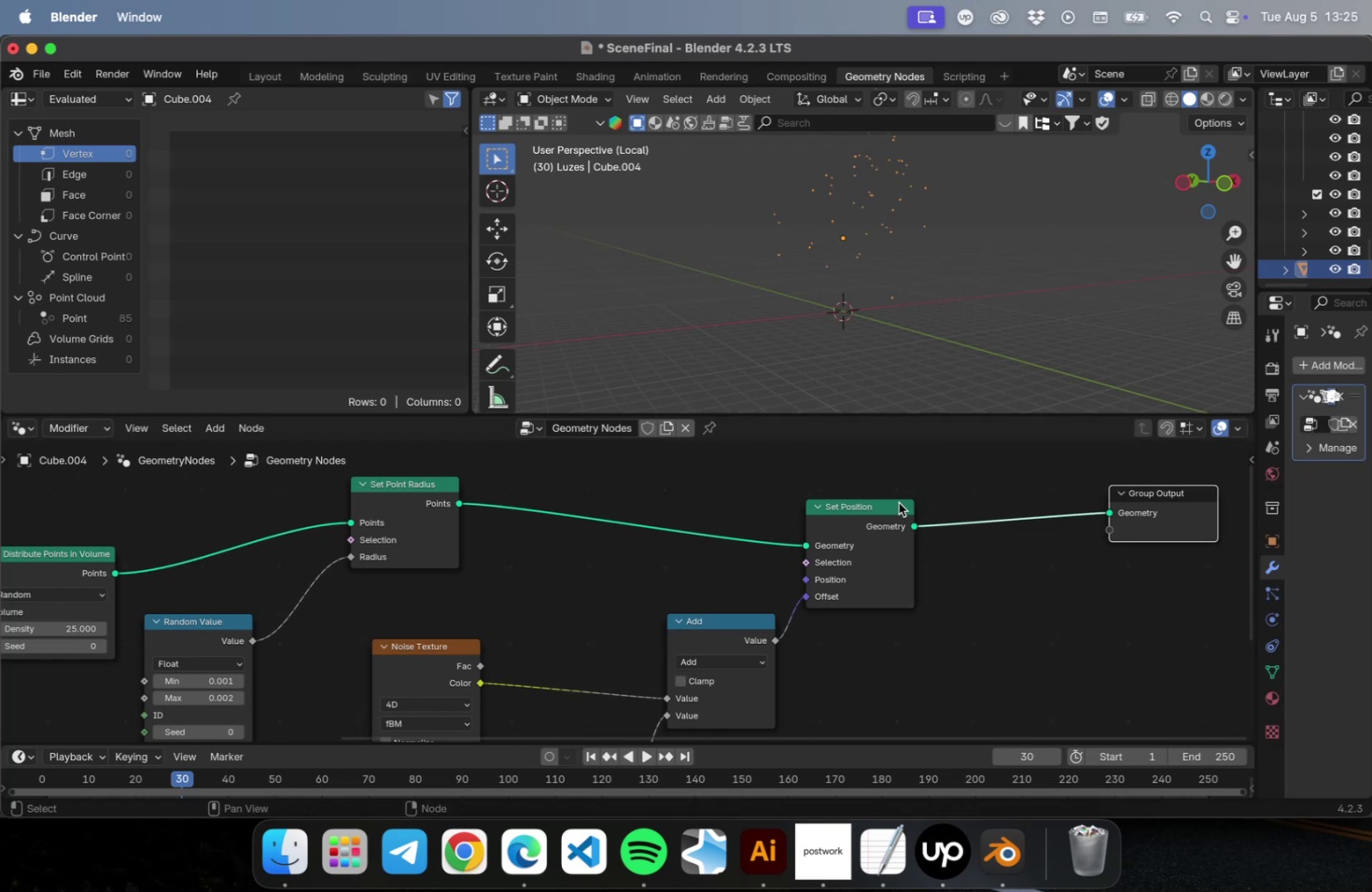 
left_click_drag(start_coordinate=[897, 502], to_coordinate=[1062, 482])
 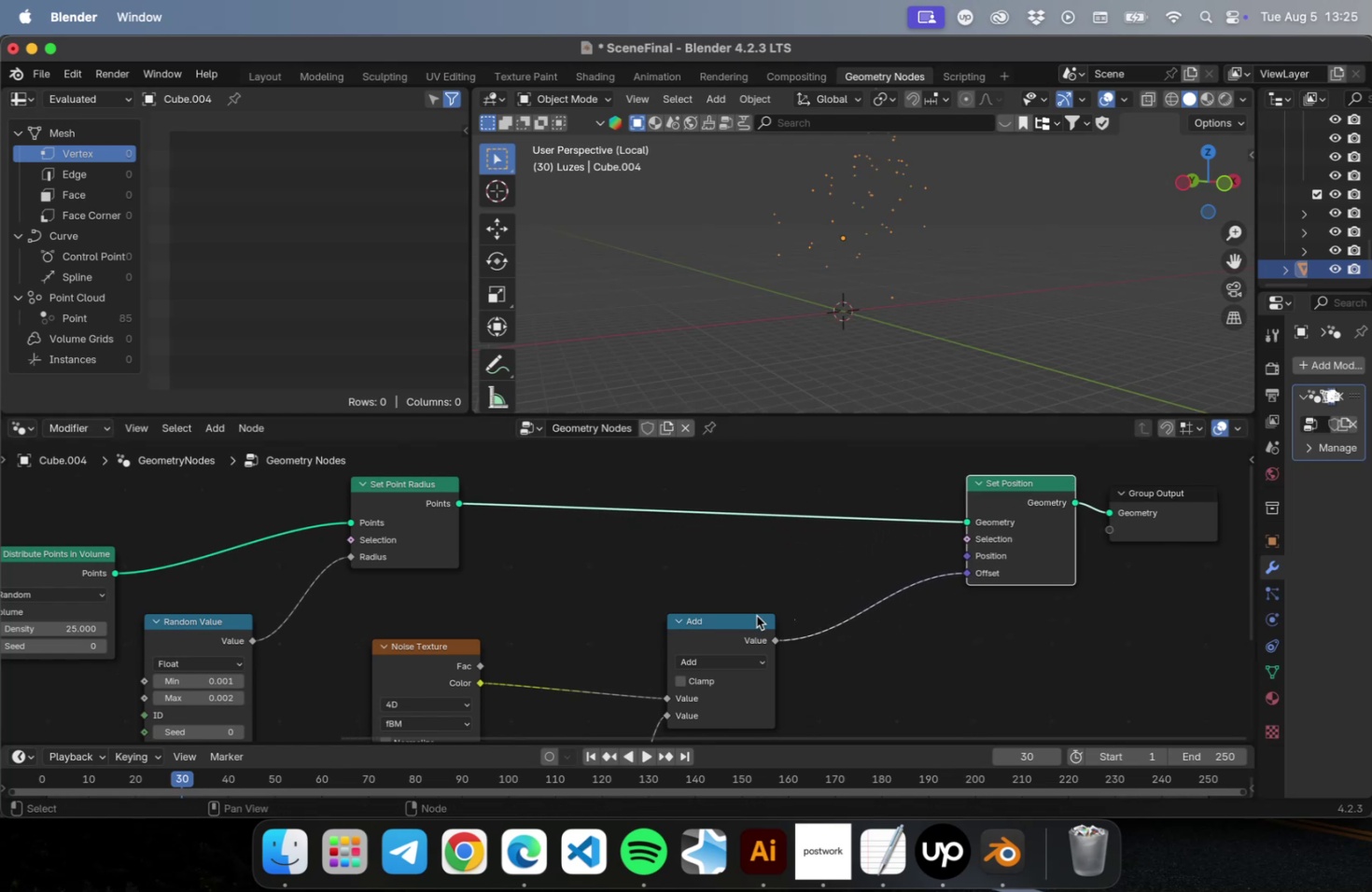 
left_click_drag(start_coordinate=[751, 614], to_coordinate=[889, 582])
 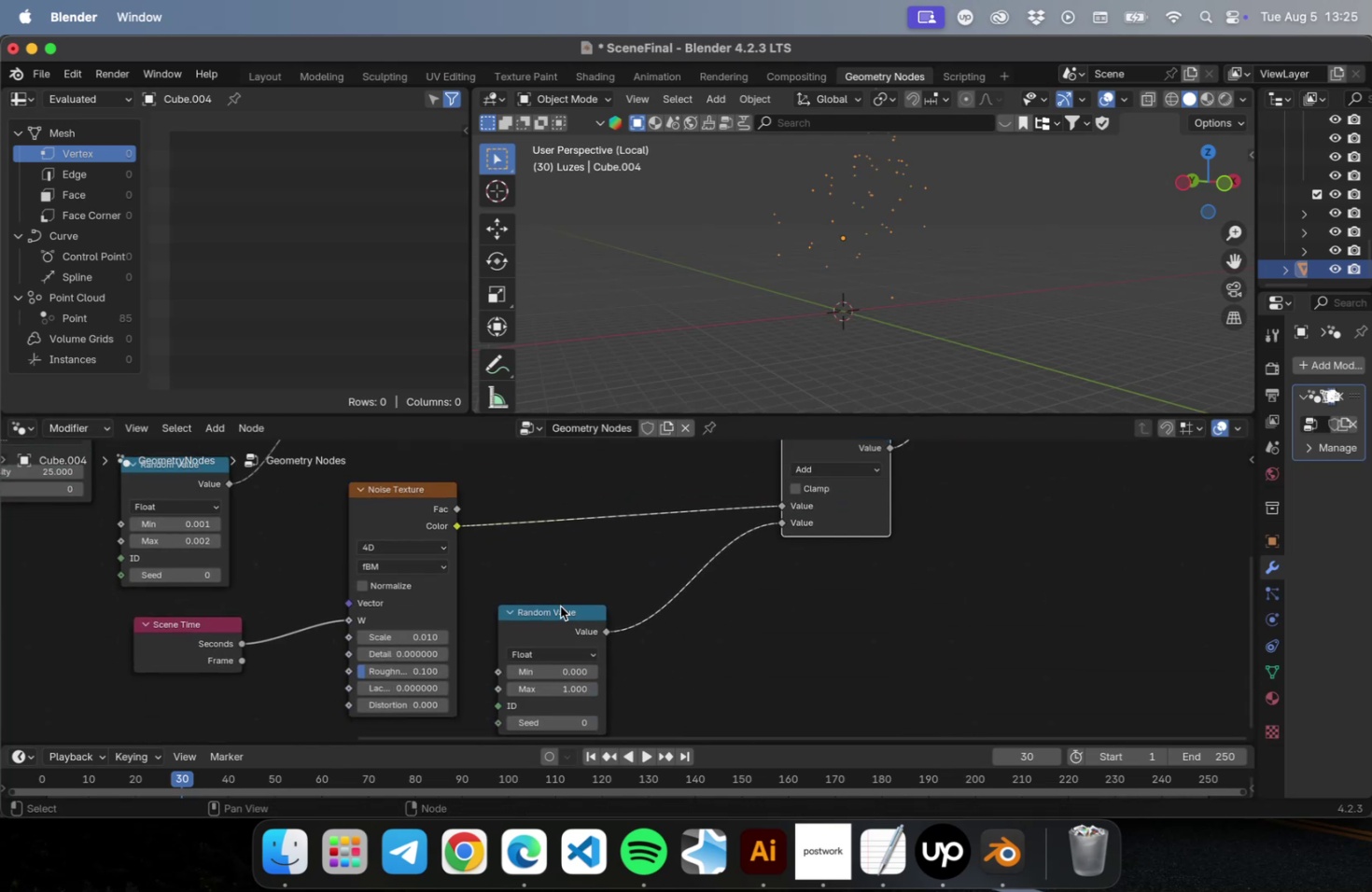 
left_click_drag(start_coordinate=[561, 612], to_coordinate=[642, 650])
 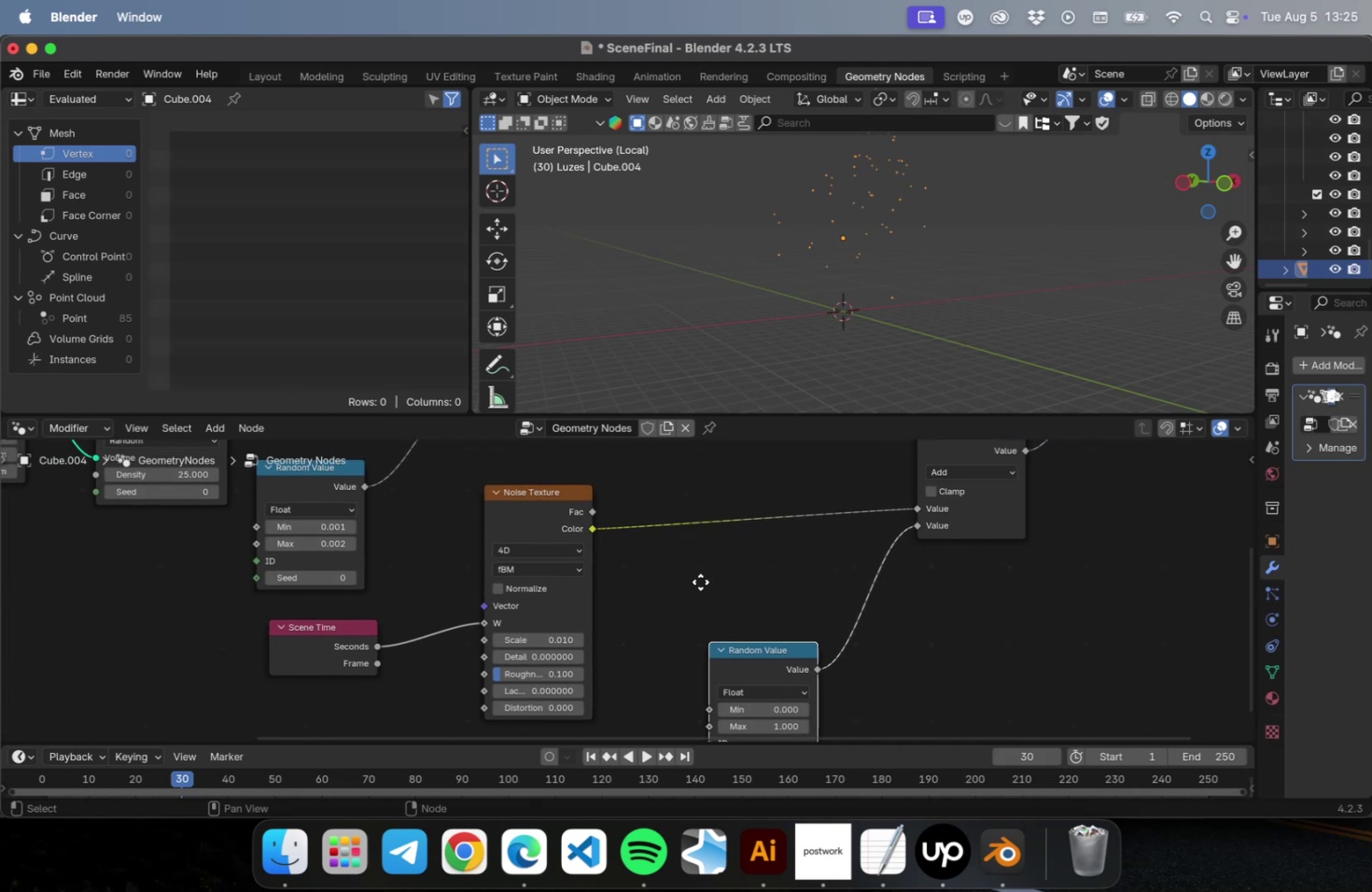 
wait(7.78)
 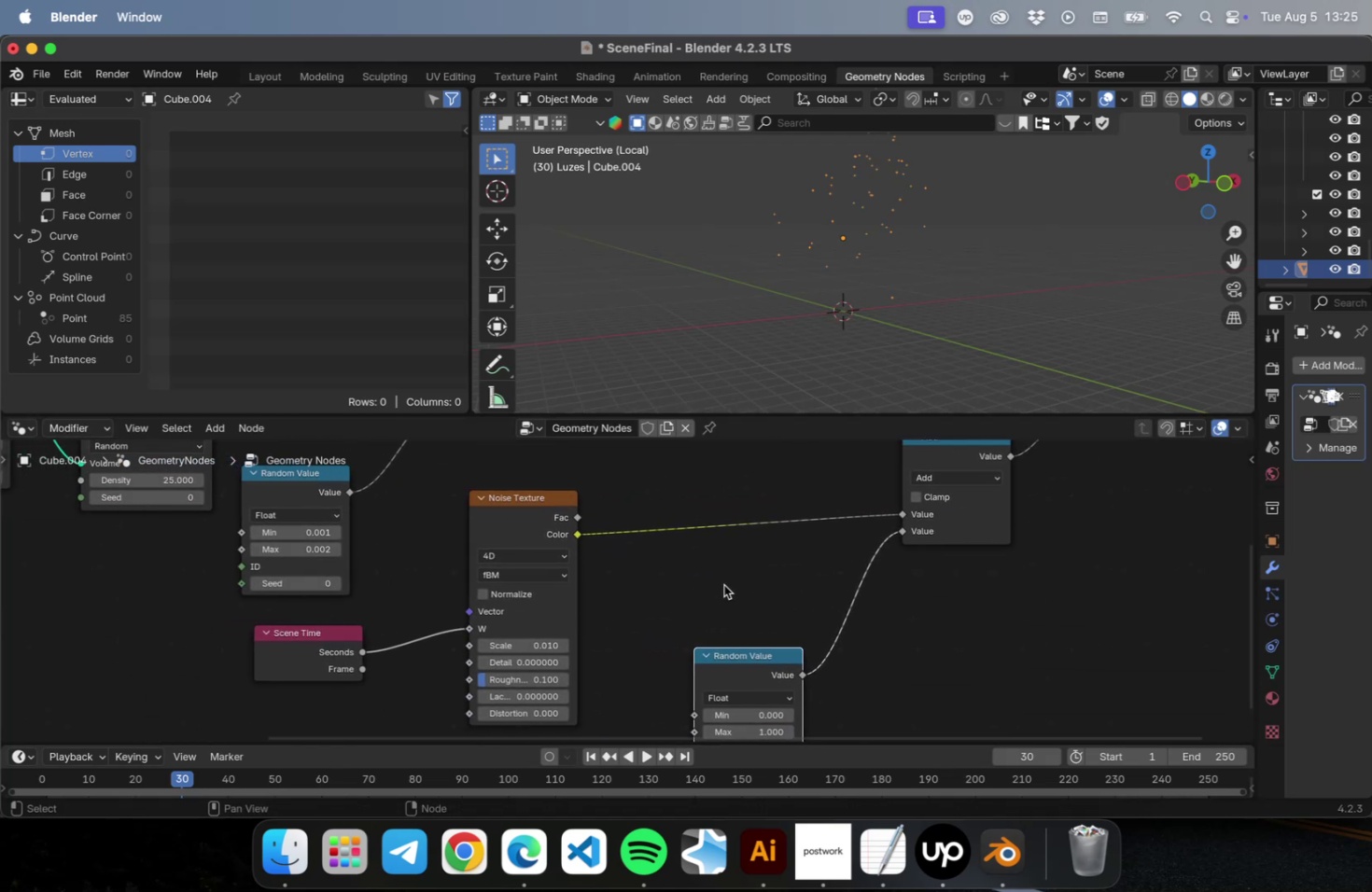 
left_click_drag(start_coordinate=[792, 589], to_coordinate=[957, 493])
 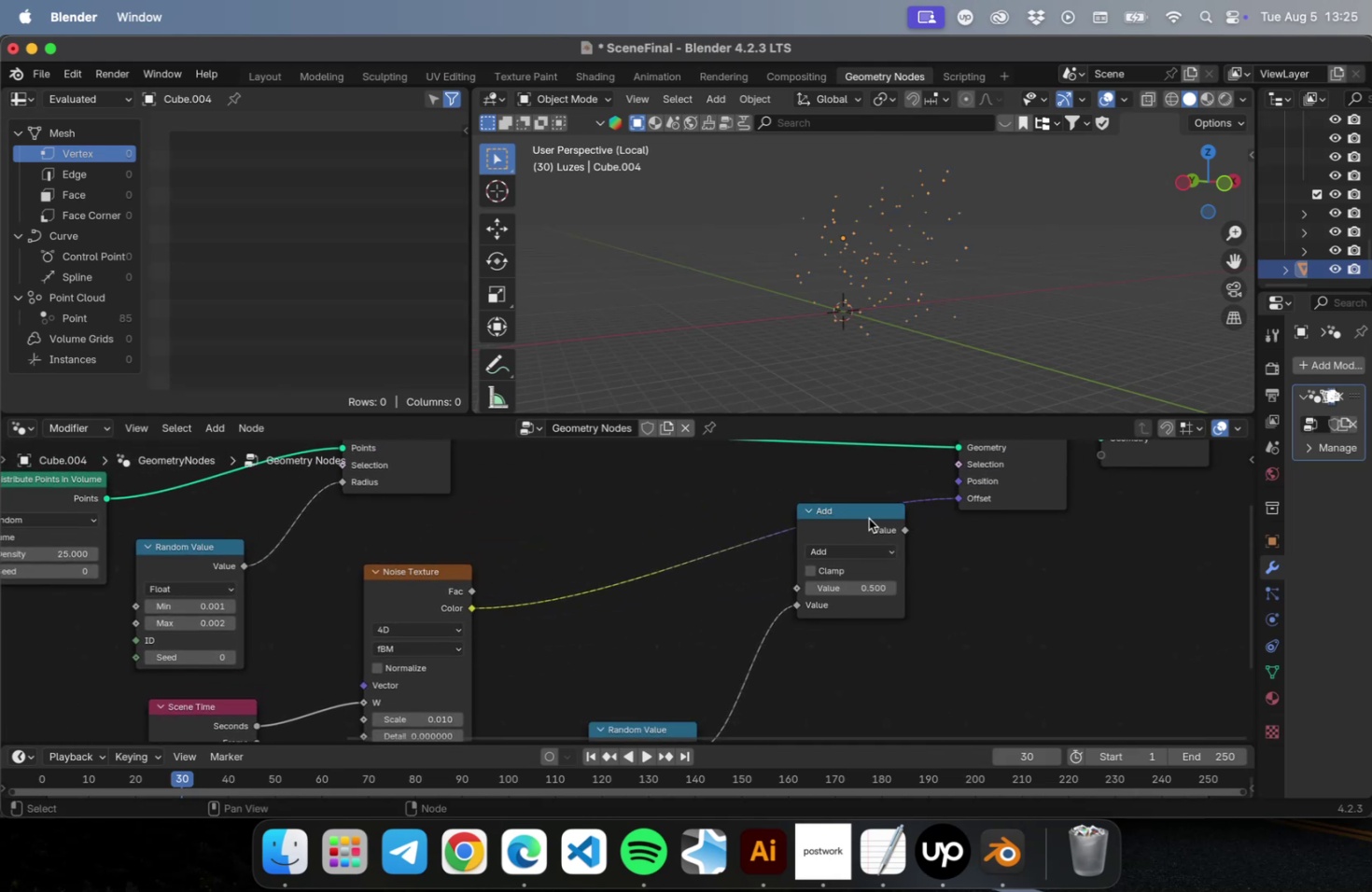 
left_click_drag(start_coordinate=[868, 518], to_coordinate=[776, 600])
 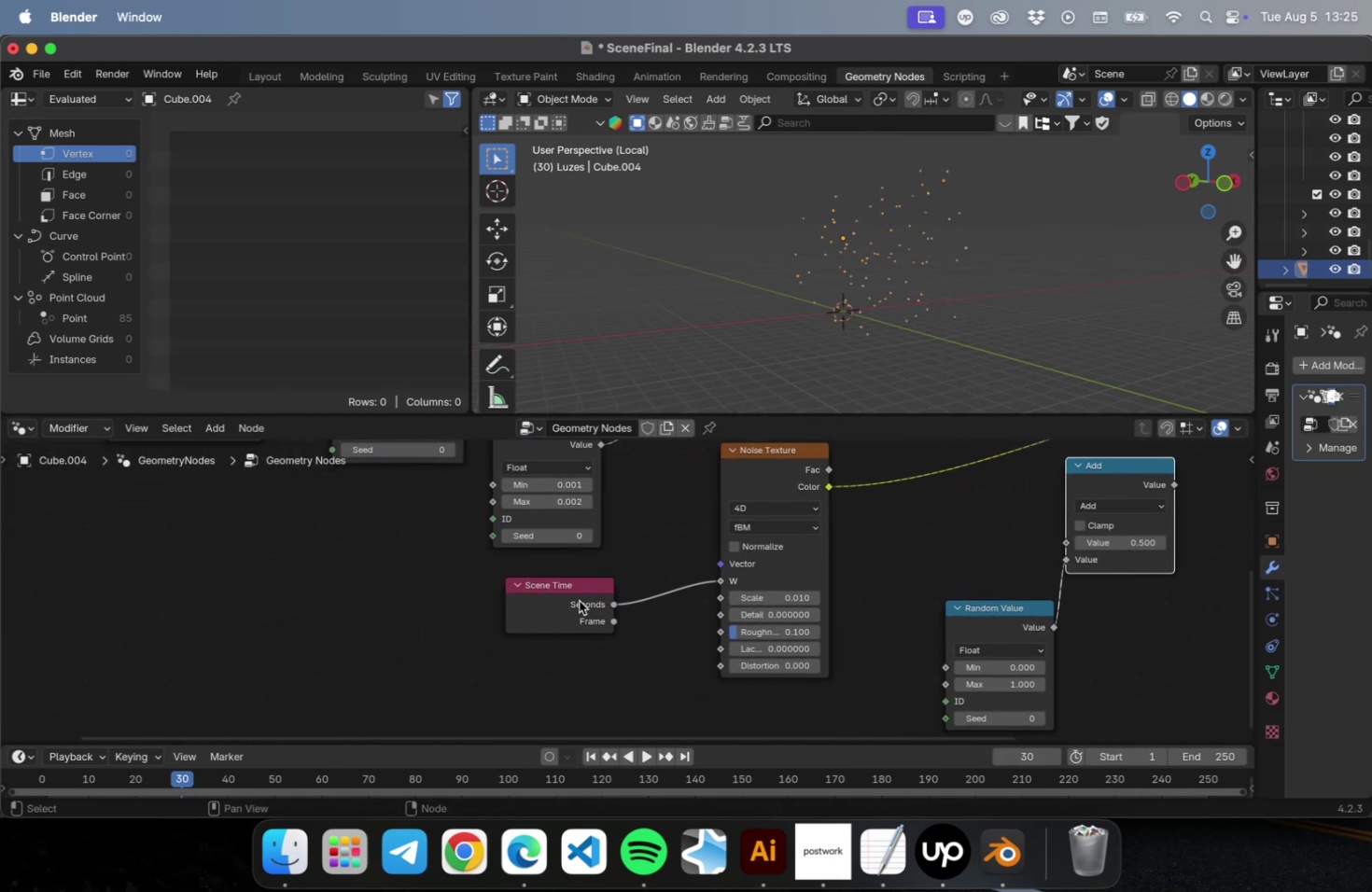 
left_click_drag(start_coordinate=[566, 590], to_coordinate=[357, 606])
 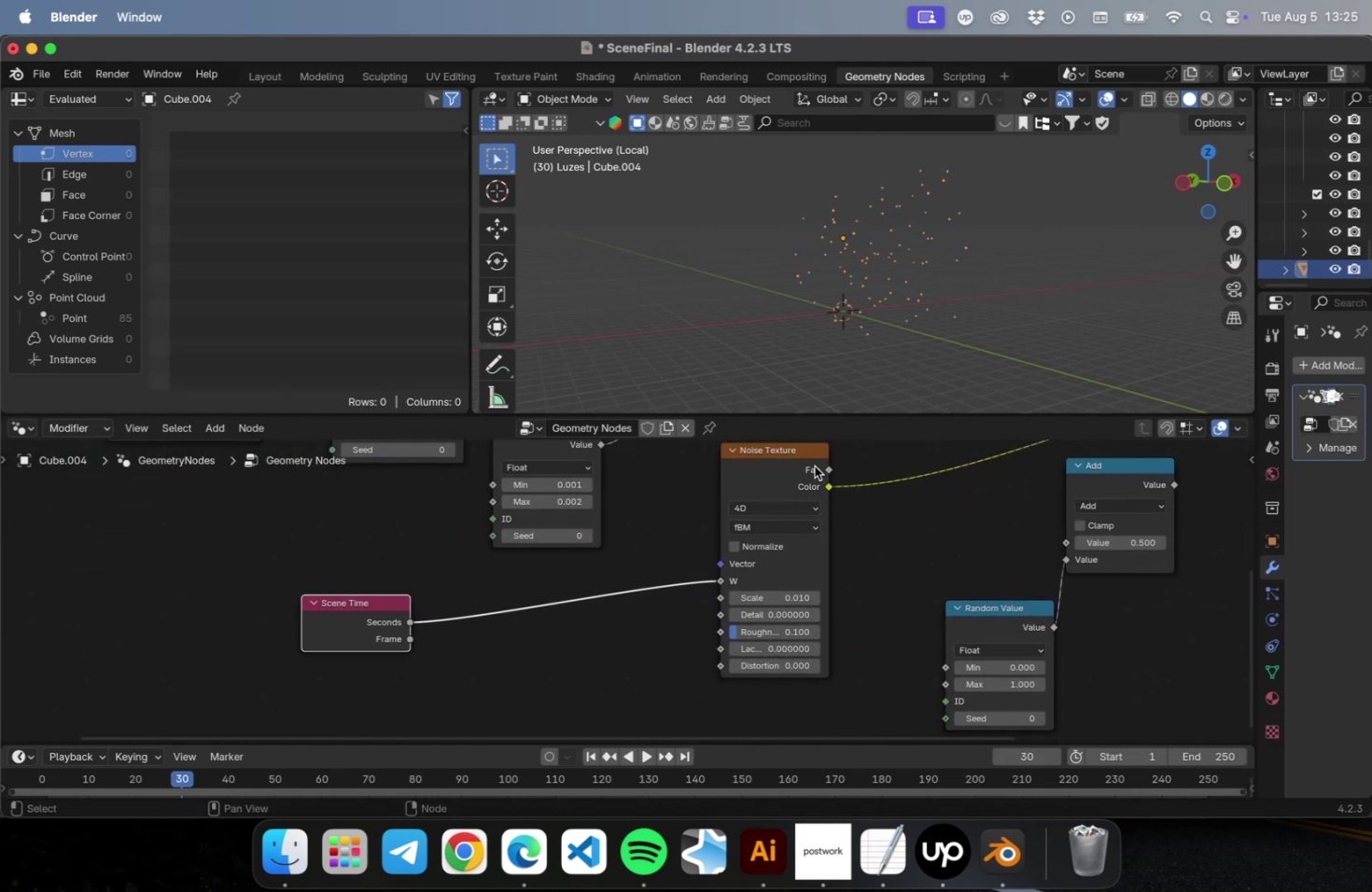 
left_click_drag(start_coordinate=[797, 460], to_coordinate=[857, 463])
 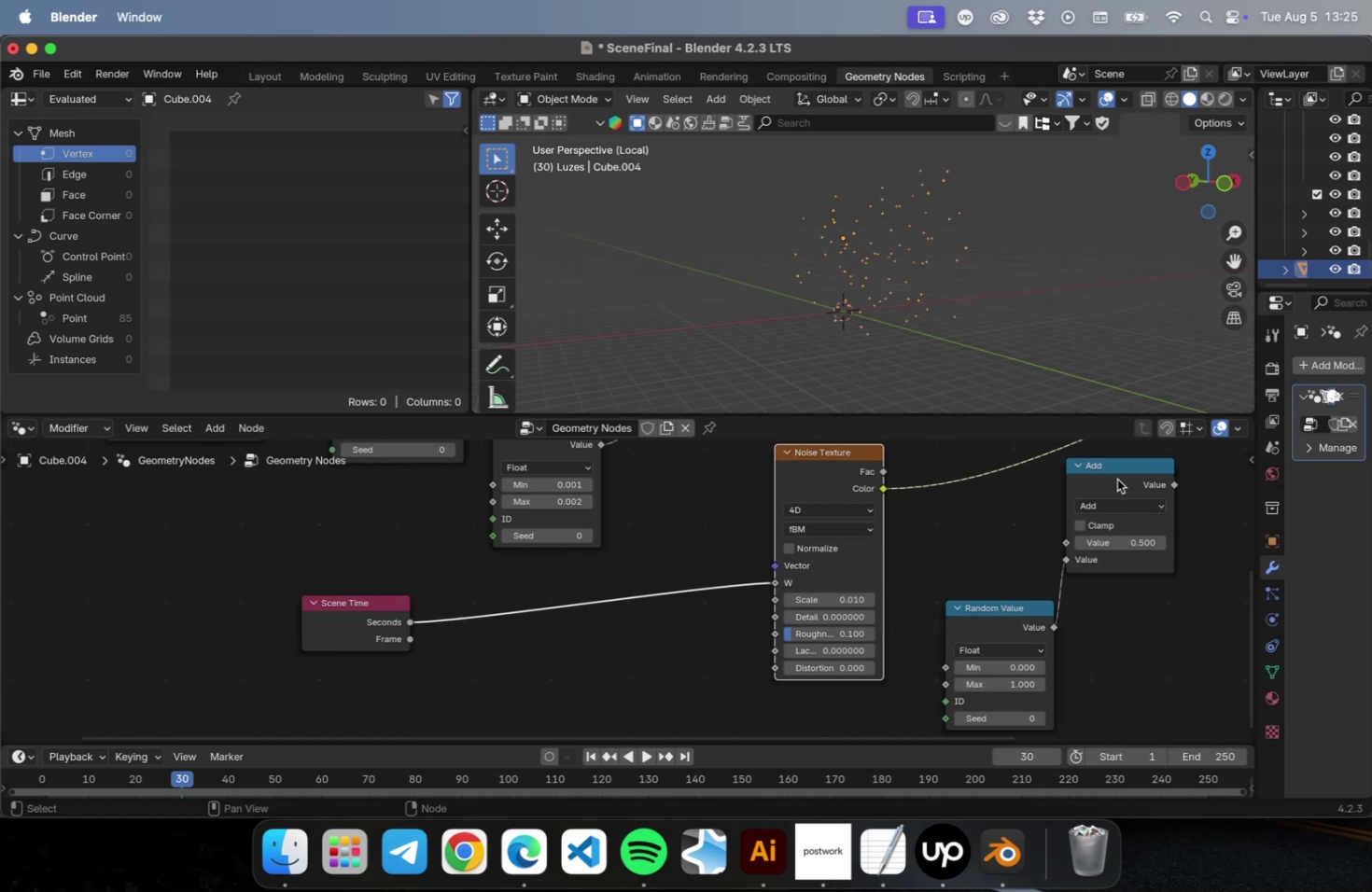 
left_click_drag(start_coordinate=[1114, 476], to_coordinate=[646, 630])
 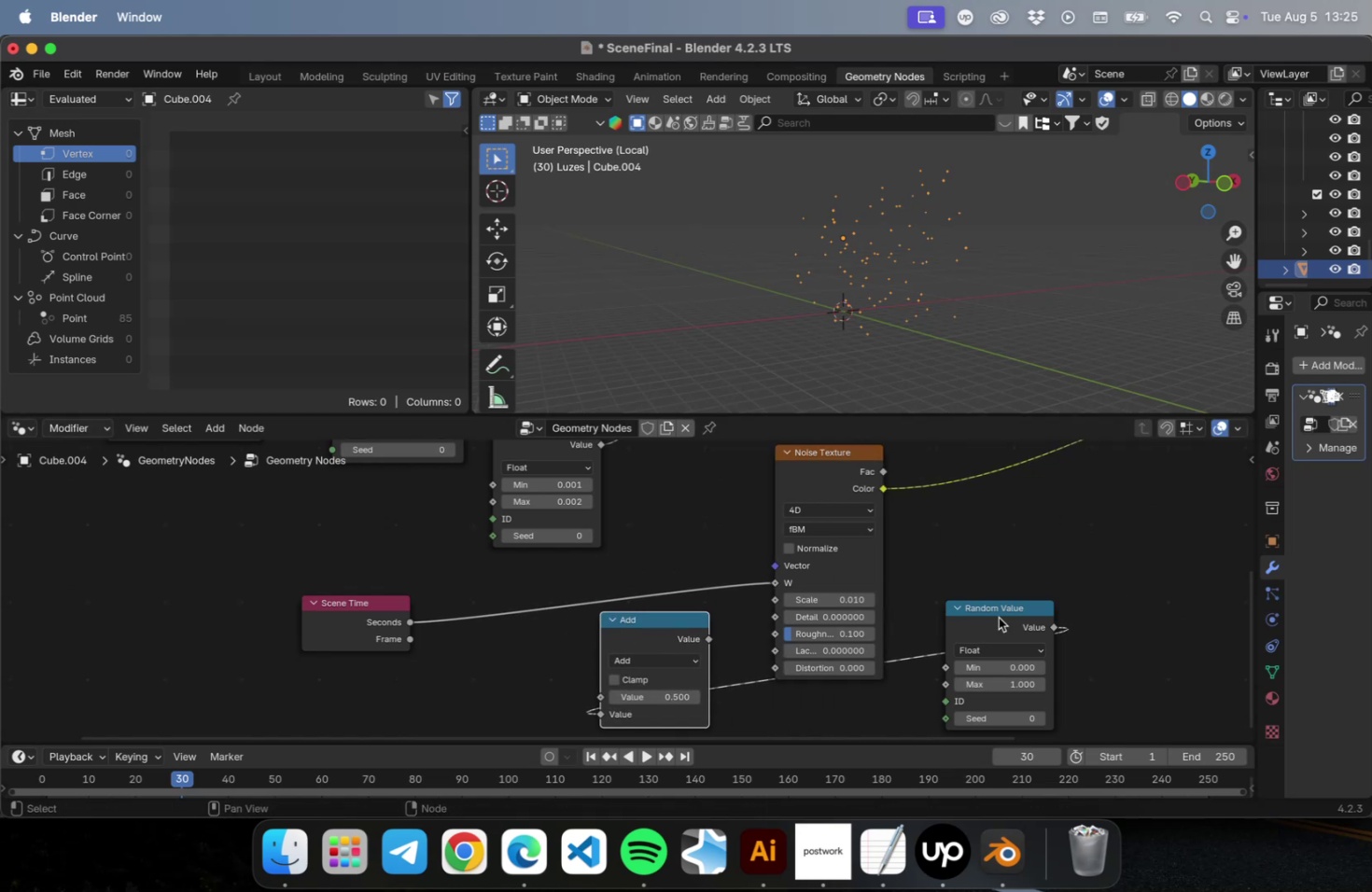 
left_click_drag(start_coordinate=[1001, 617], to_coordinate=[452, 709])
 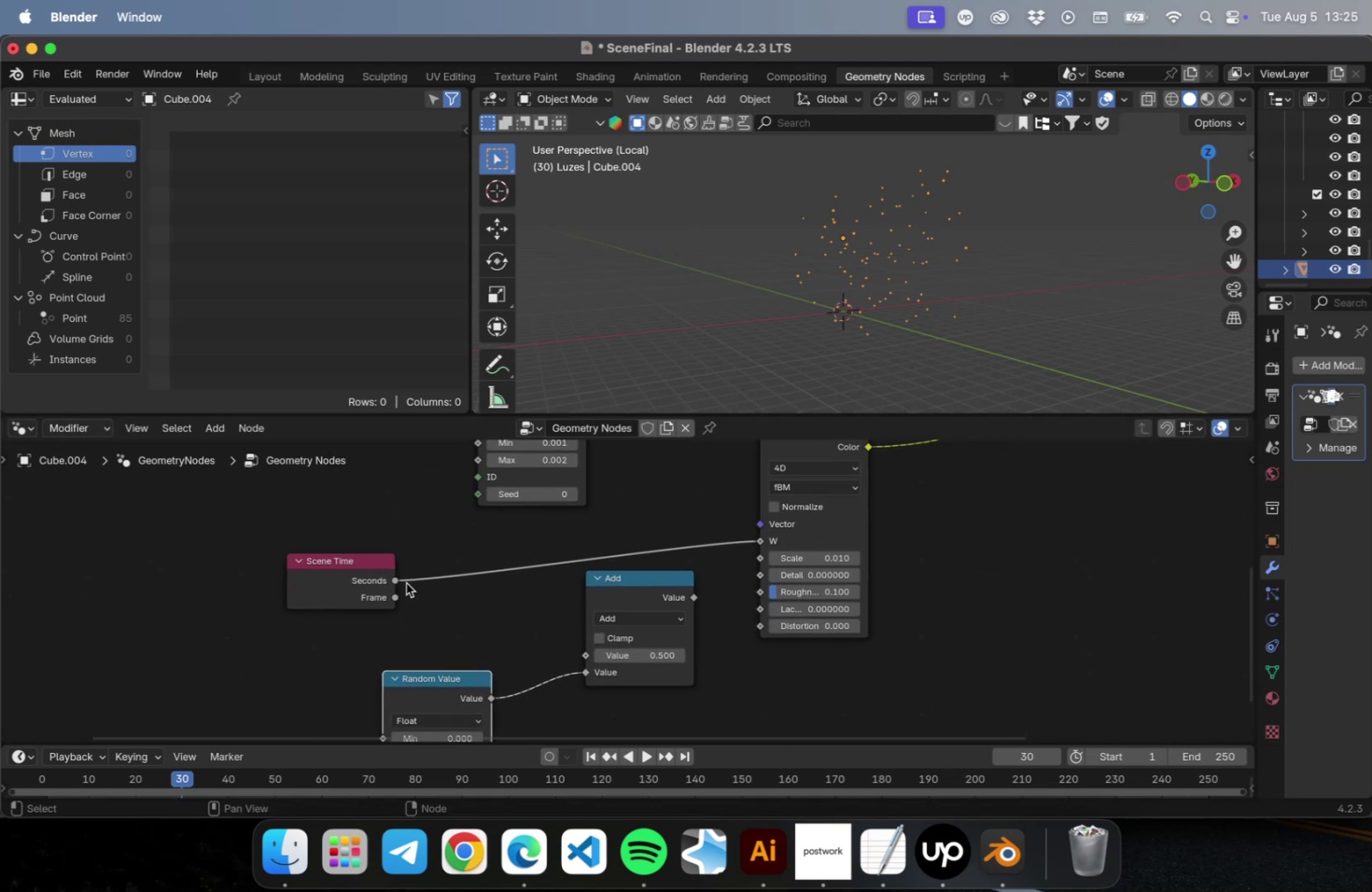 
left_click_drag(start_coordinate=[395, 580], to_coordinate=[581, 651])
 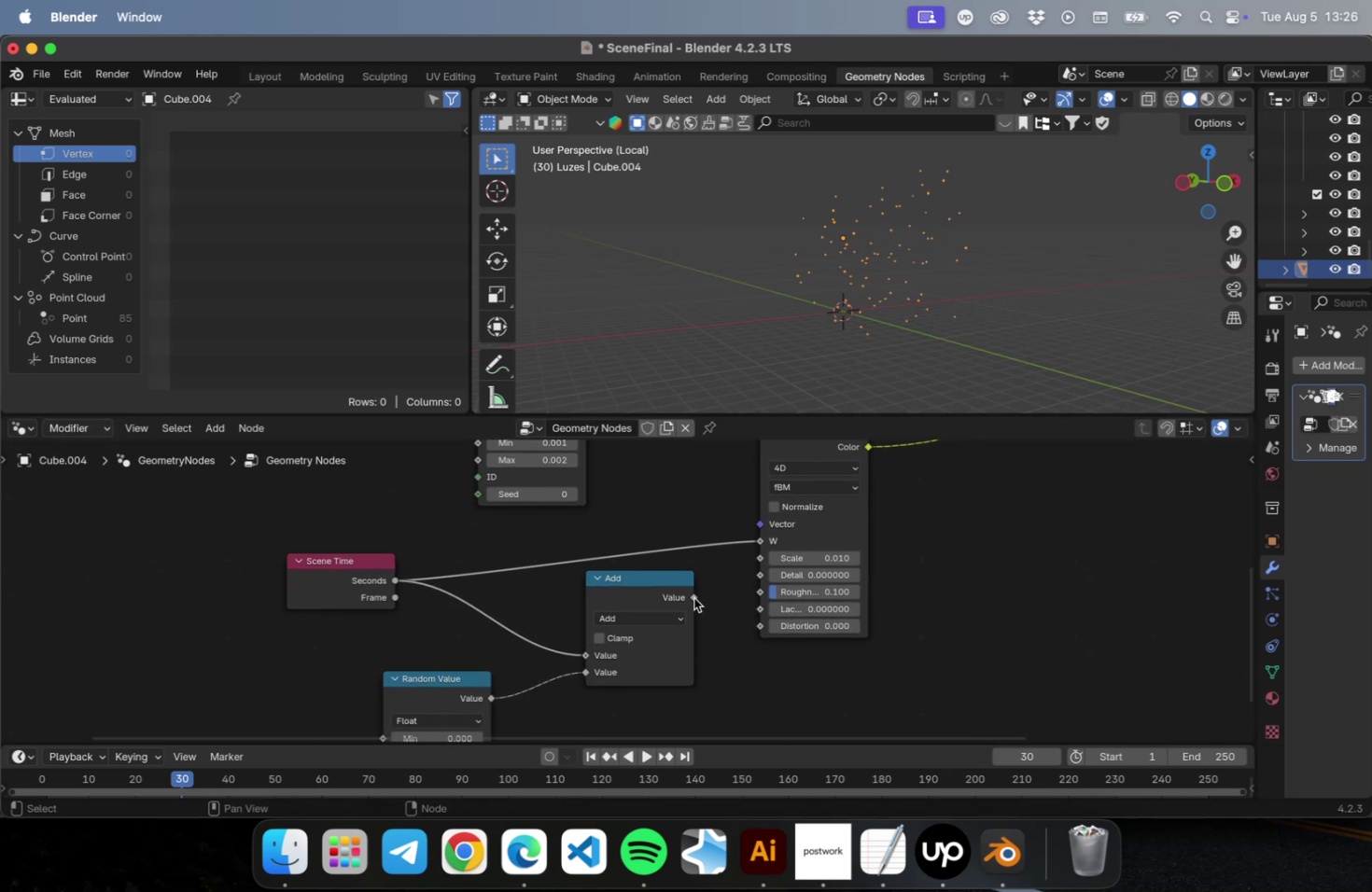 
left_click_drag(start_coordinate=[693, 597], to_coordinate=[762, 538])
 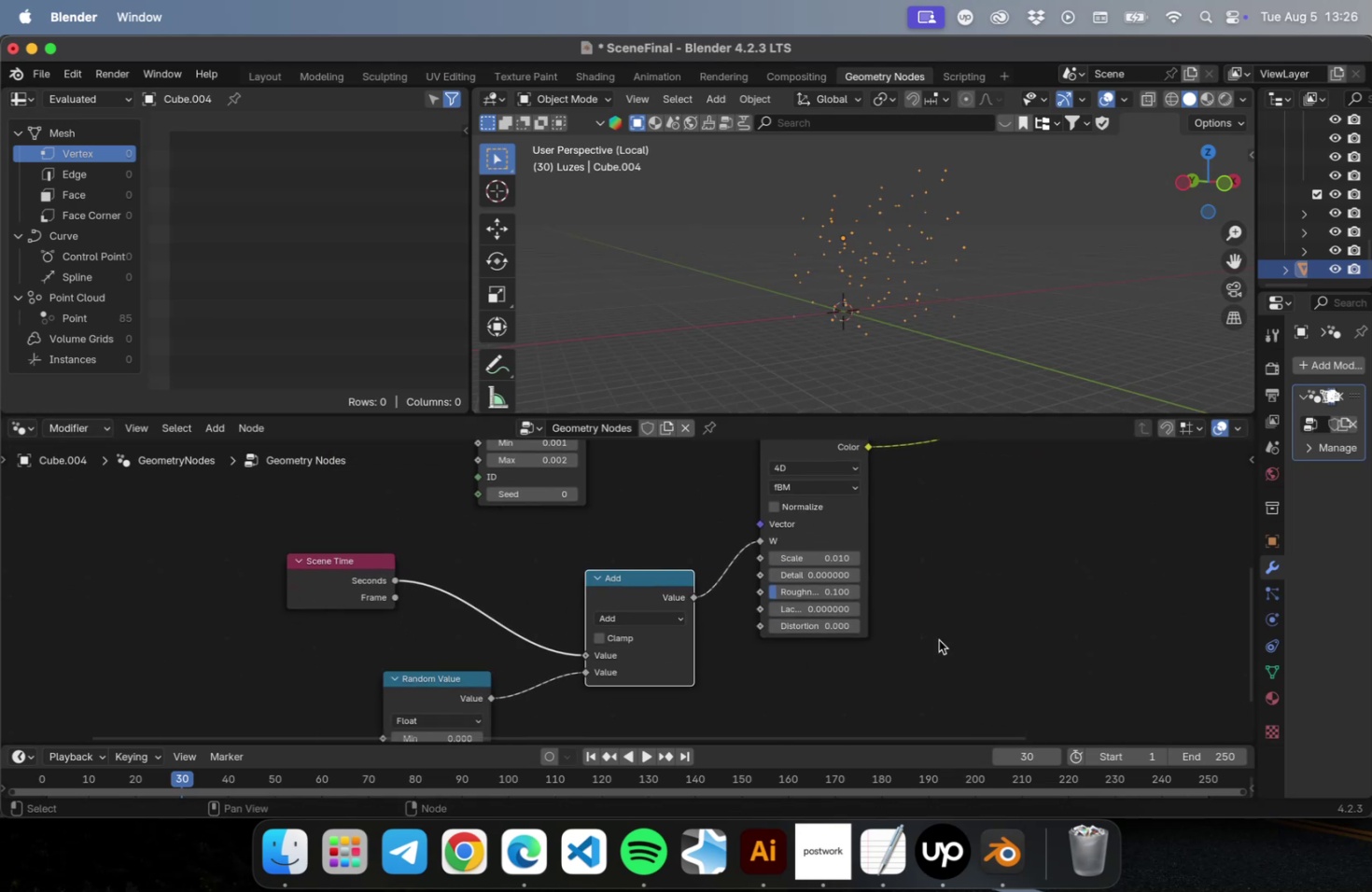 
left_click([938, 639])
 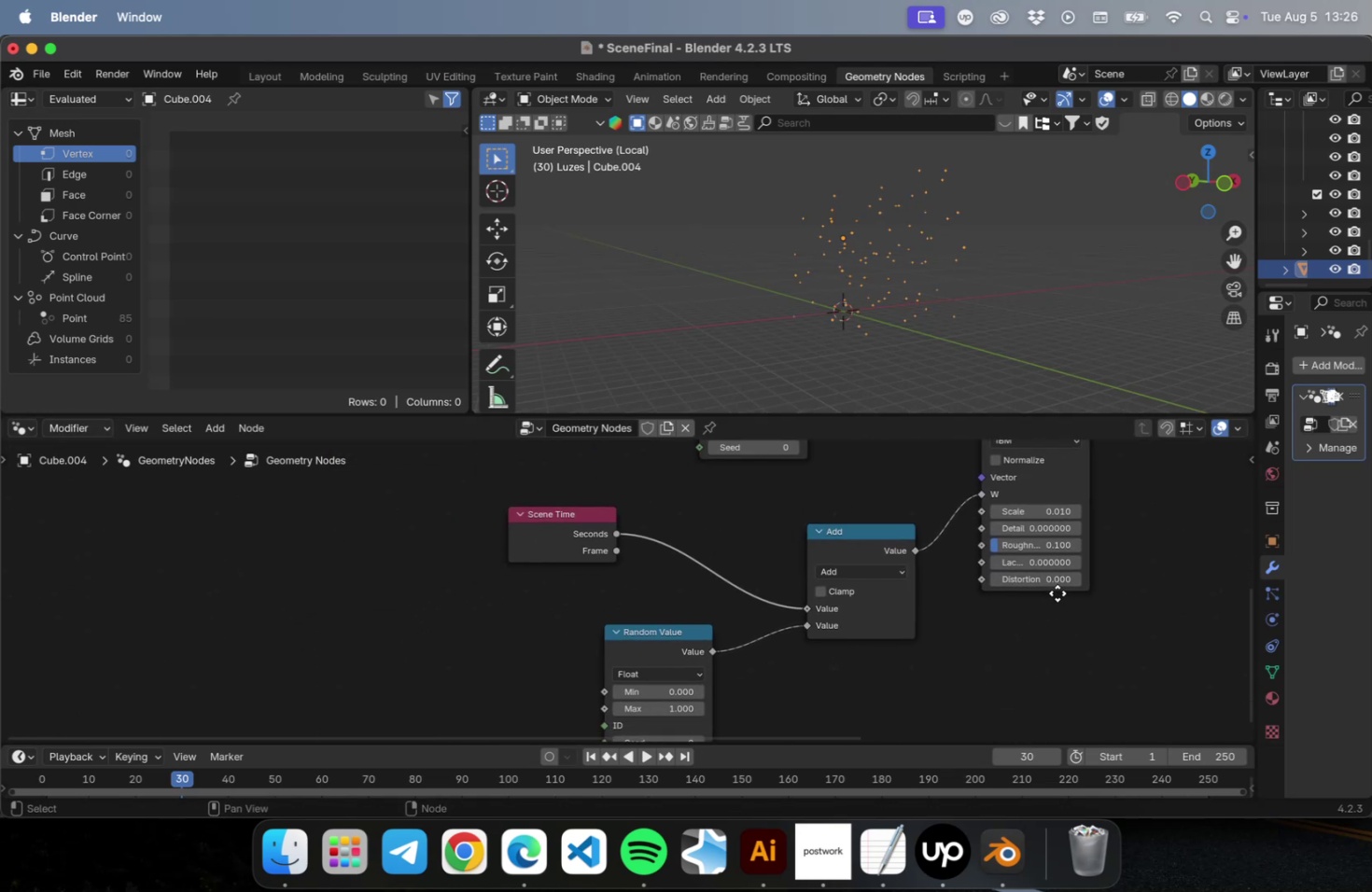 
scroll: coordinate [996, 569], scroll_direction: down, amount: 2.0
 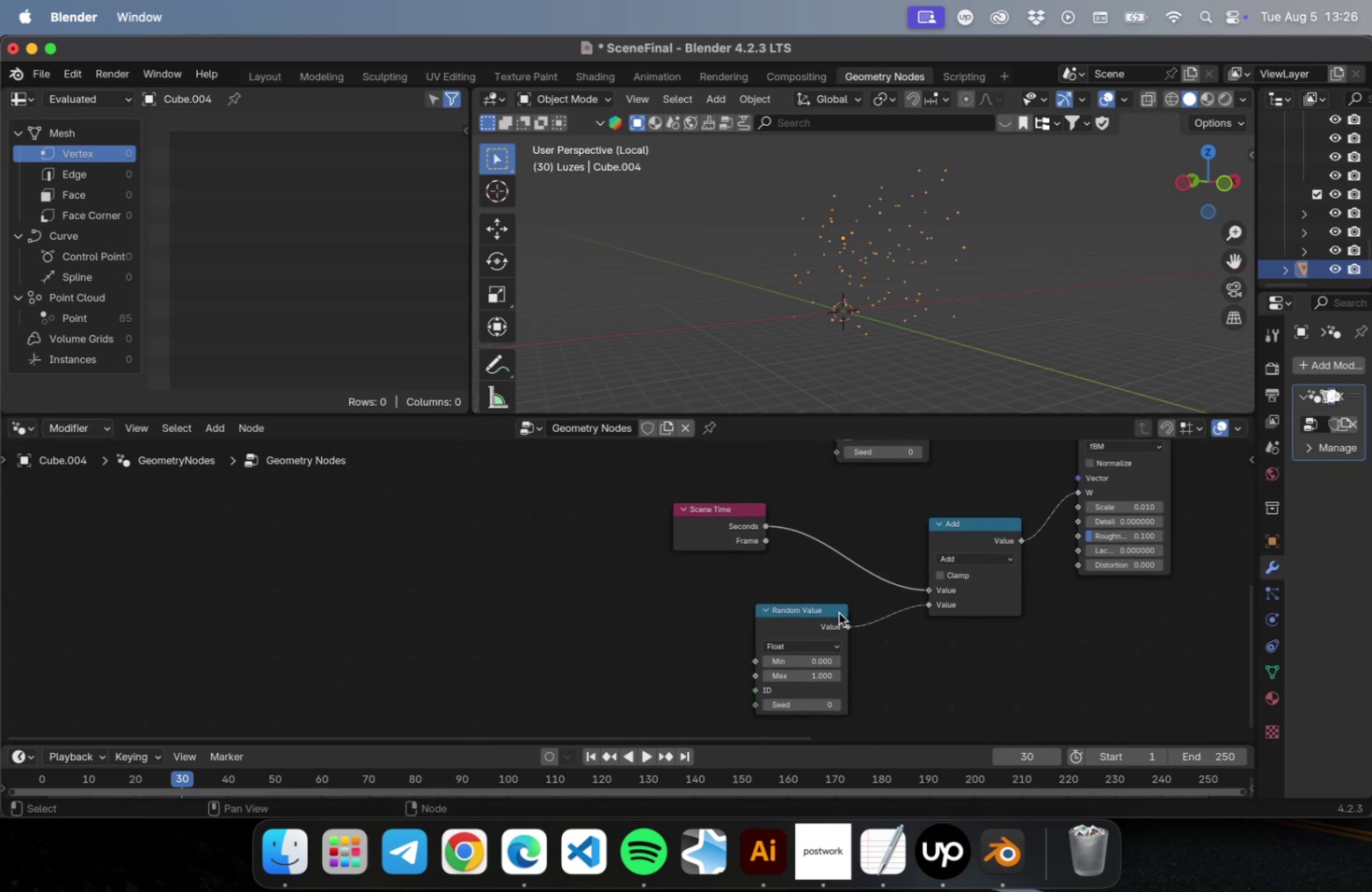 
left_click_drag(start_coordinate=[819, 607], to_coordinate=[745, 662])
 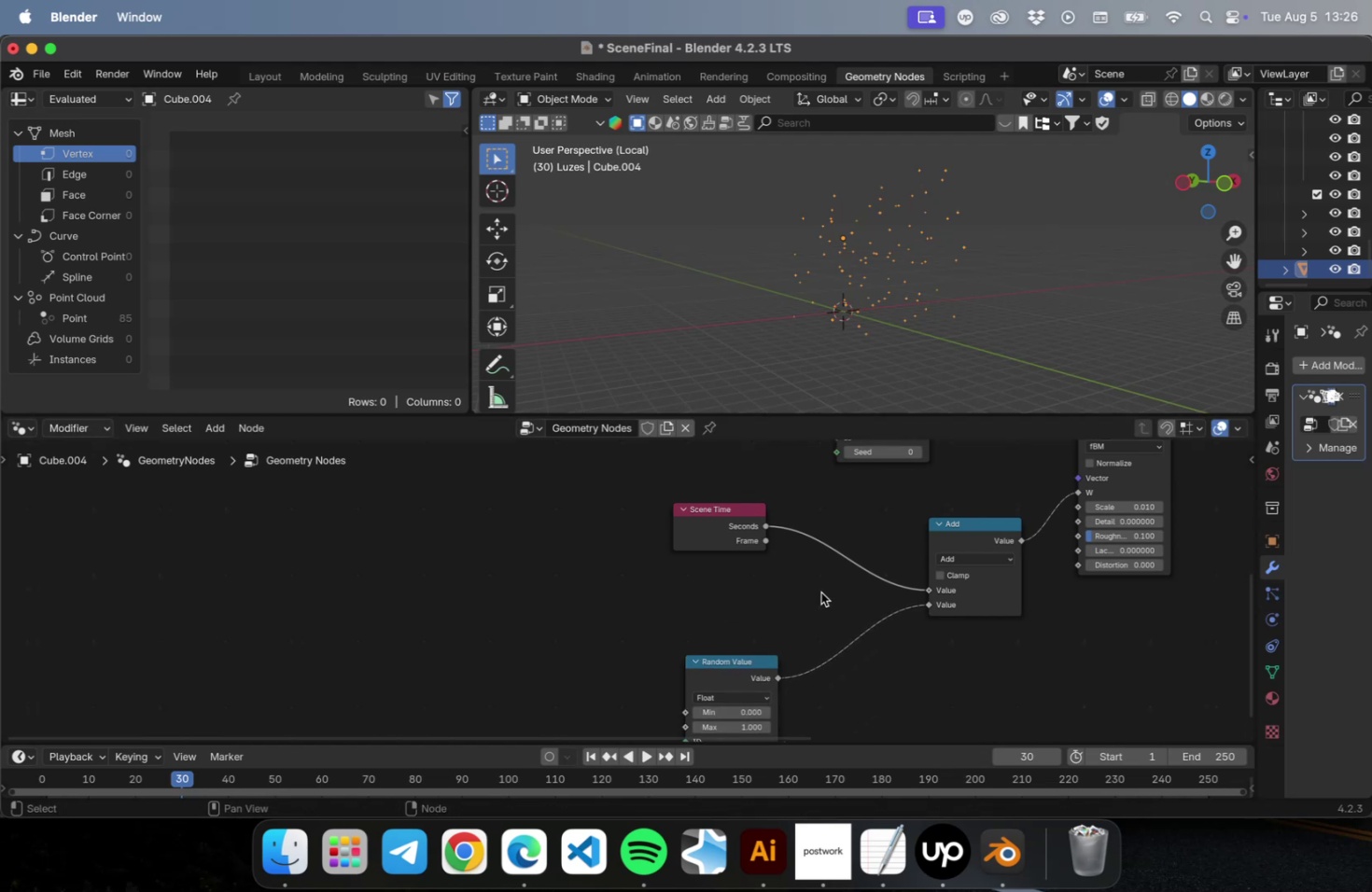 
type(Adivi)
 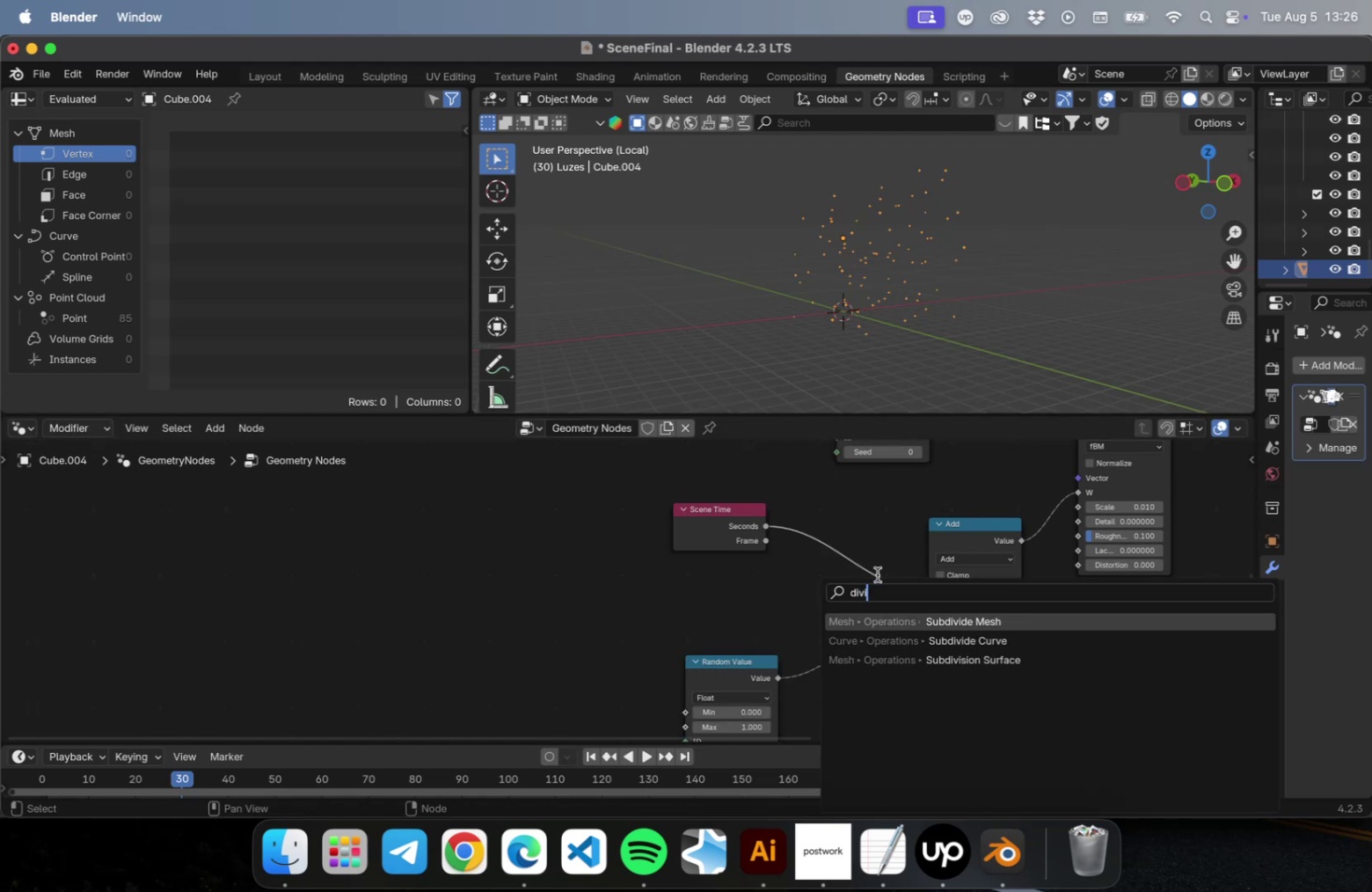 
mouse_move([915, 630])
 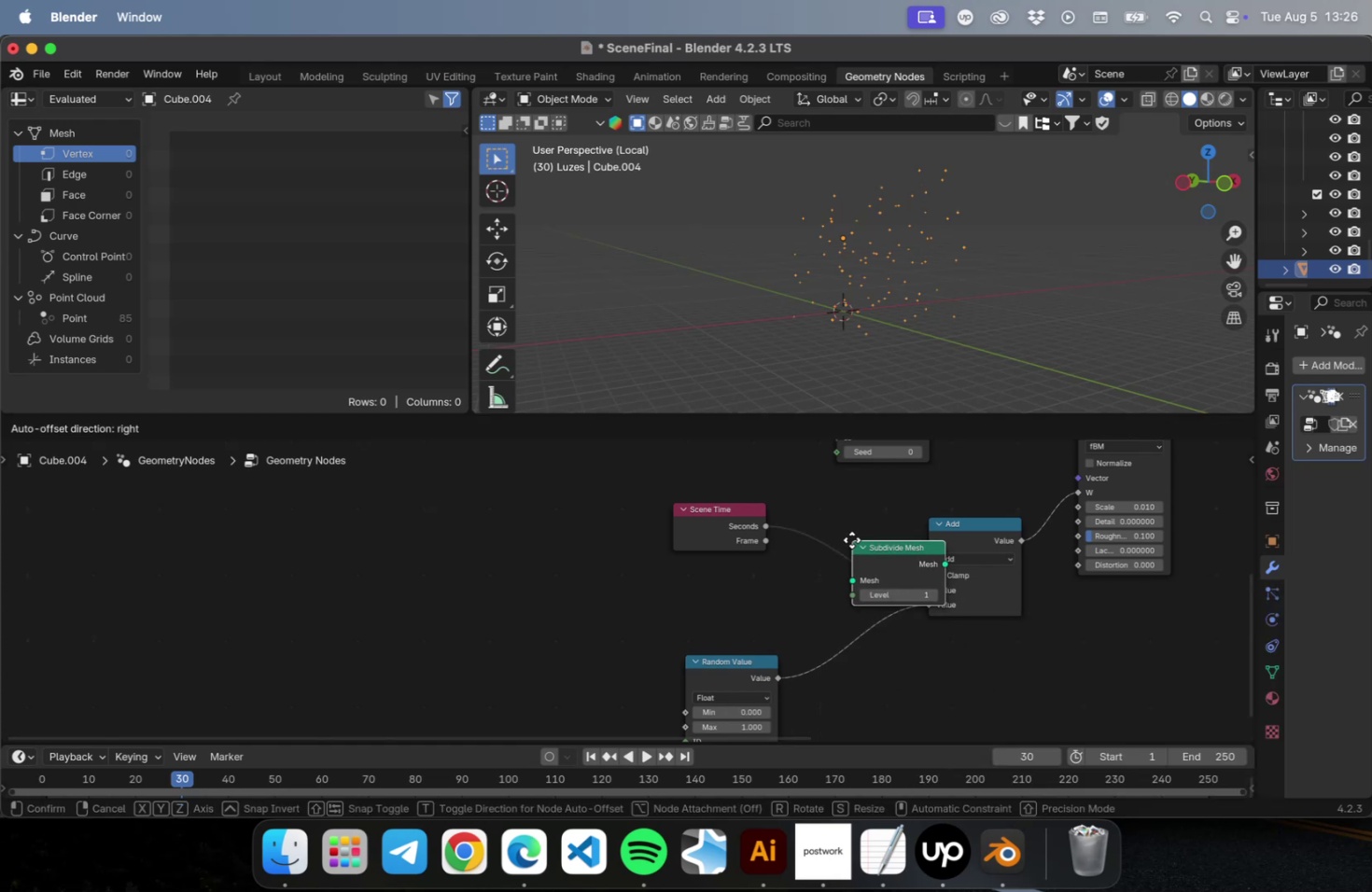 
key(Escape)
 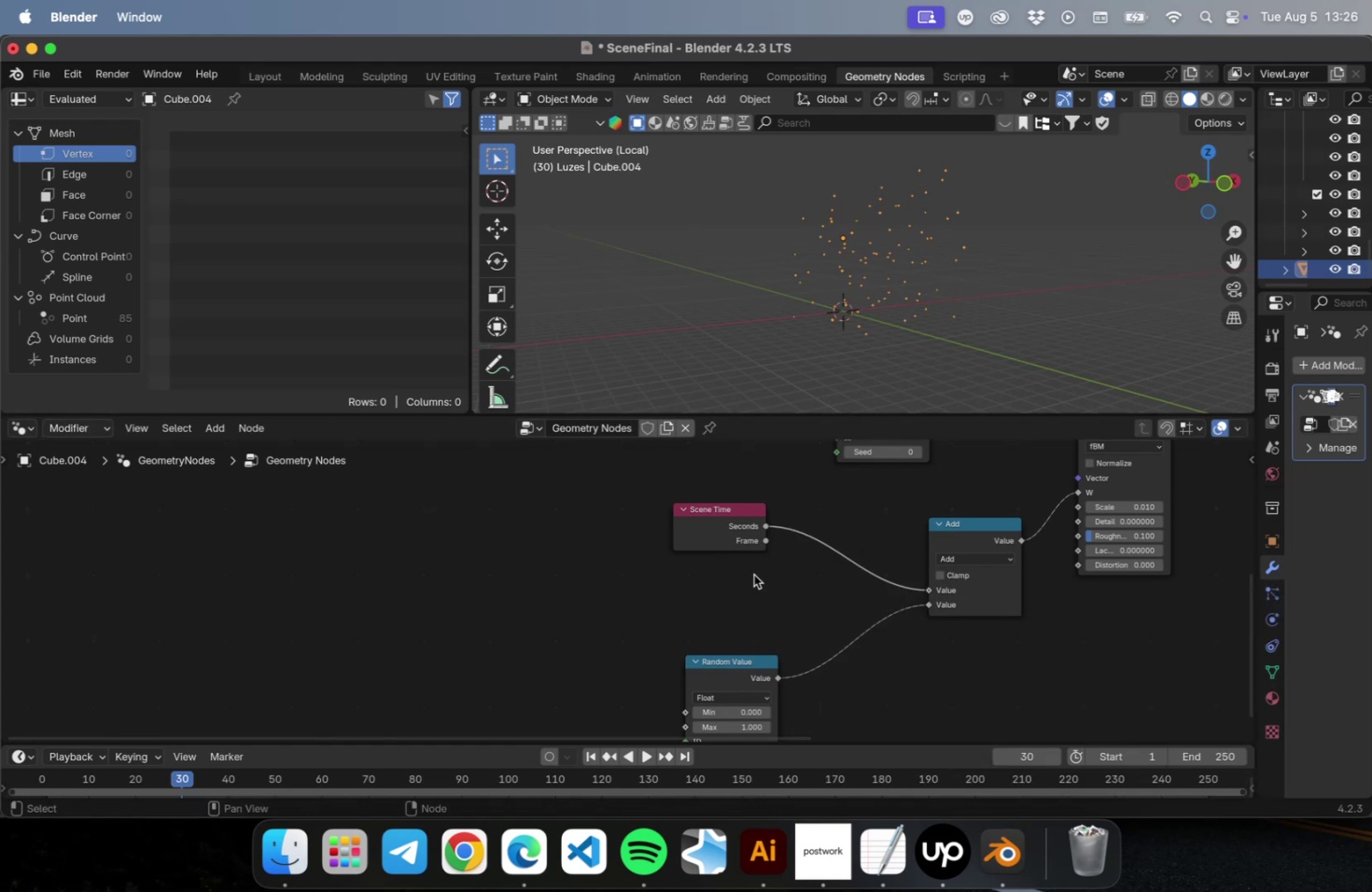 
wait(10.49)
 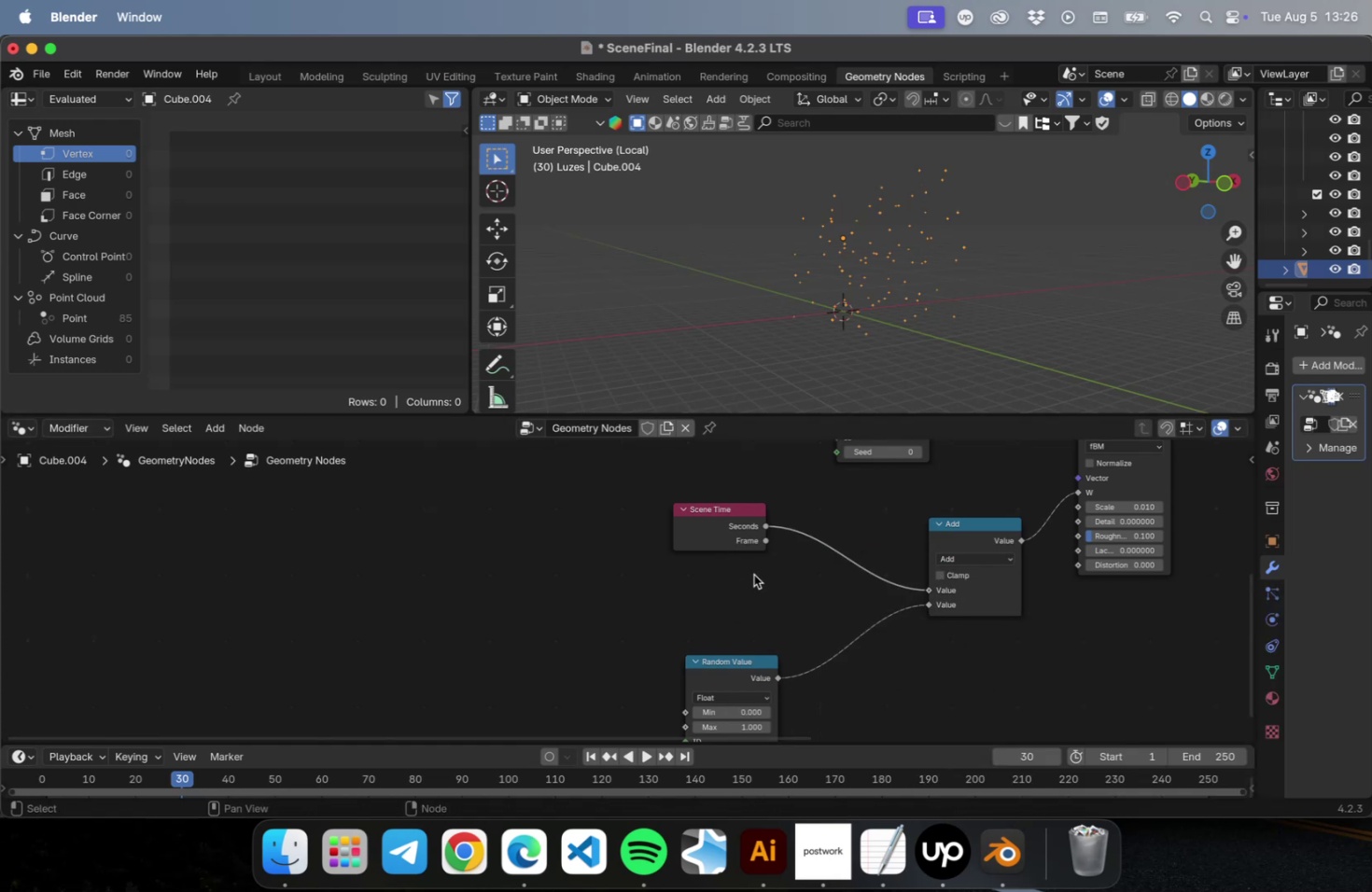 
left_click([754, 576])
 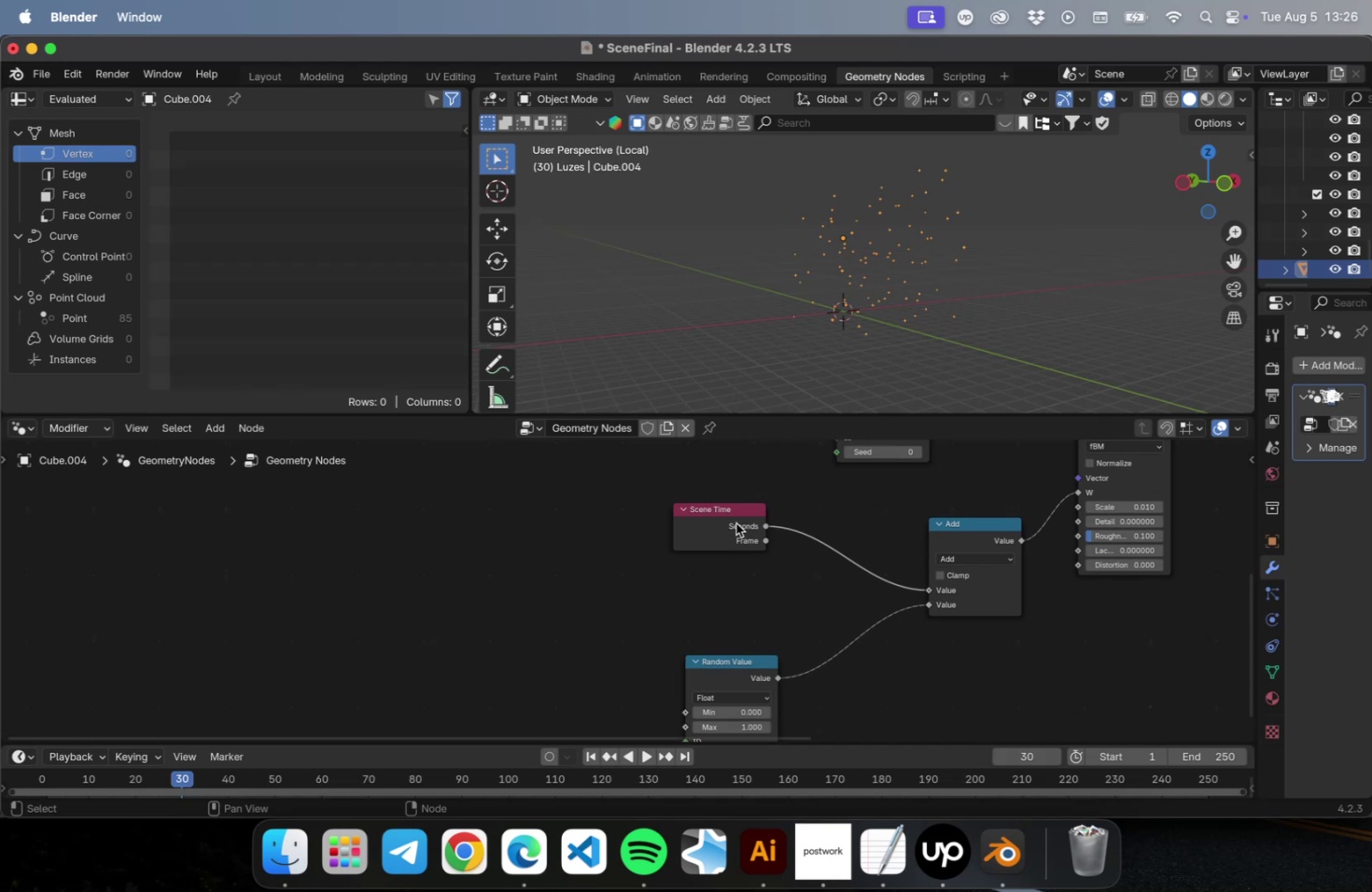 
left_click_drag(start_coordinate=[725, 501], to_coordinate=[611, 501])
 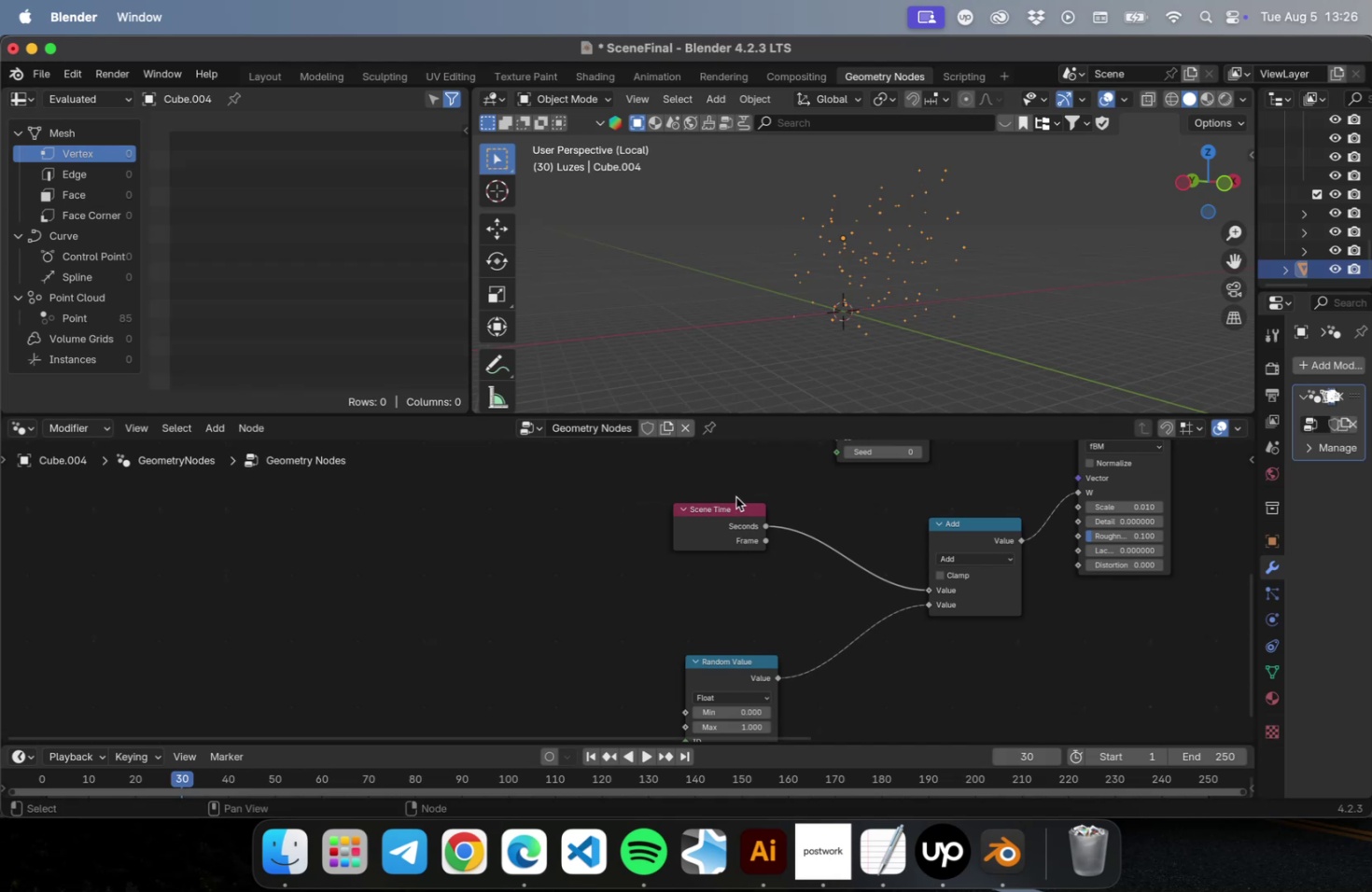 
left_click_drag(start_coordinate=[735, 496], to_coordinate=[642, 509])
 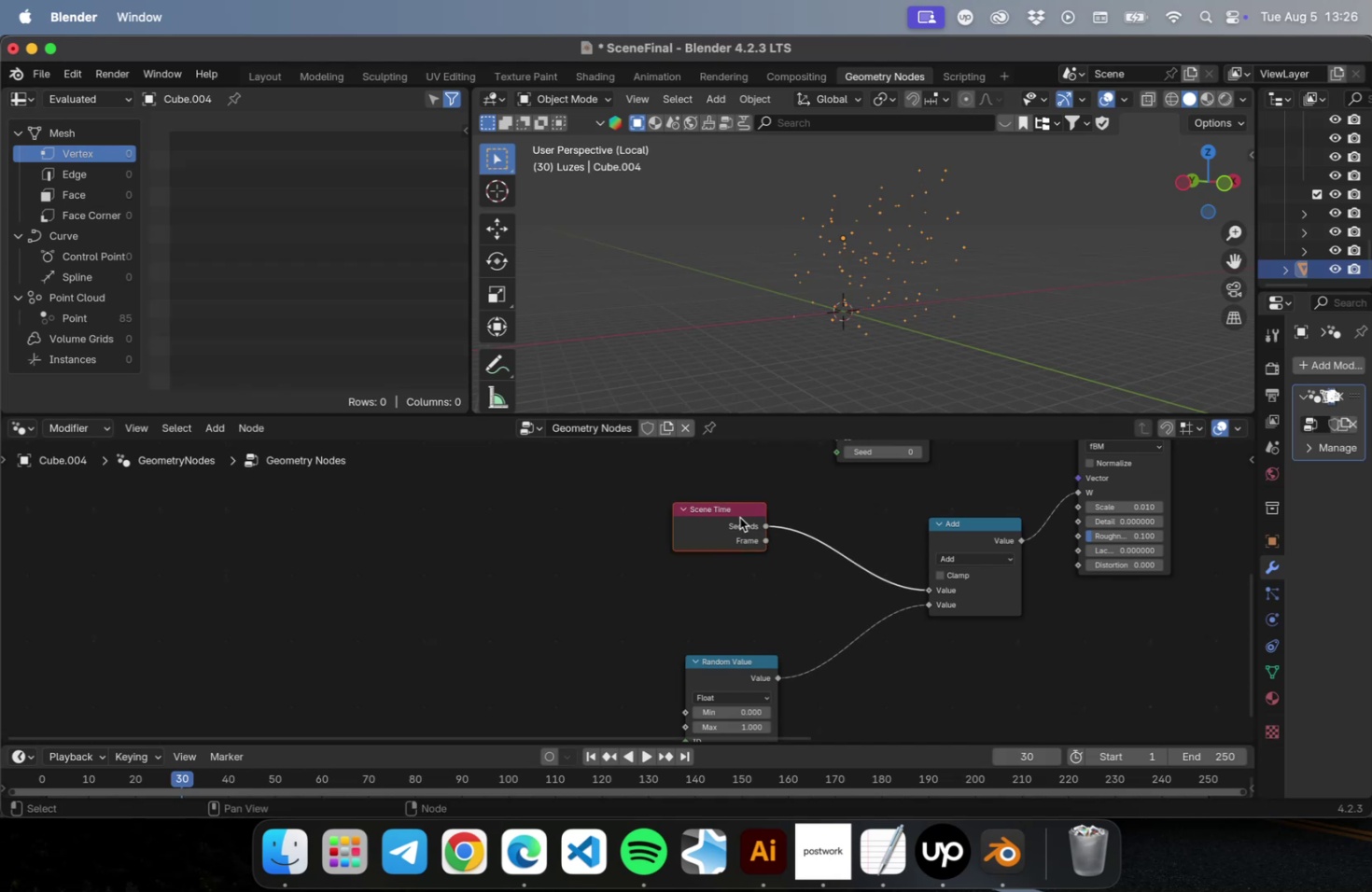 
left_click_drag(start_coordinate=[737, 517], to_coordinate=[616, 519])
 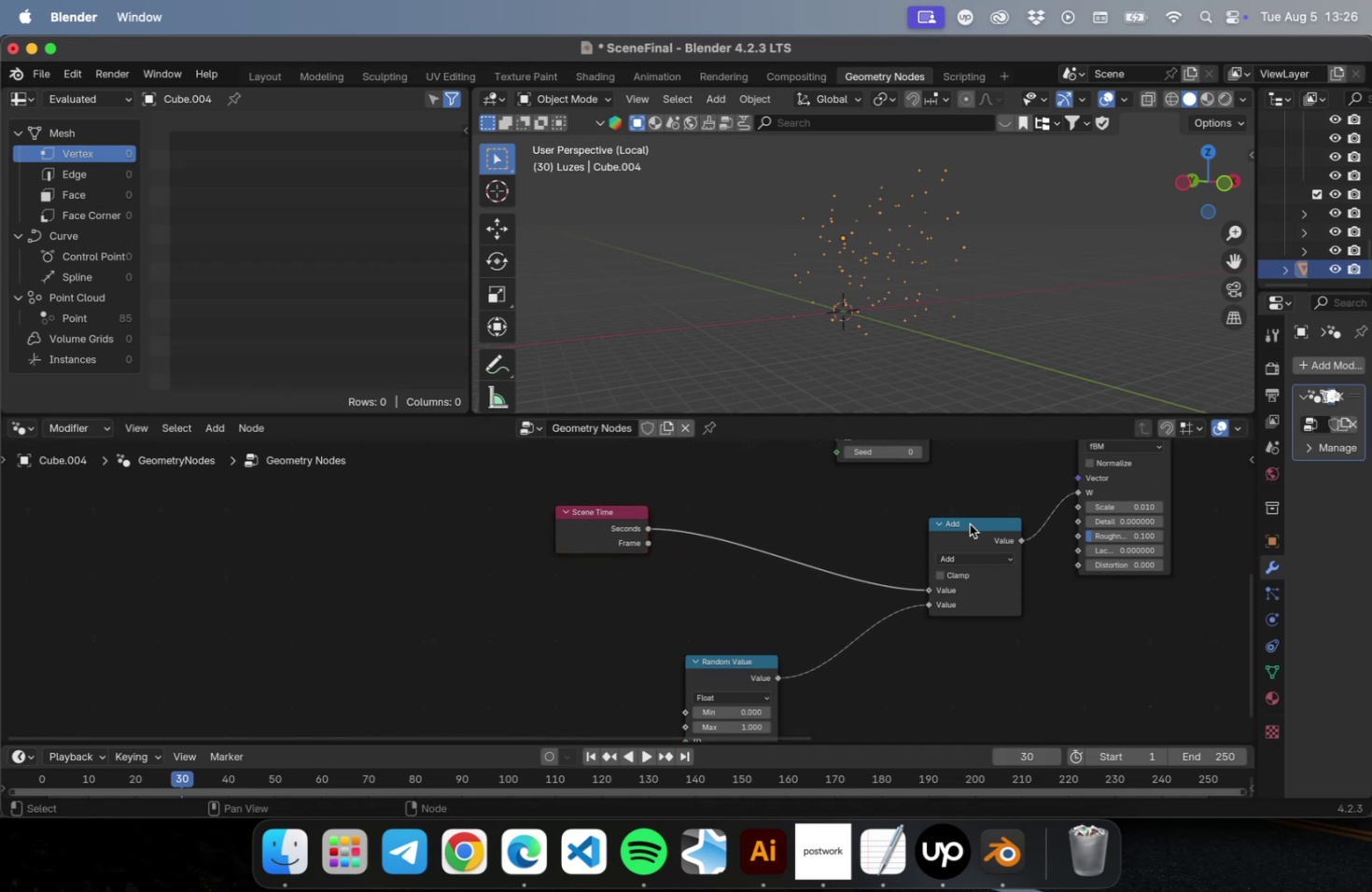 
left_click([969, 523])
 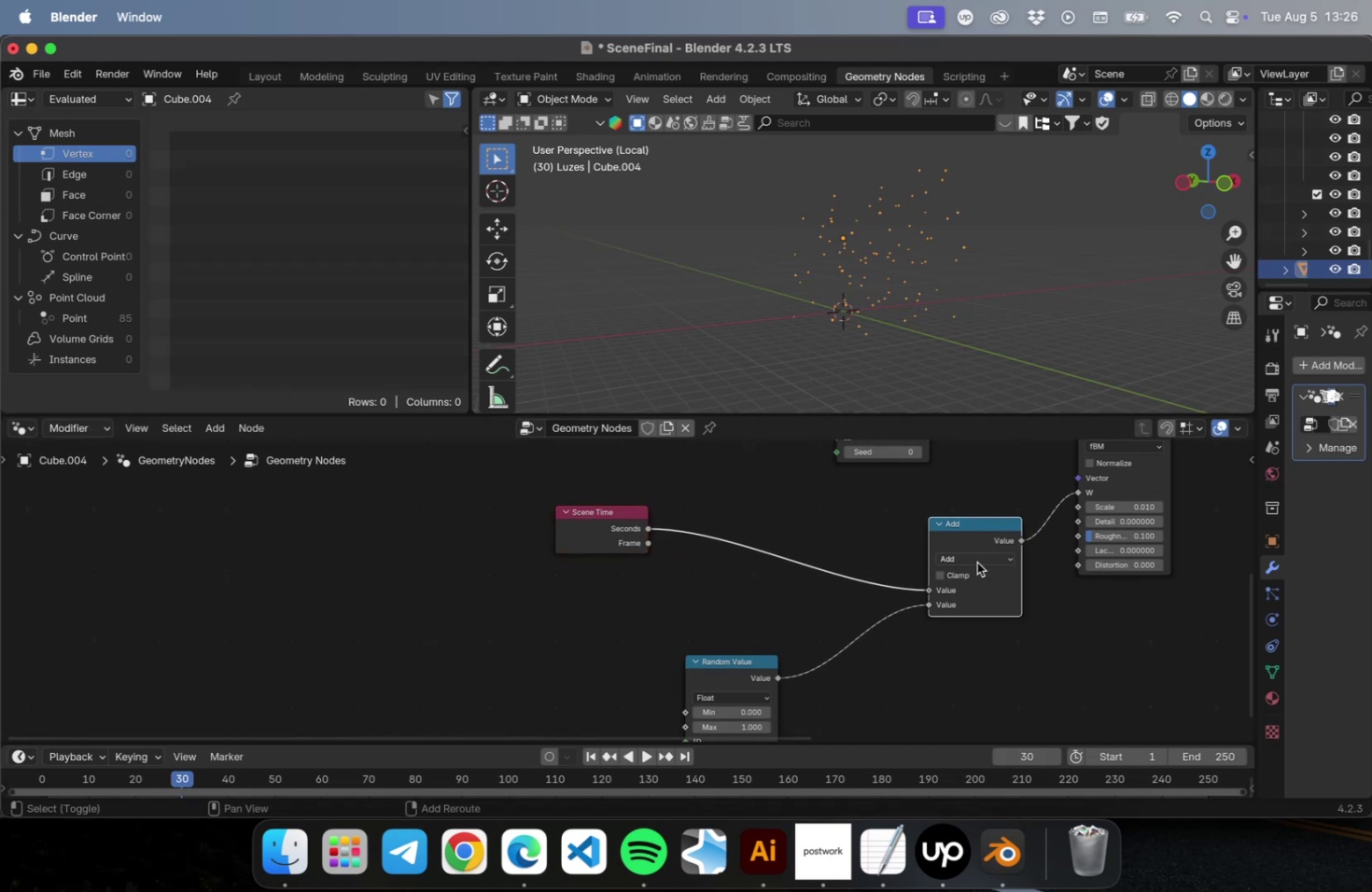 
key(Shift+ShiftLeft)
 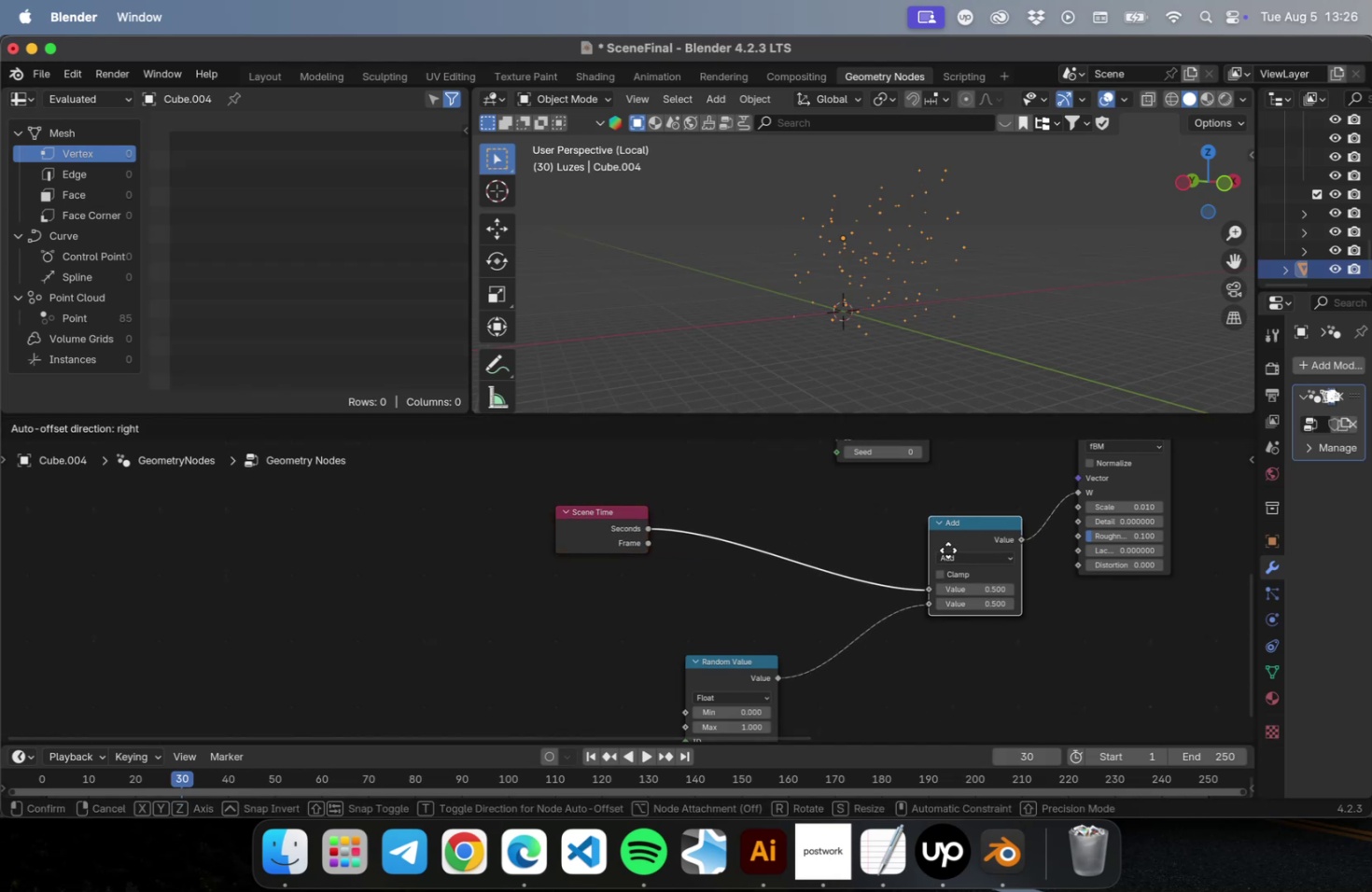 
key(Shift+D)
 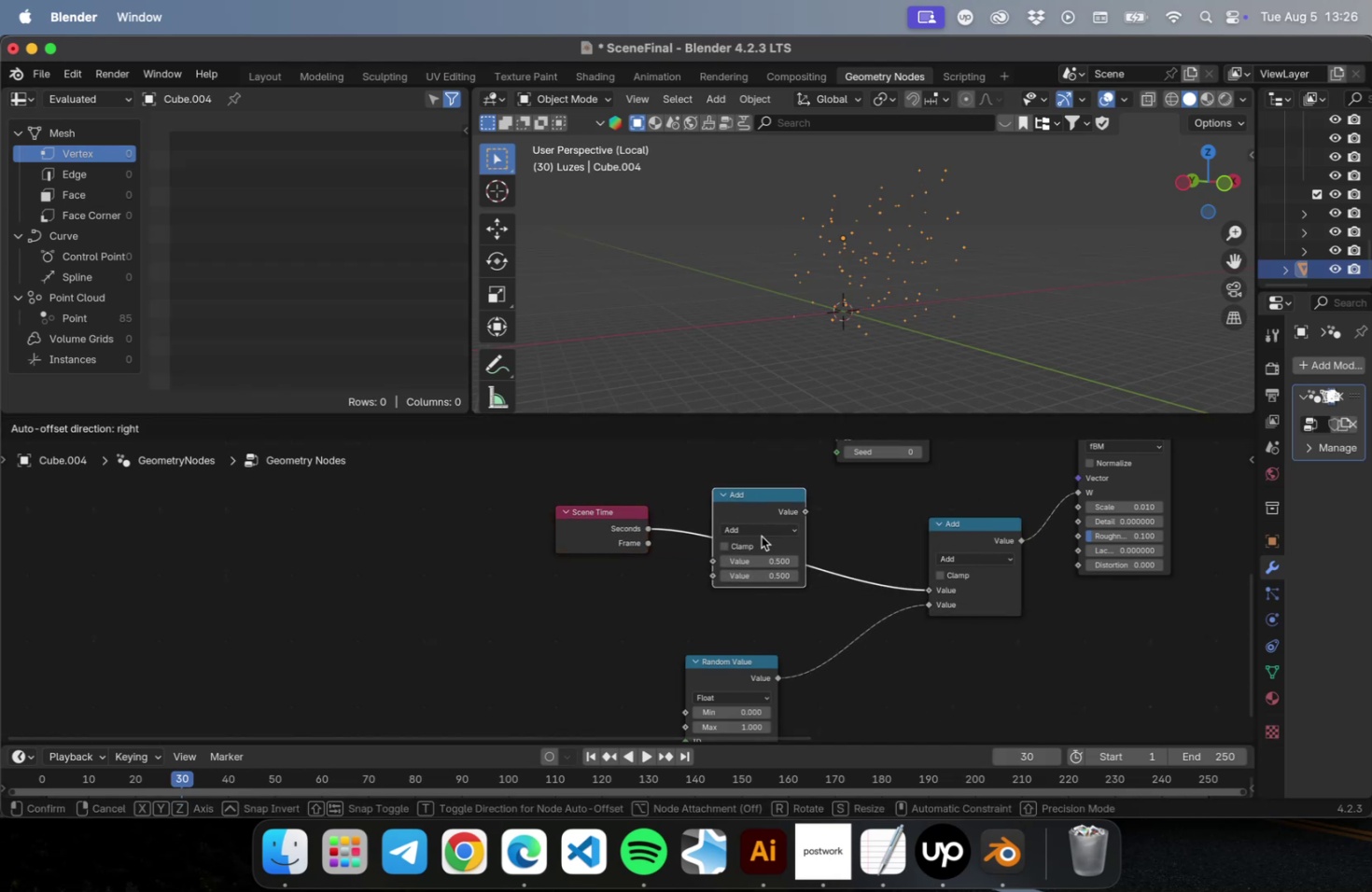 
left_click([761, 536])
 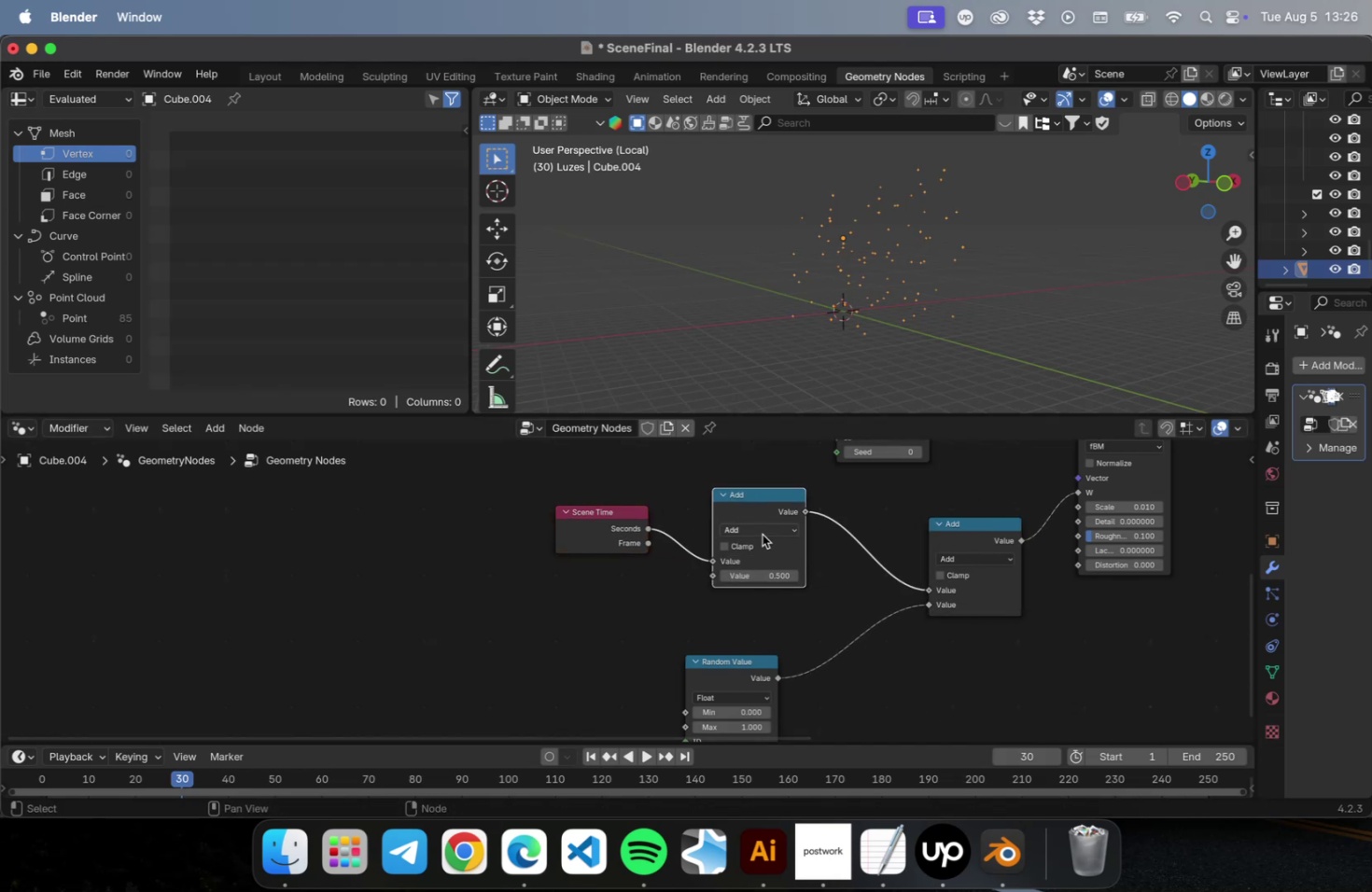 
left_click([761, 531])
 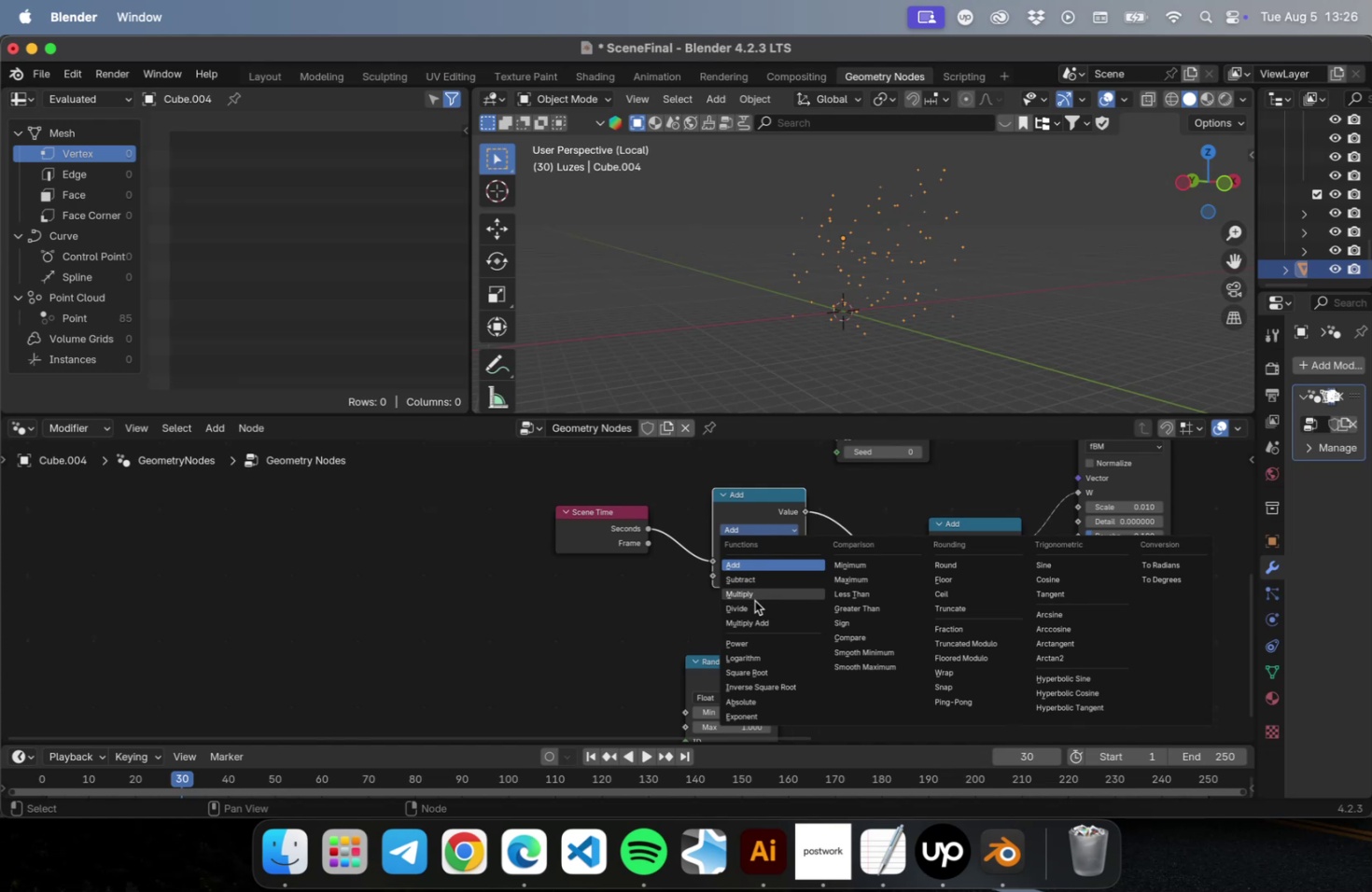 
left_click([752, 605])
 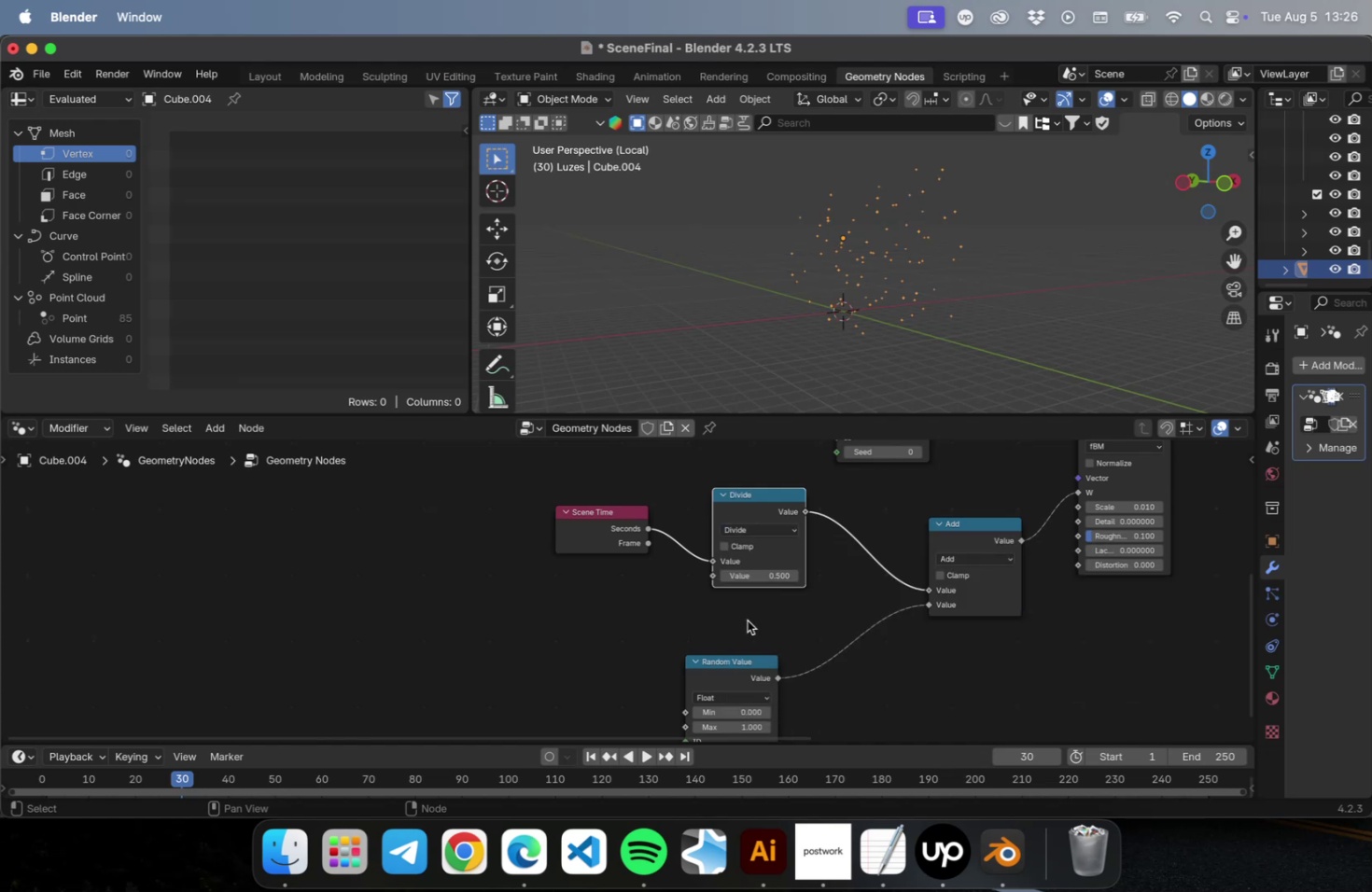 
left_click([747, 620])
 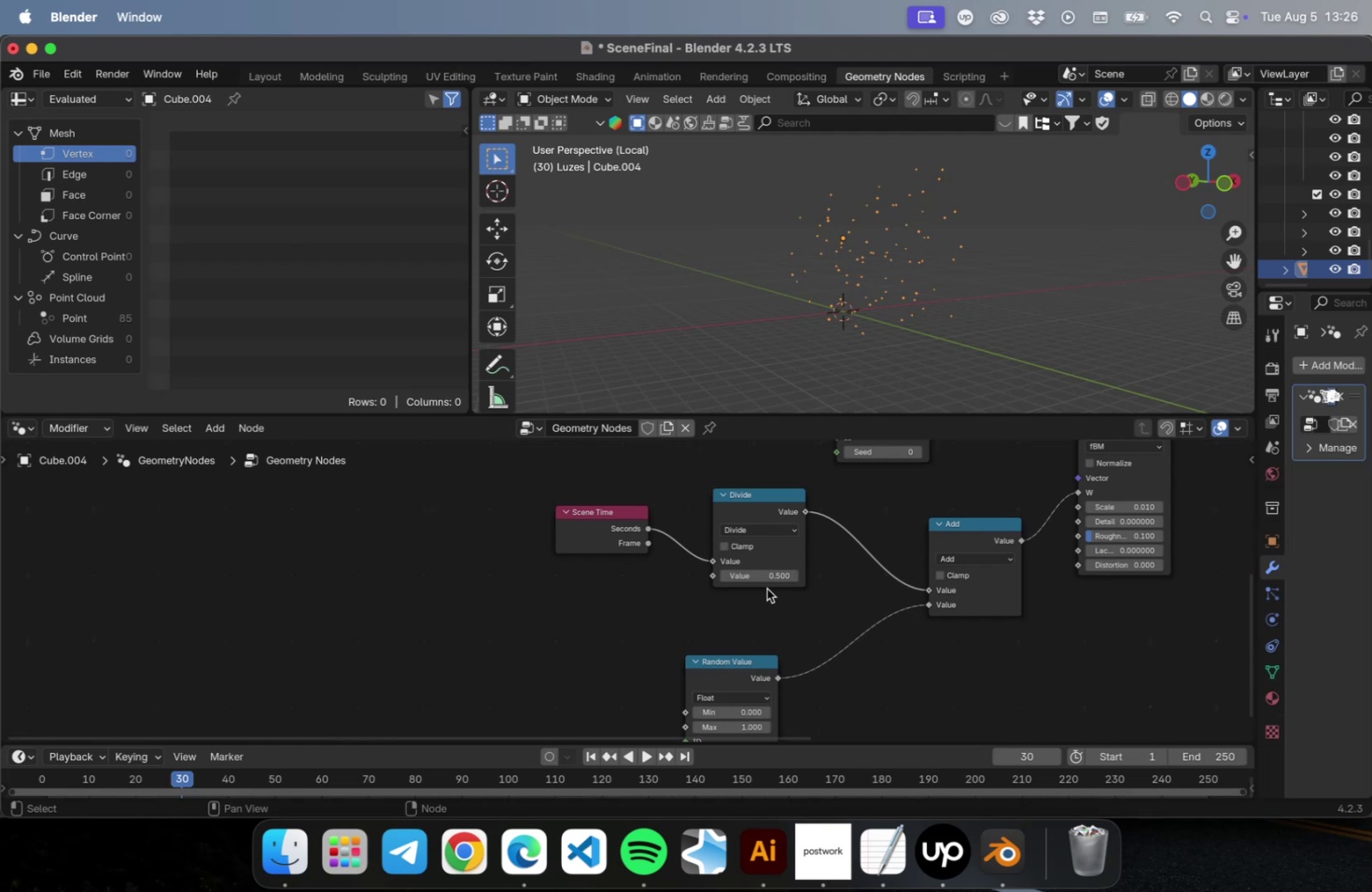 
wait(12.6)
 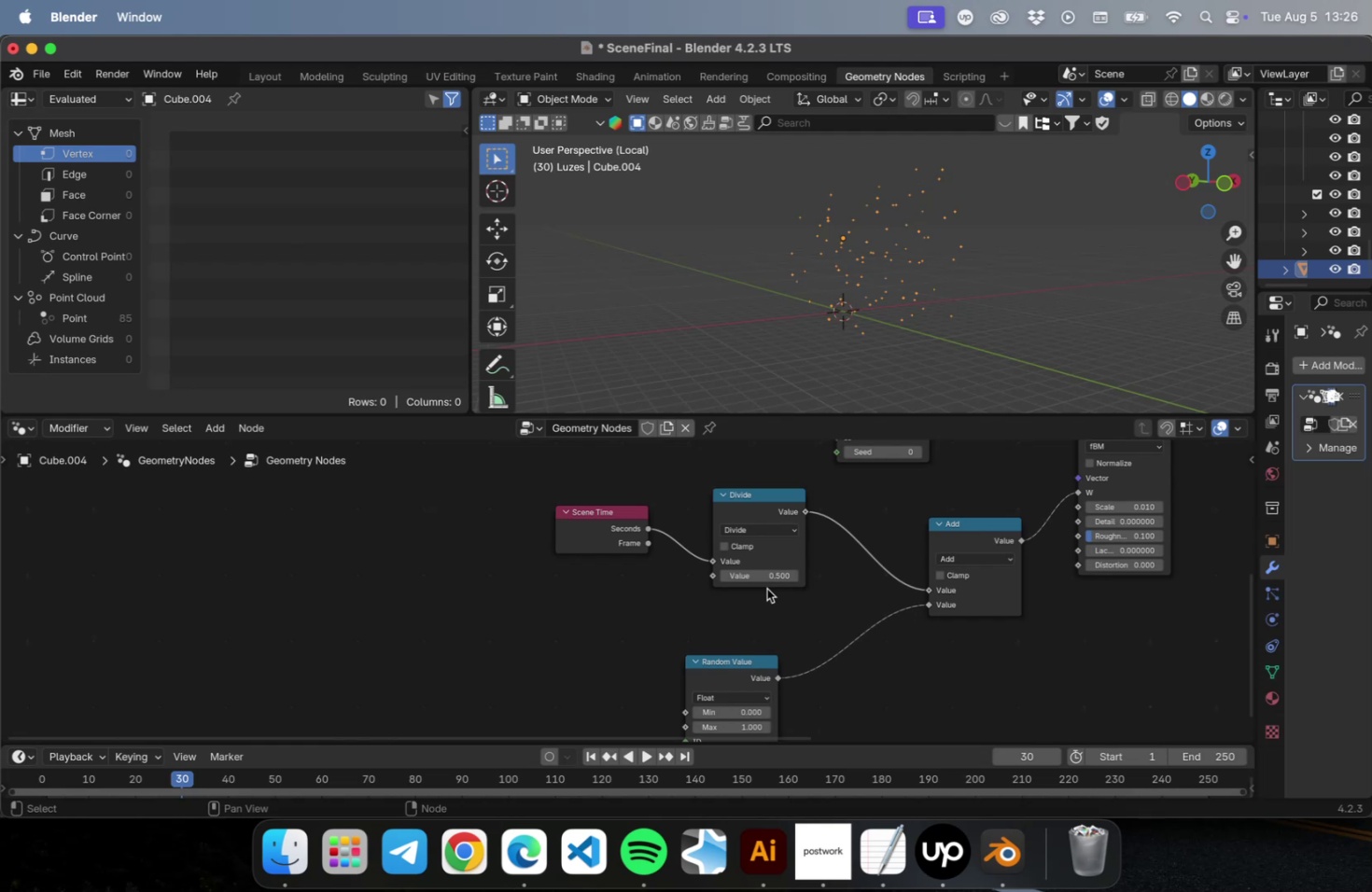 
key(Meta+CommandLeft)
 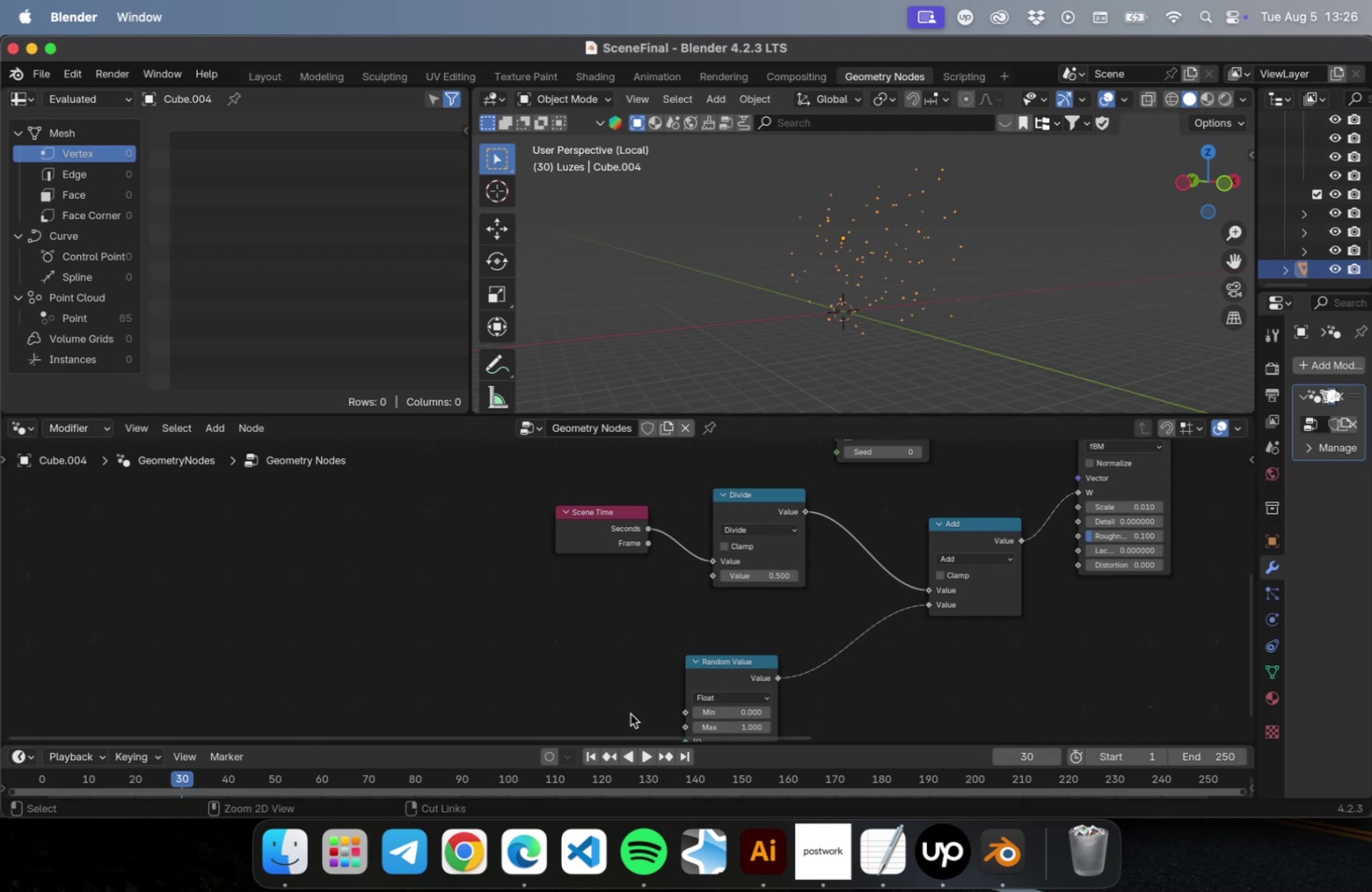 
key(Meta+S)
 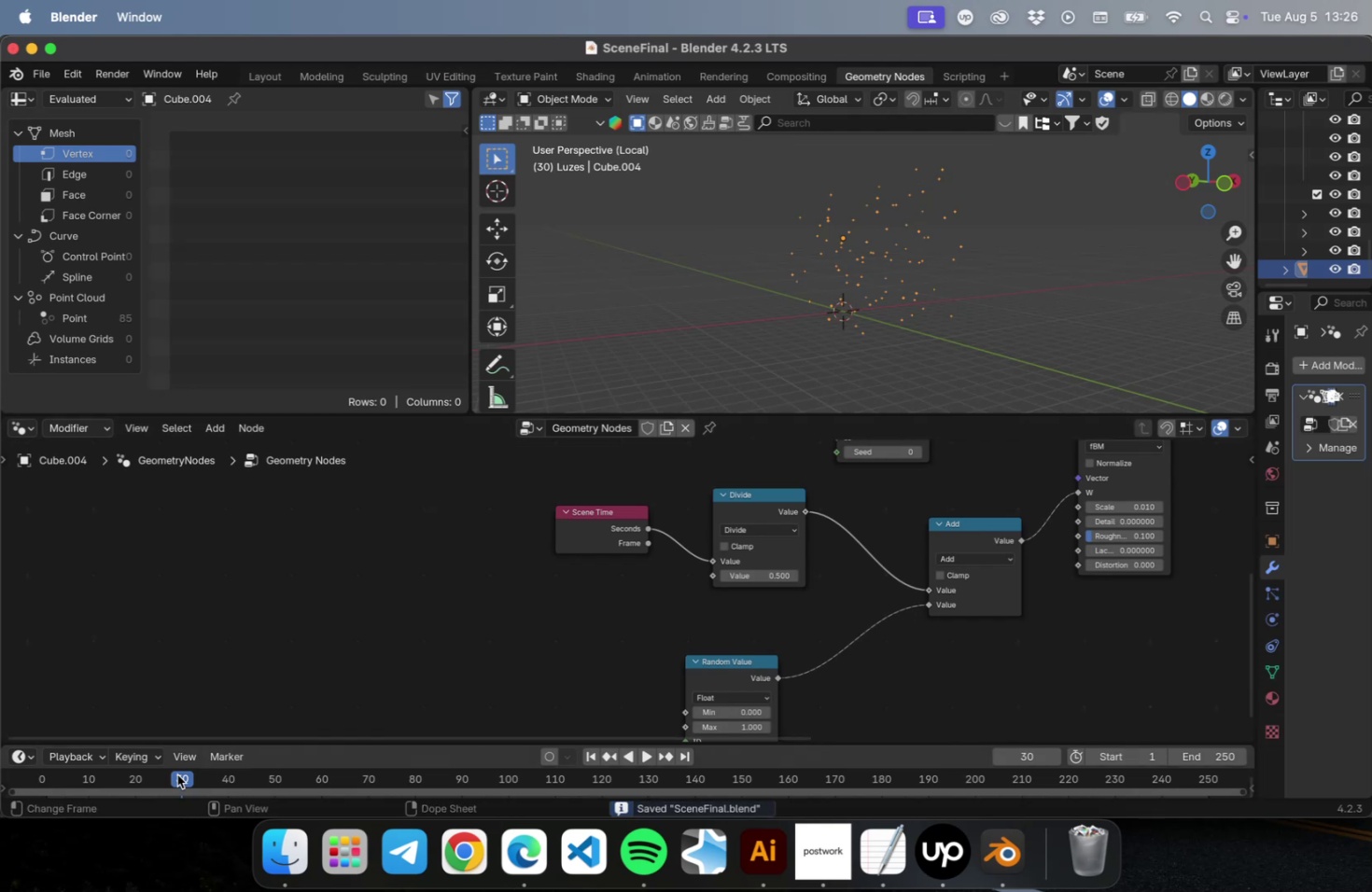 
left_click_drag(start_coordinate=[179, 774], to_coordinate=[41, 774])
 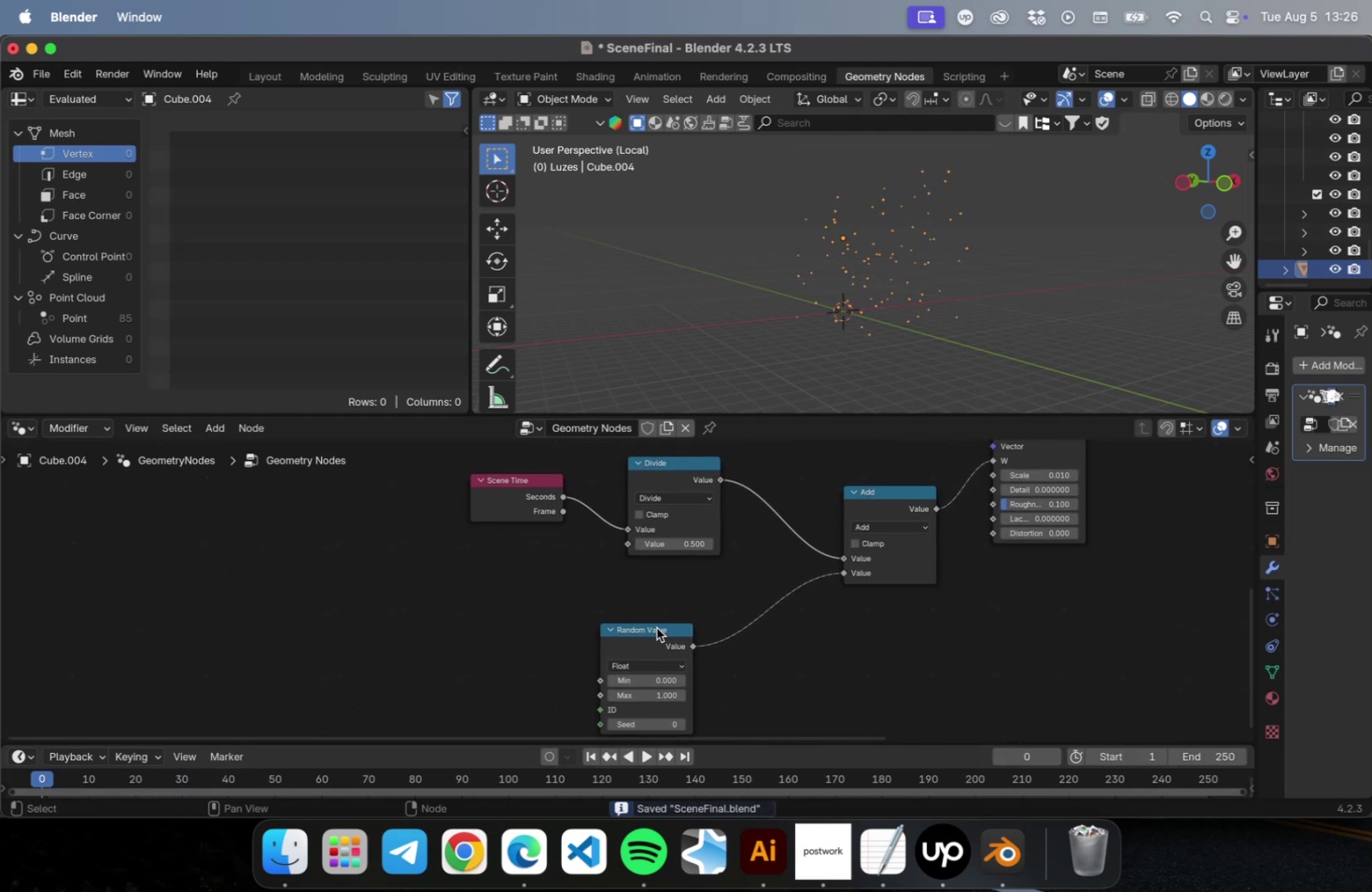 
left_click_drag(start_coordinate=[649, 629], to_coordinate=[783, 647])
 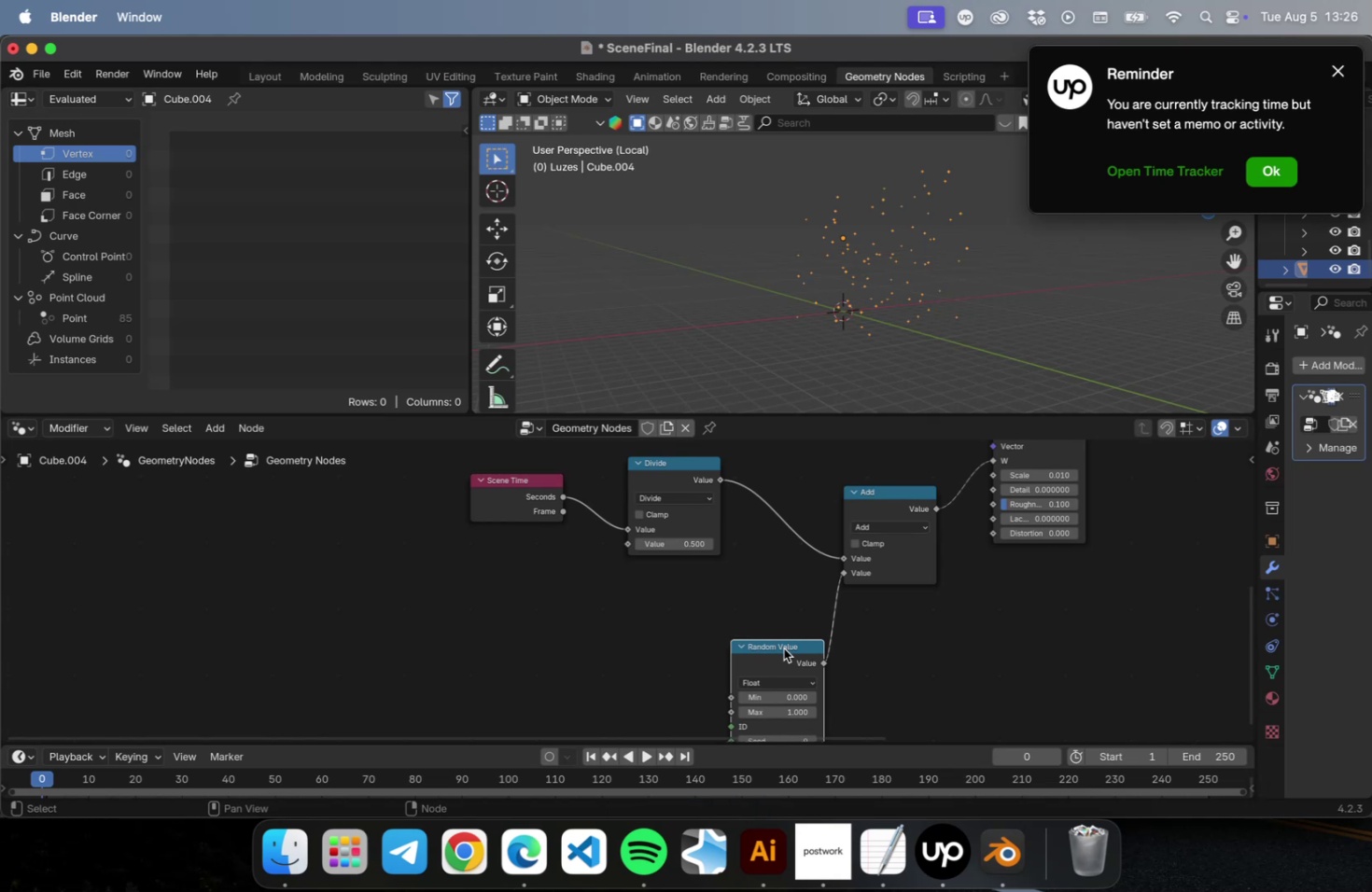 
key(Shift+ShiftLeft)
 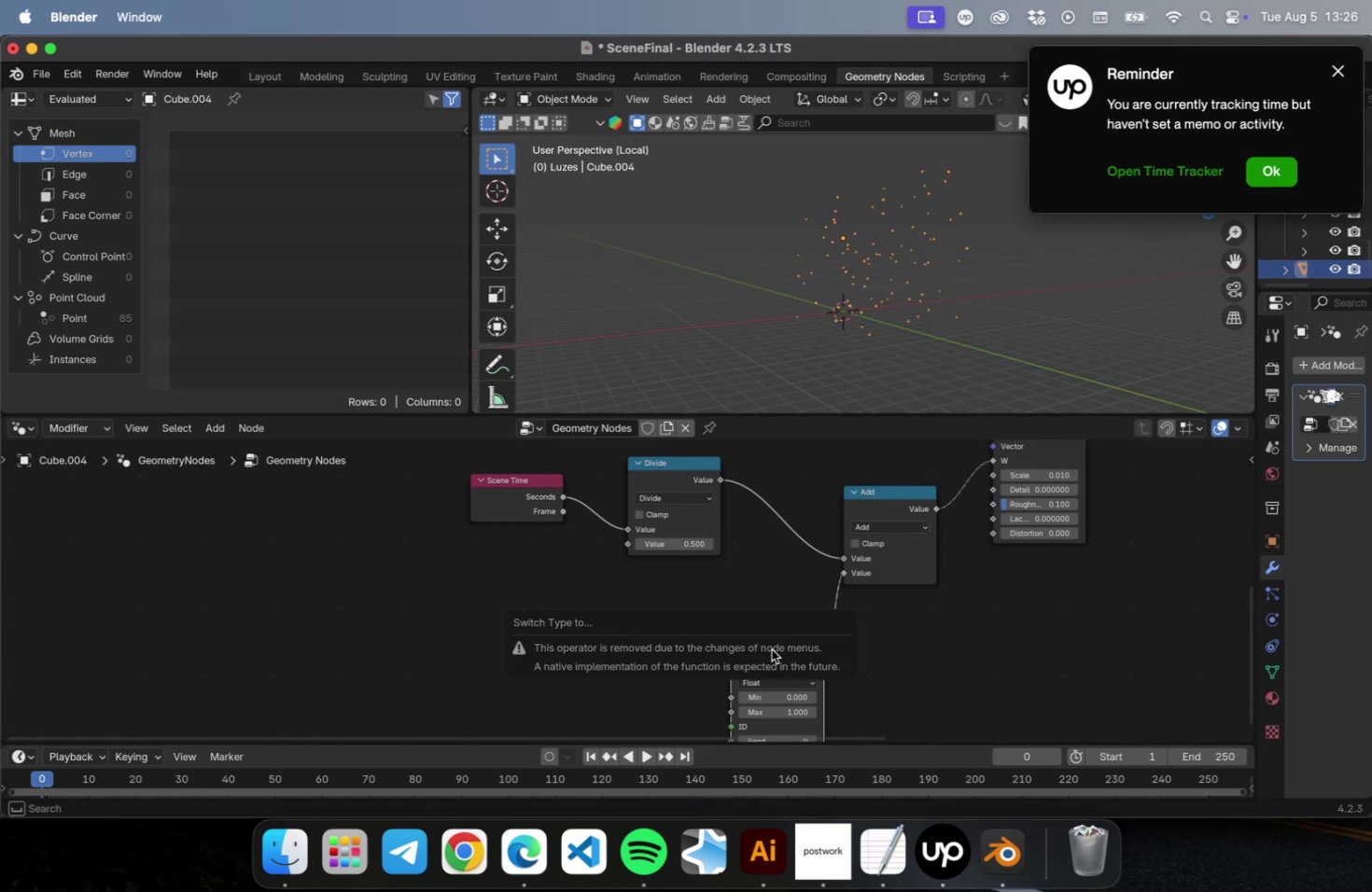 
key(Shift+S)
 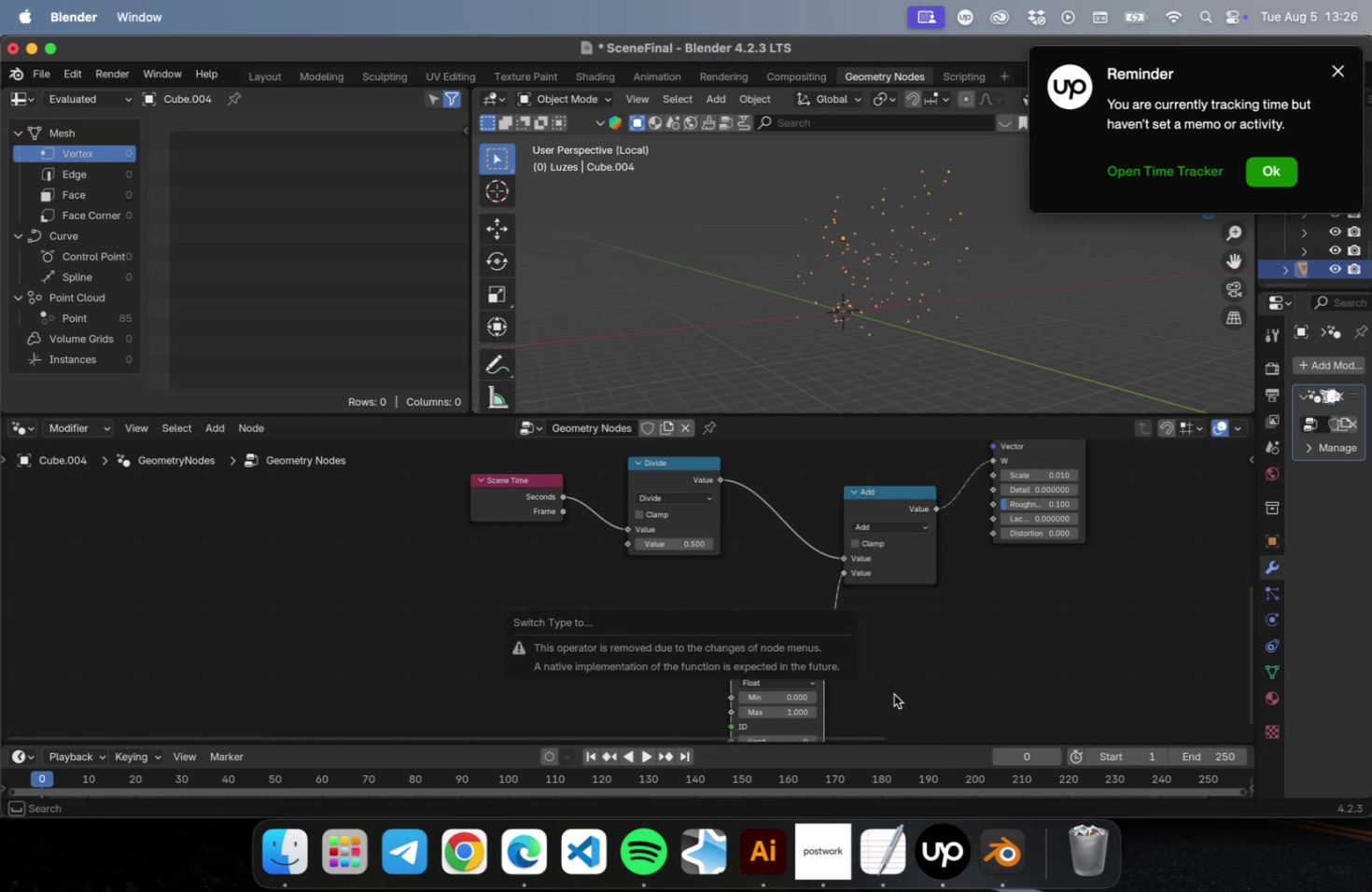 
left_click([920, 679])
 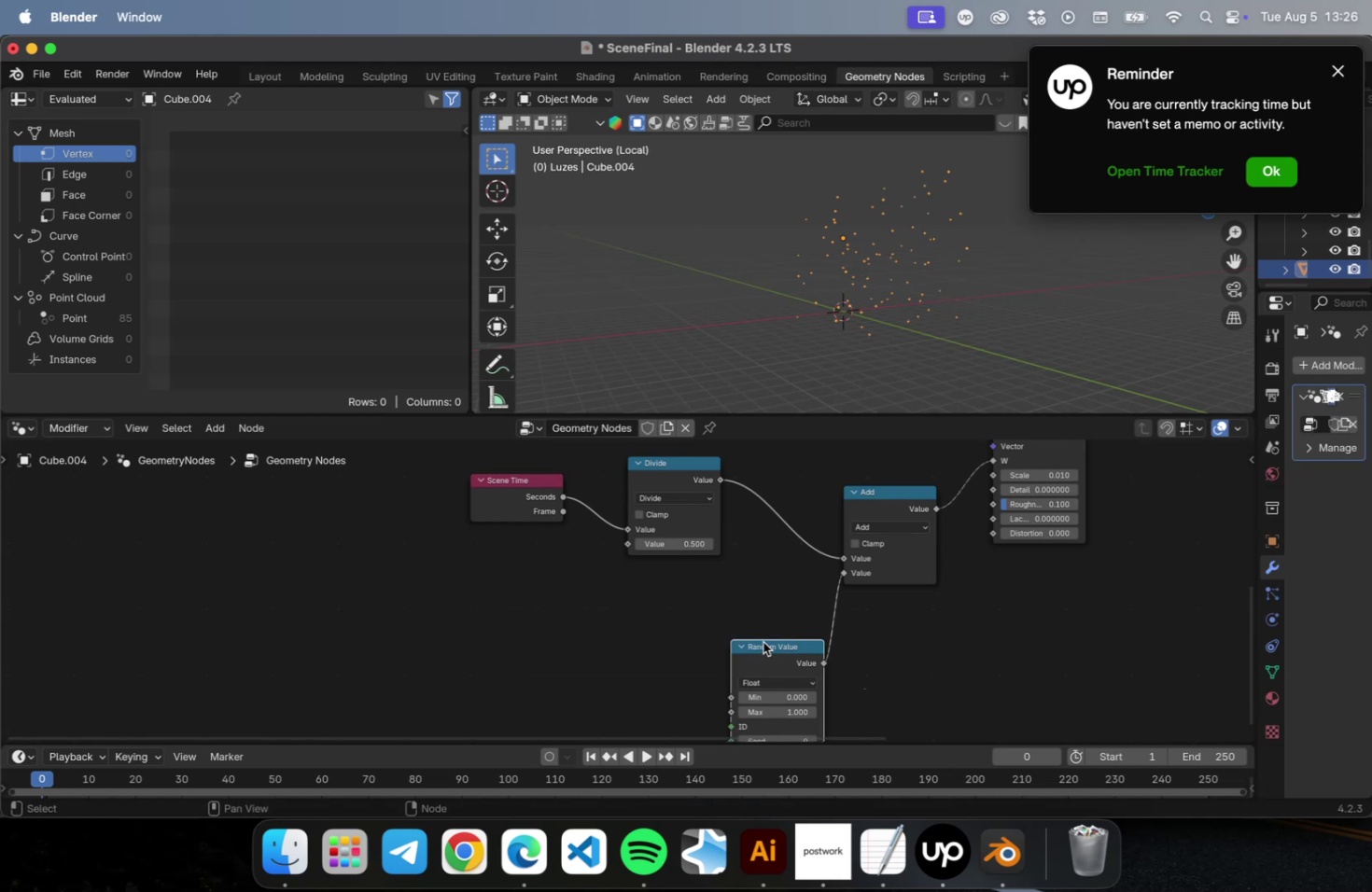 
left_click([763, 641])
 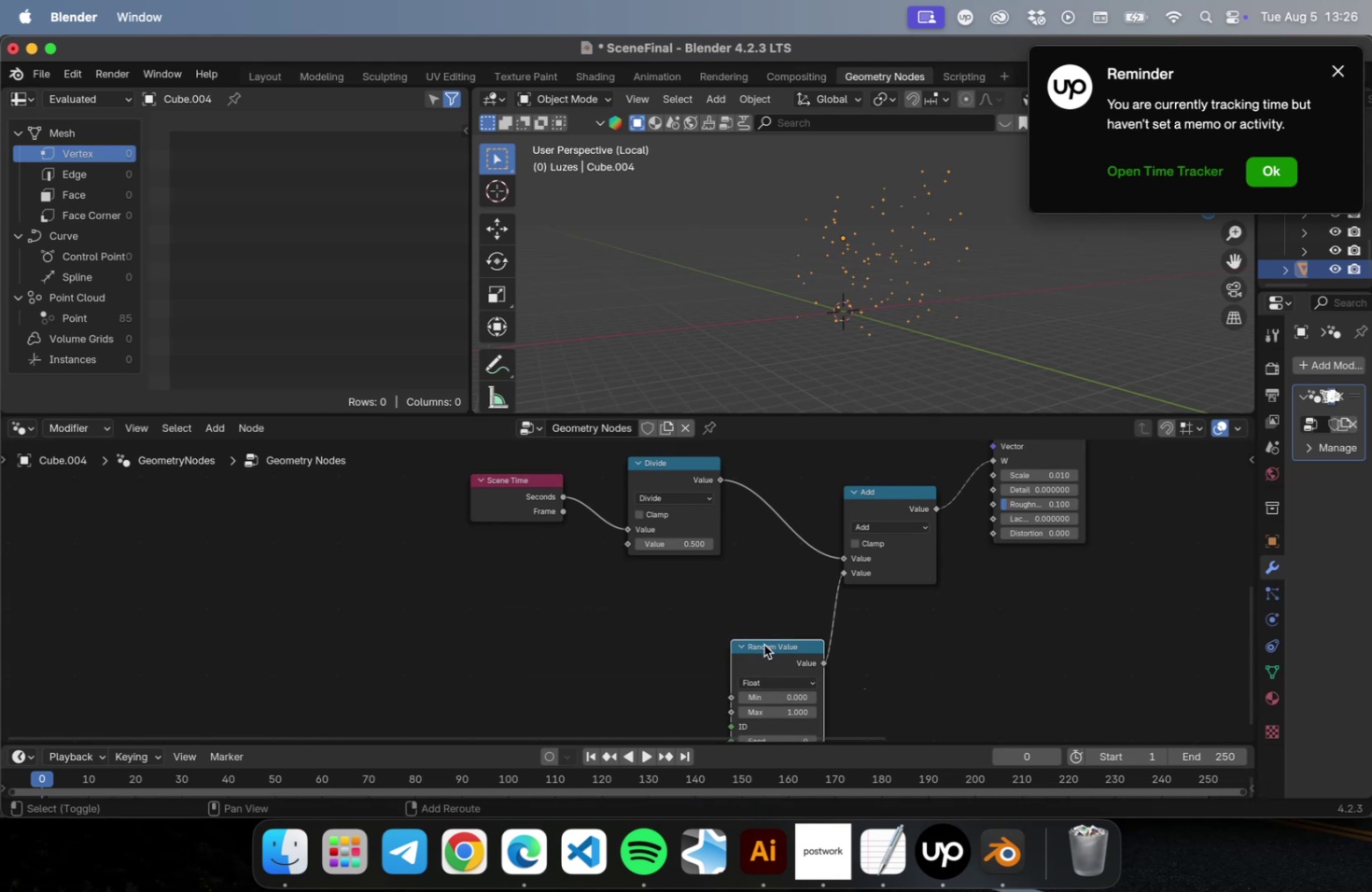 
key(Shift+ShiftLeft)
 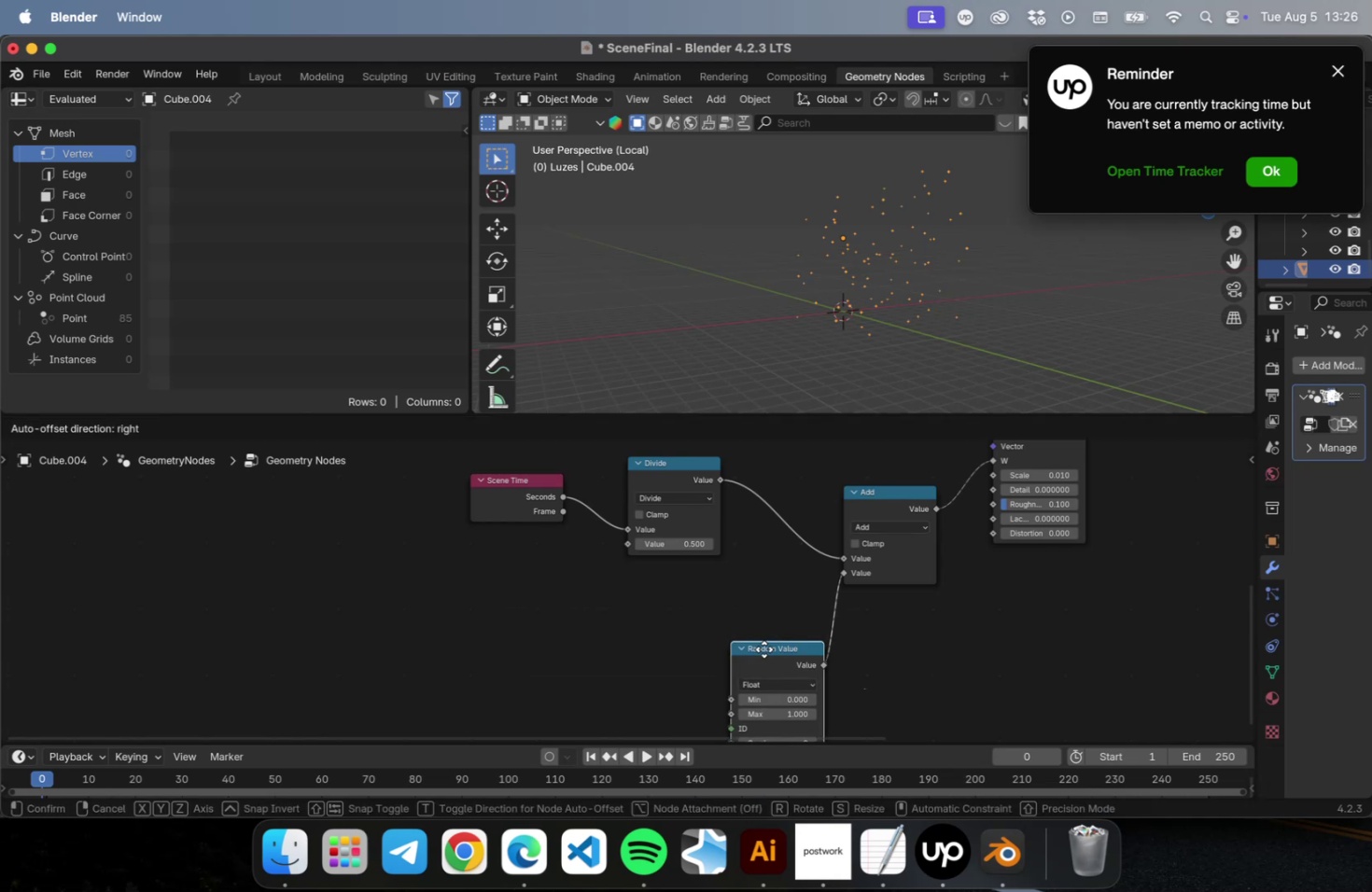 
key(Shift+D)
 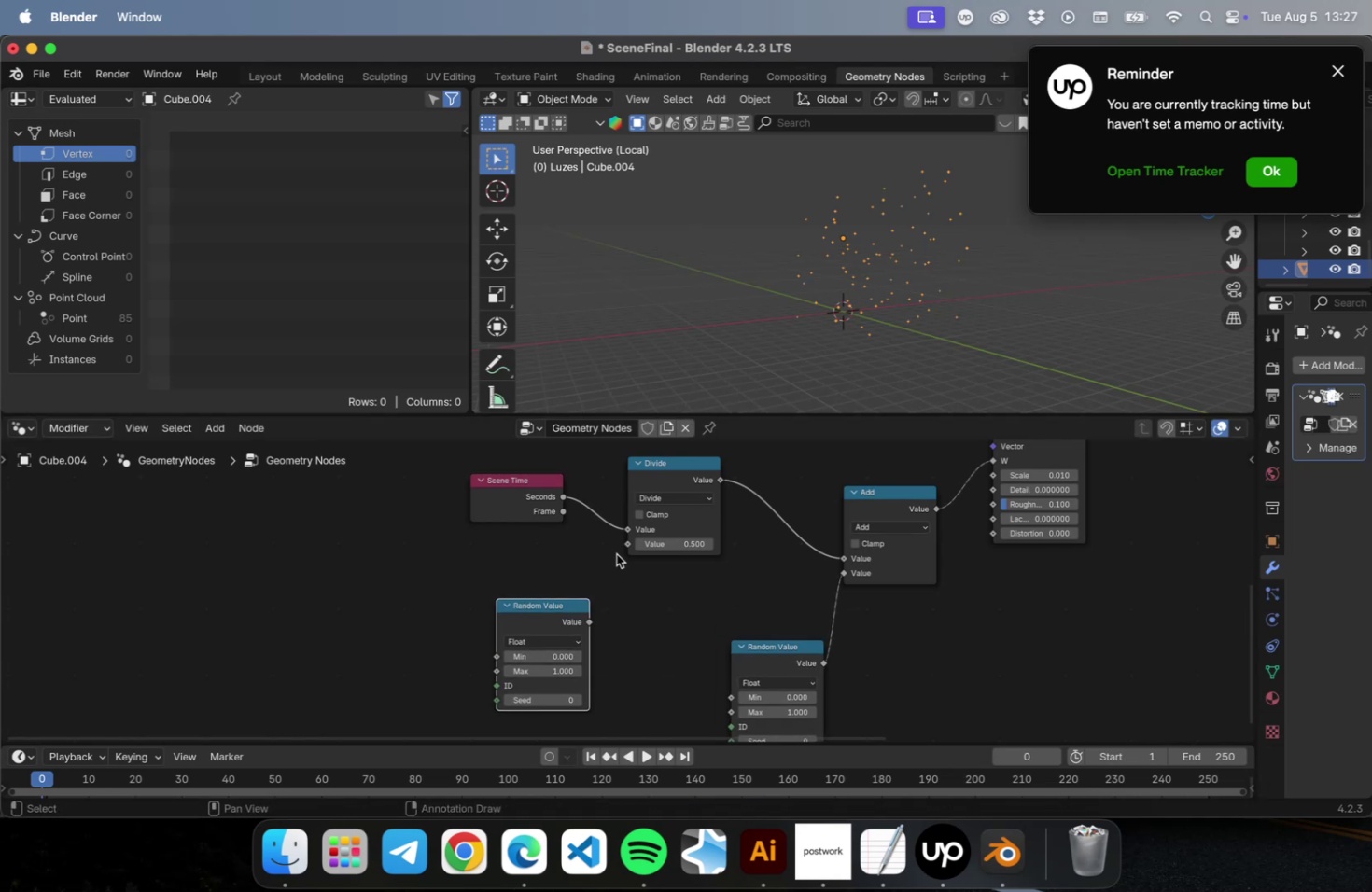 
left_click_drag(start_coordinate=[619, 550], to_coordinate=[585, 625])
 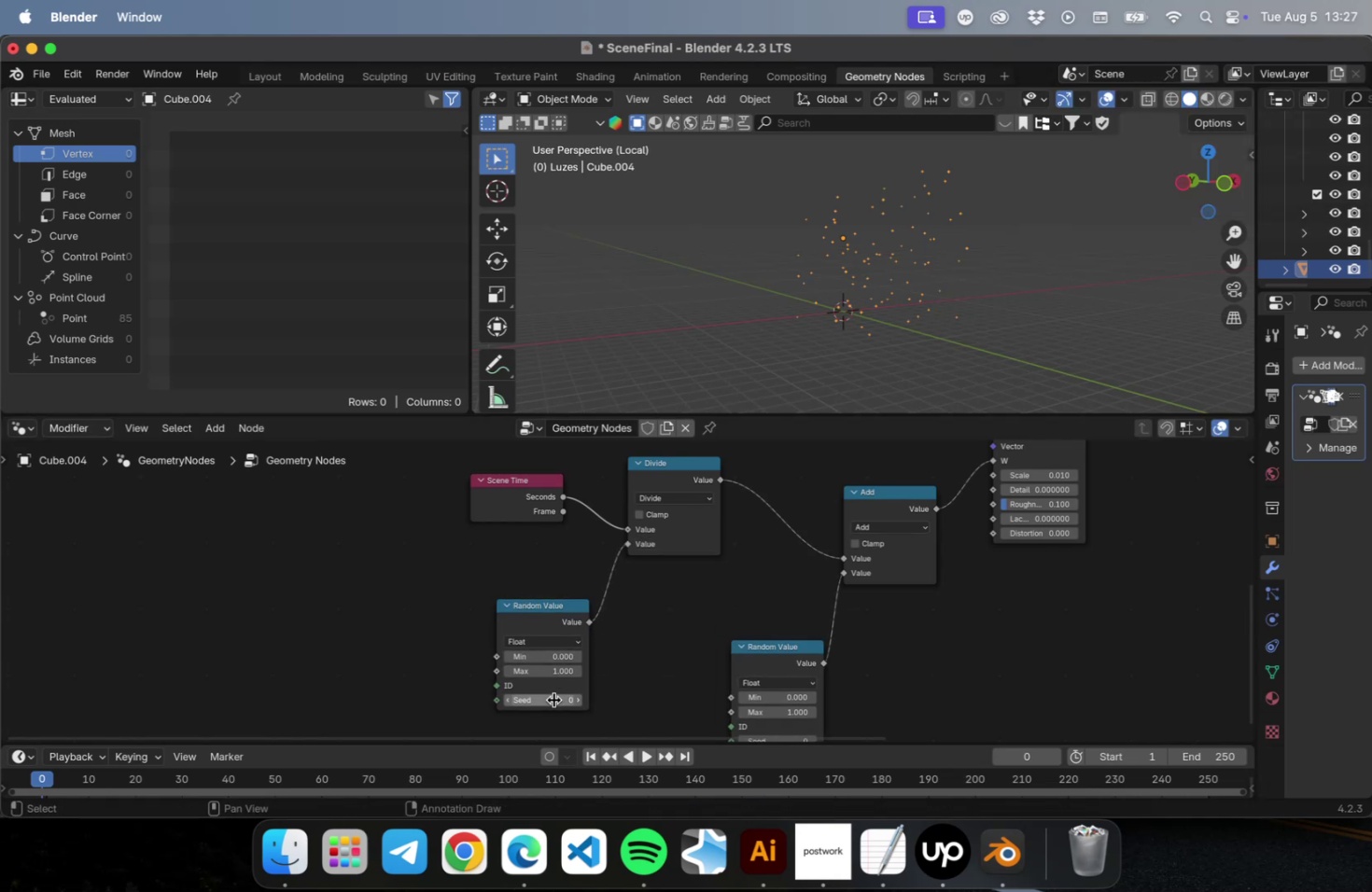 
left_click_drag(start_coordinate=[553, 698], to_coordinate=[663, 690])
 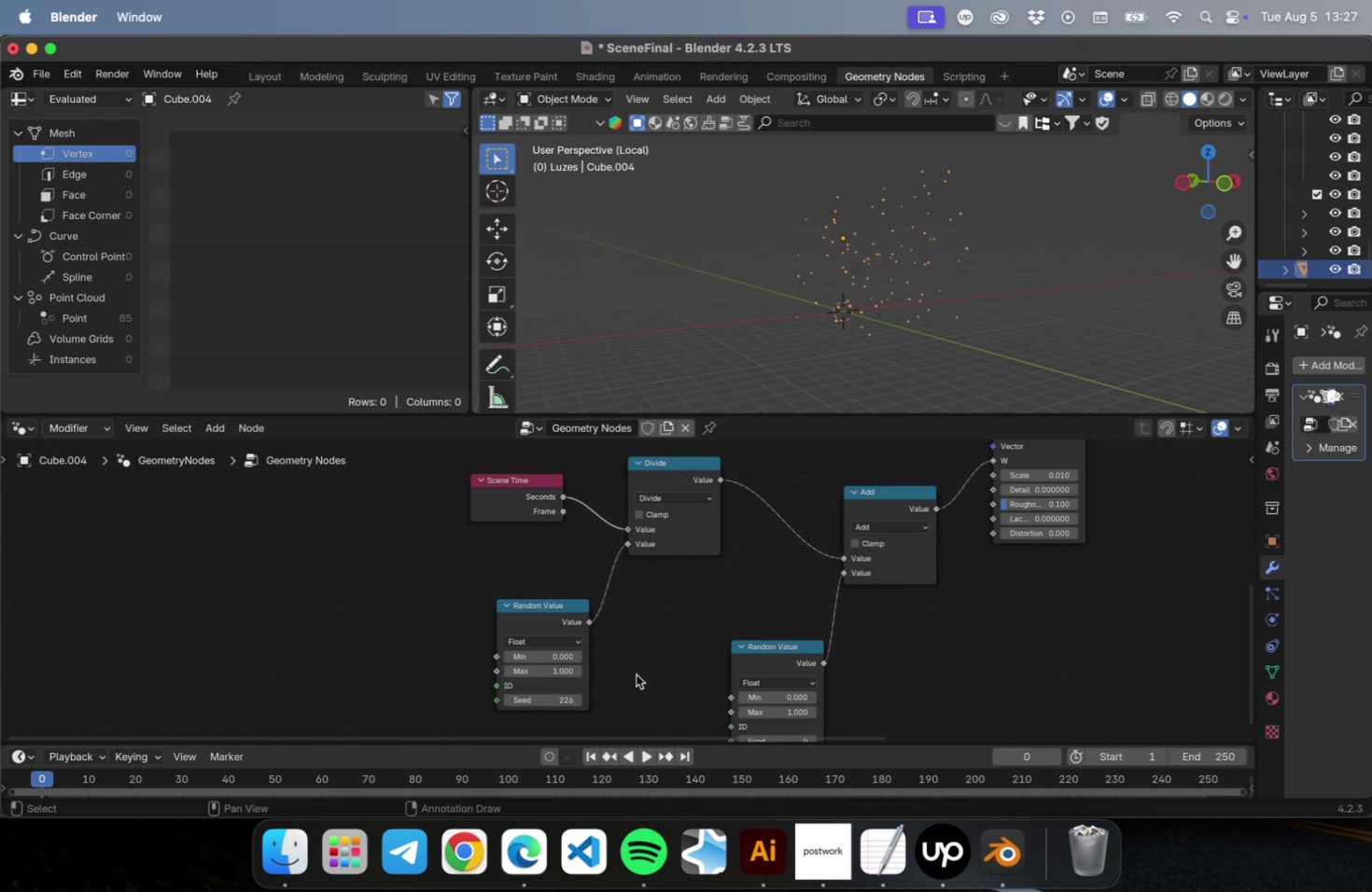 
key(Meta+CommandLeft)
 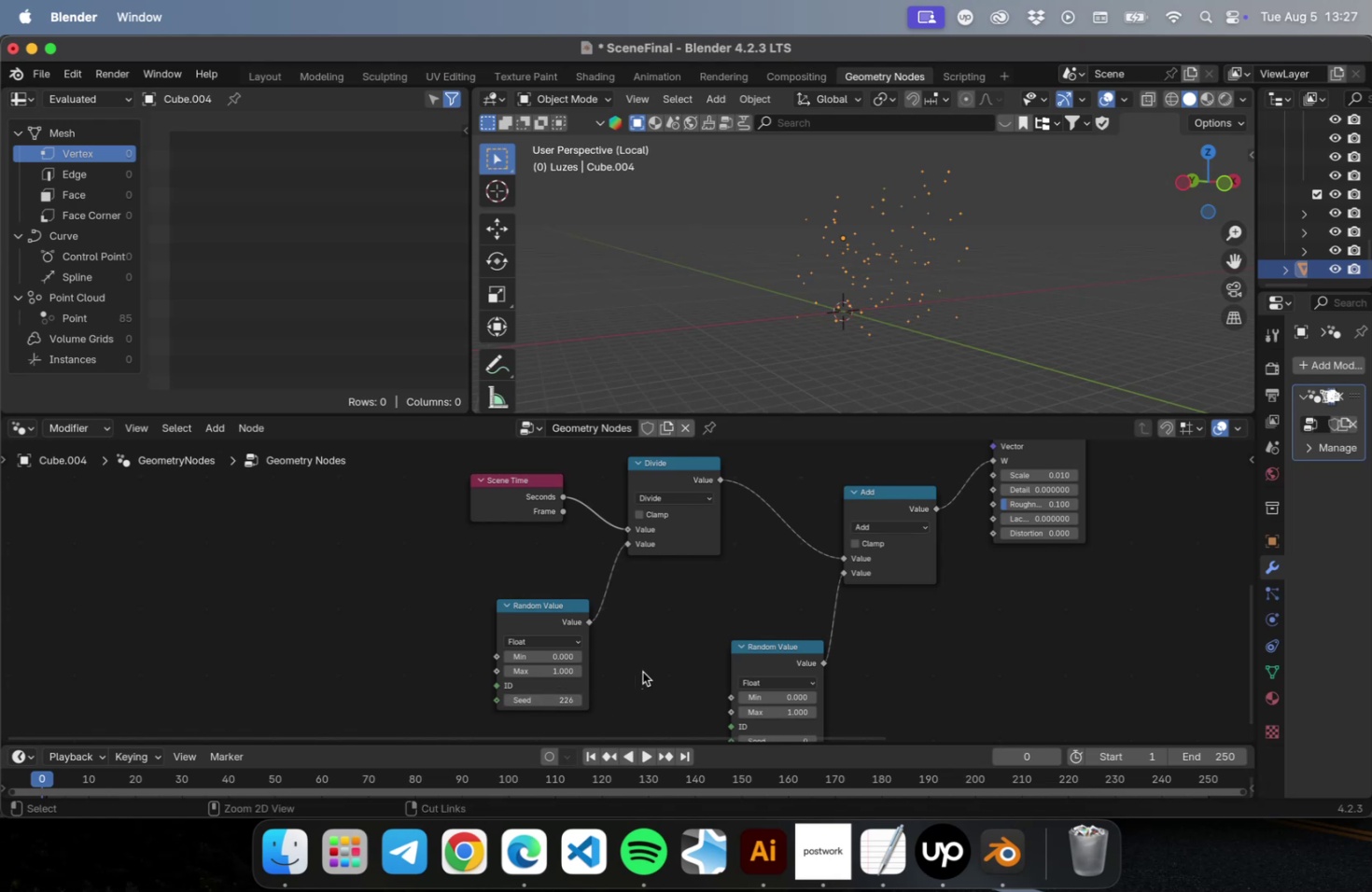 
key(Meta+Z)
 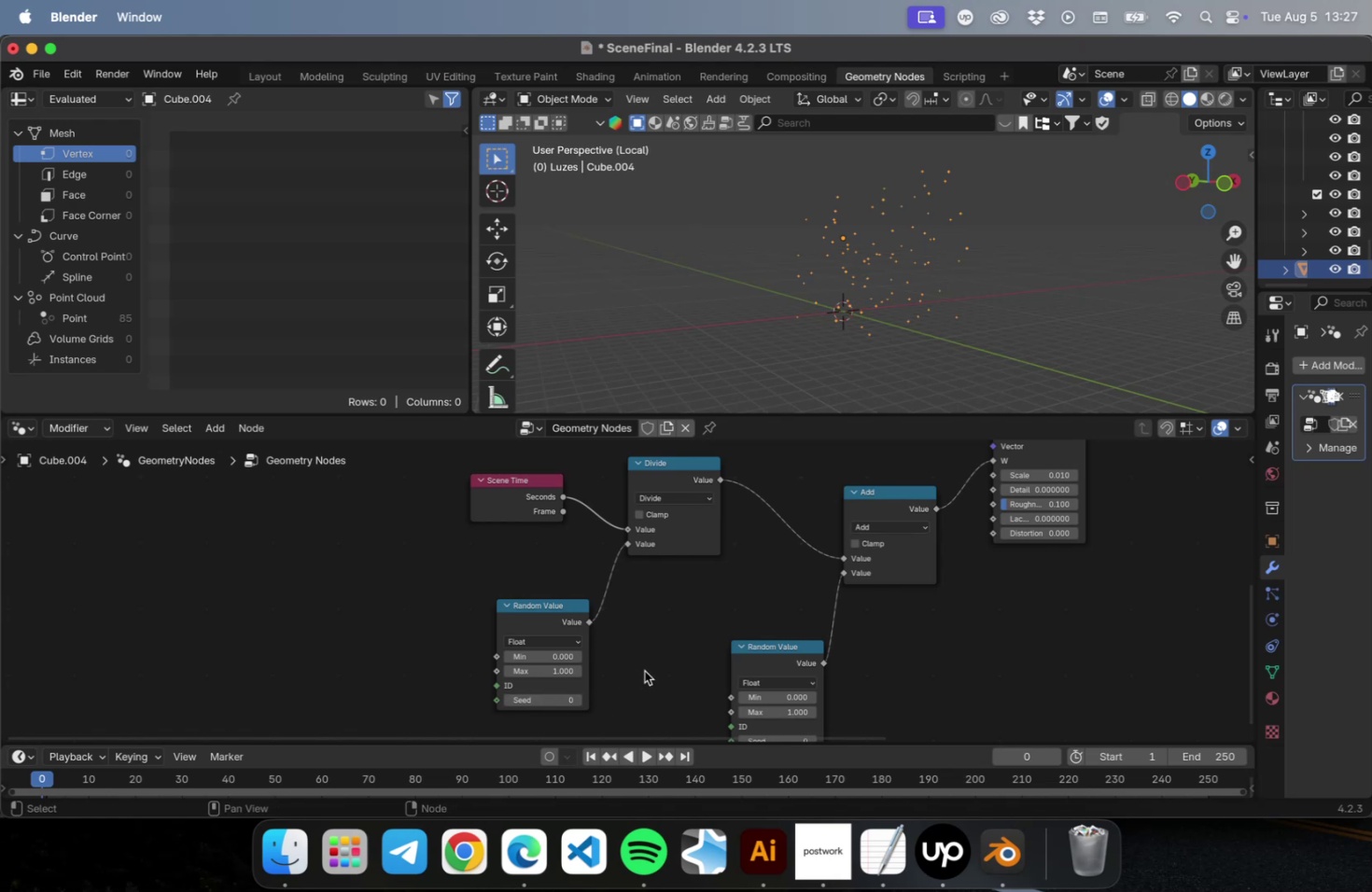 
left_click([644, 670])
 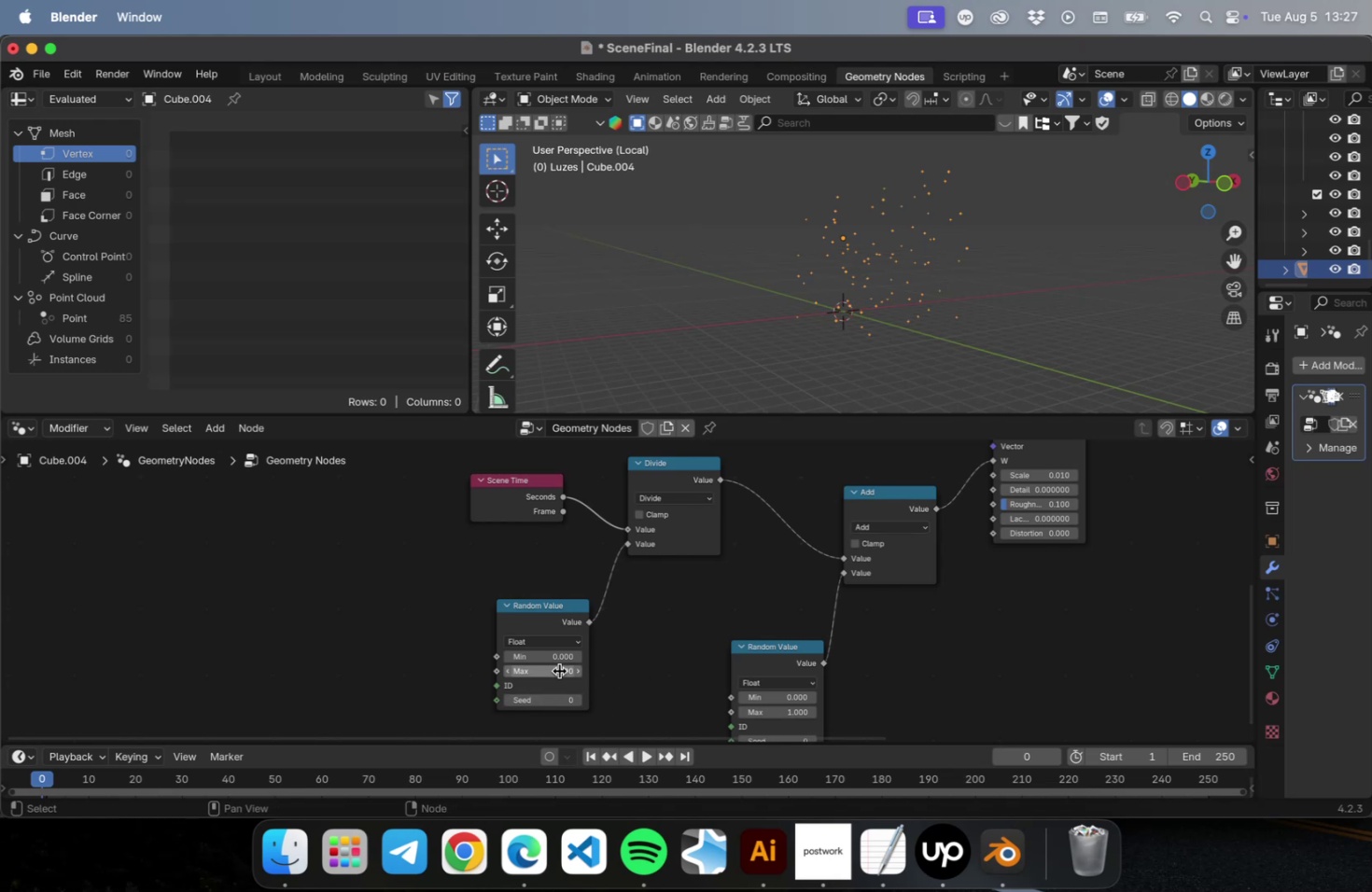 
left_click_drag(start_coordinate=[554, 668], to_coordinate=[697, 672])
 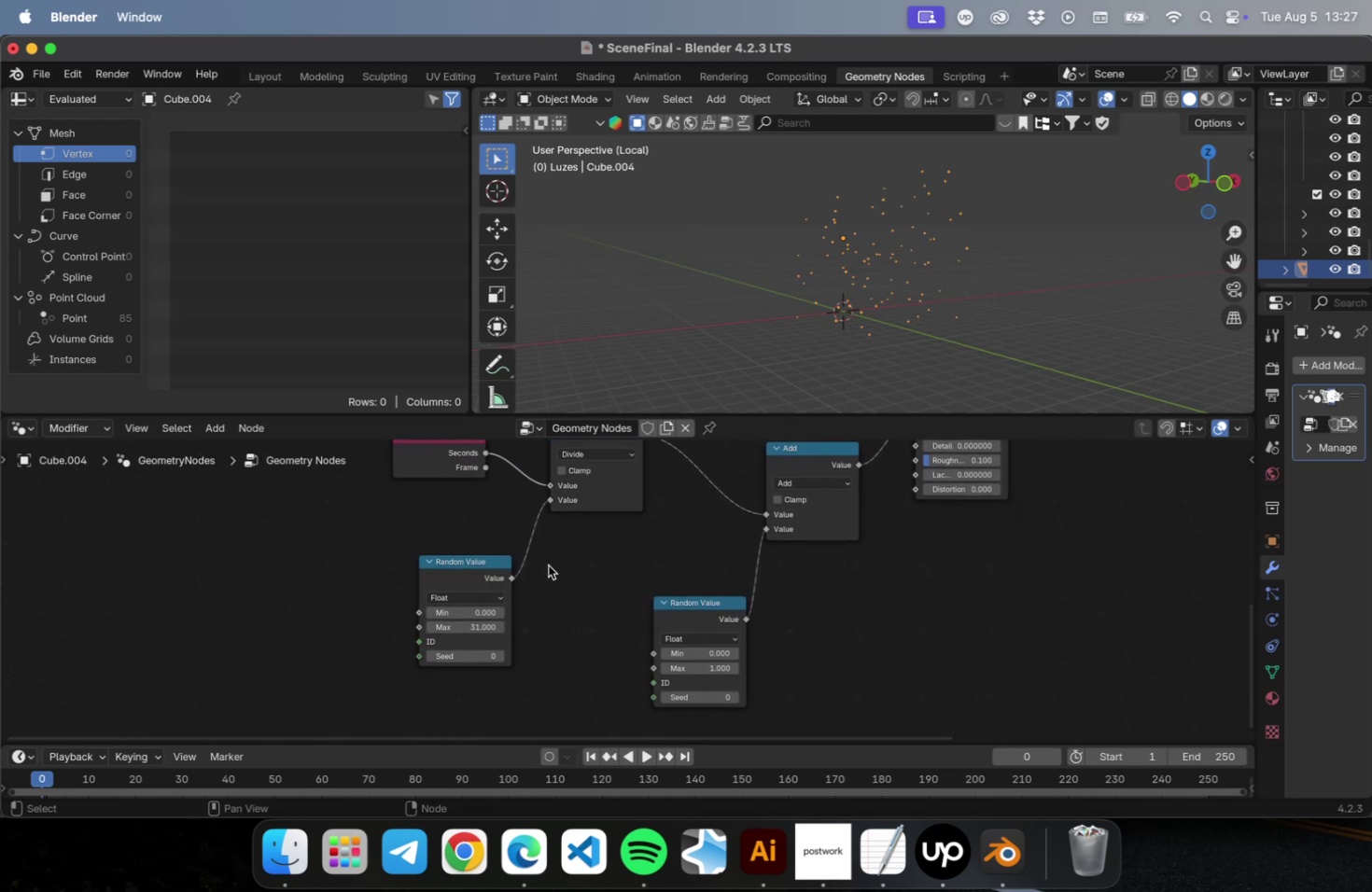 
wait(6.68)
 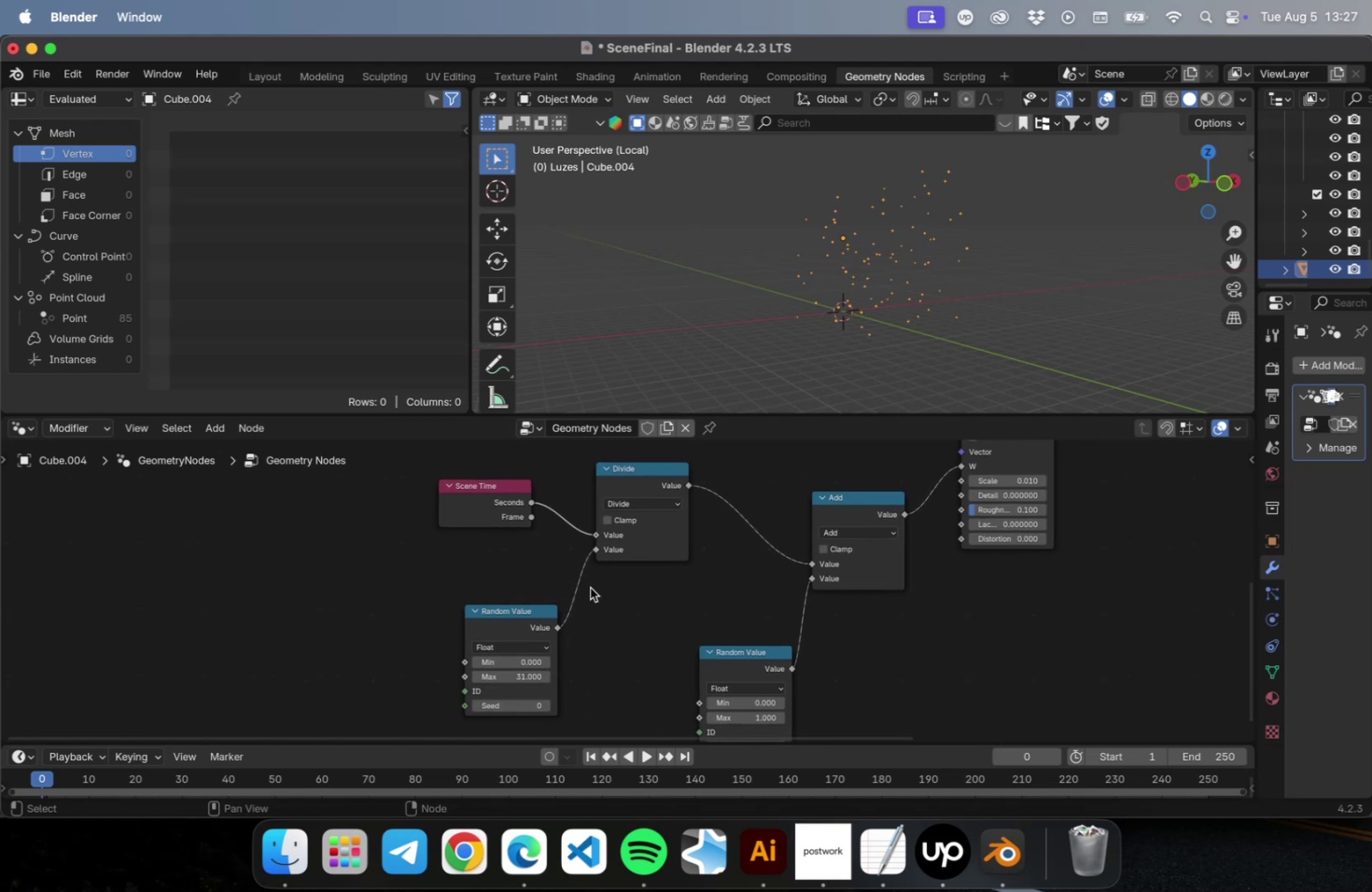 
left_click_drag(start_coordinate=[711, 667], to_coordinate=[848, 667])
 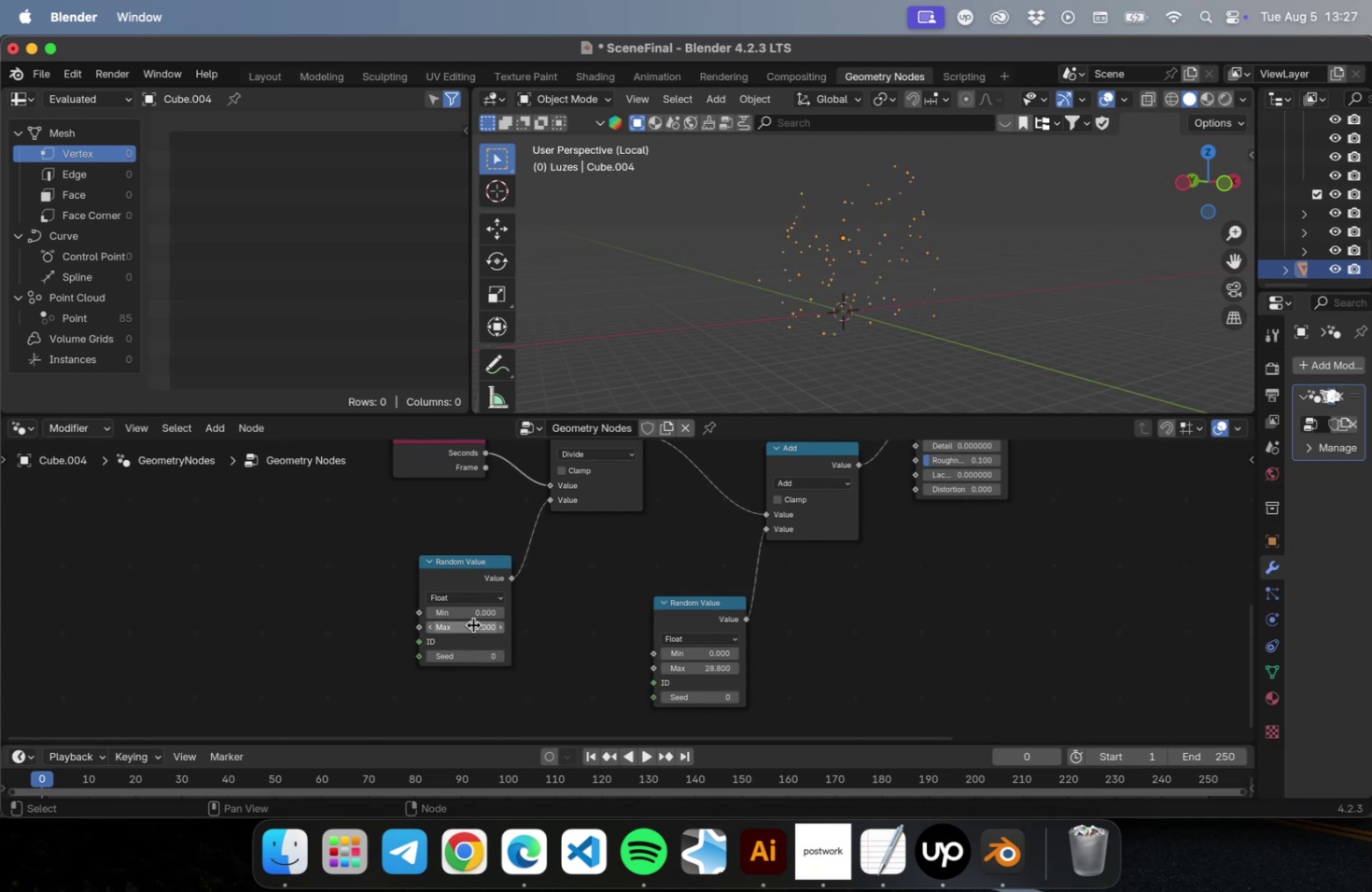 
left_click_drag(start_coordinate=[470, 620], to_coordinate=[72, 618])
 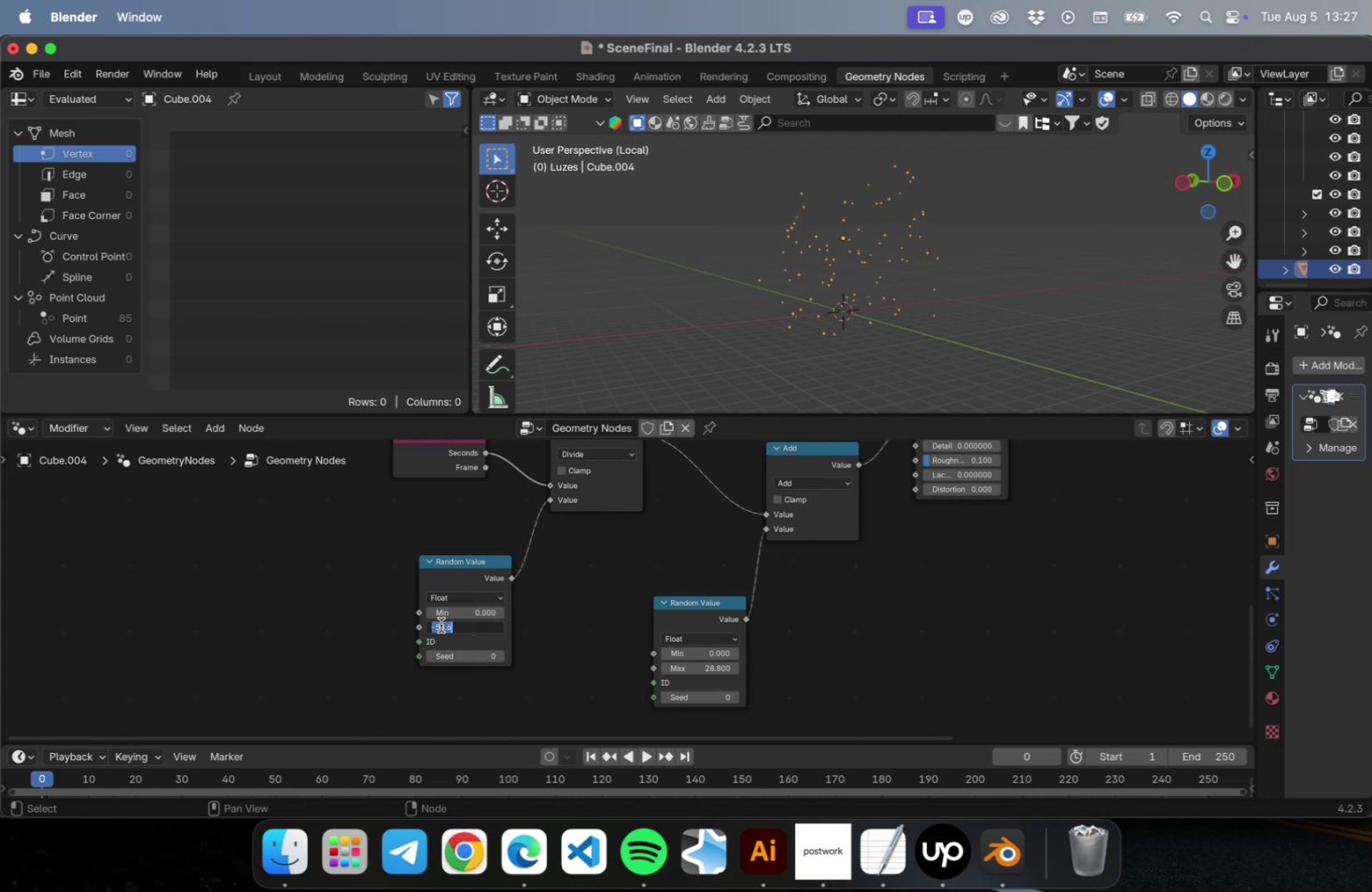 
key(0)
 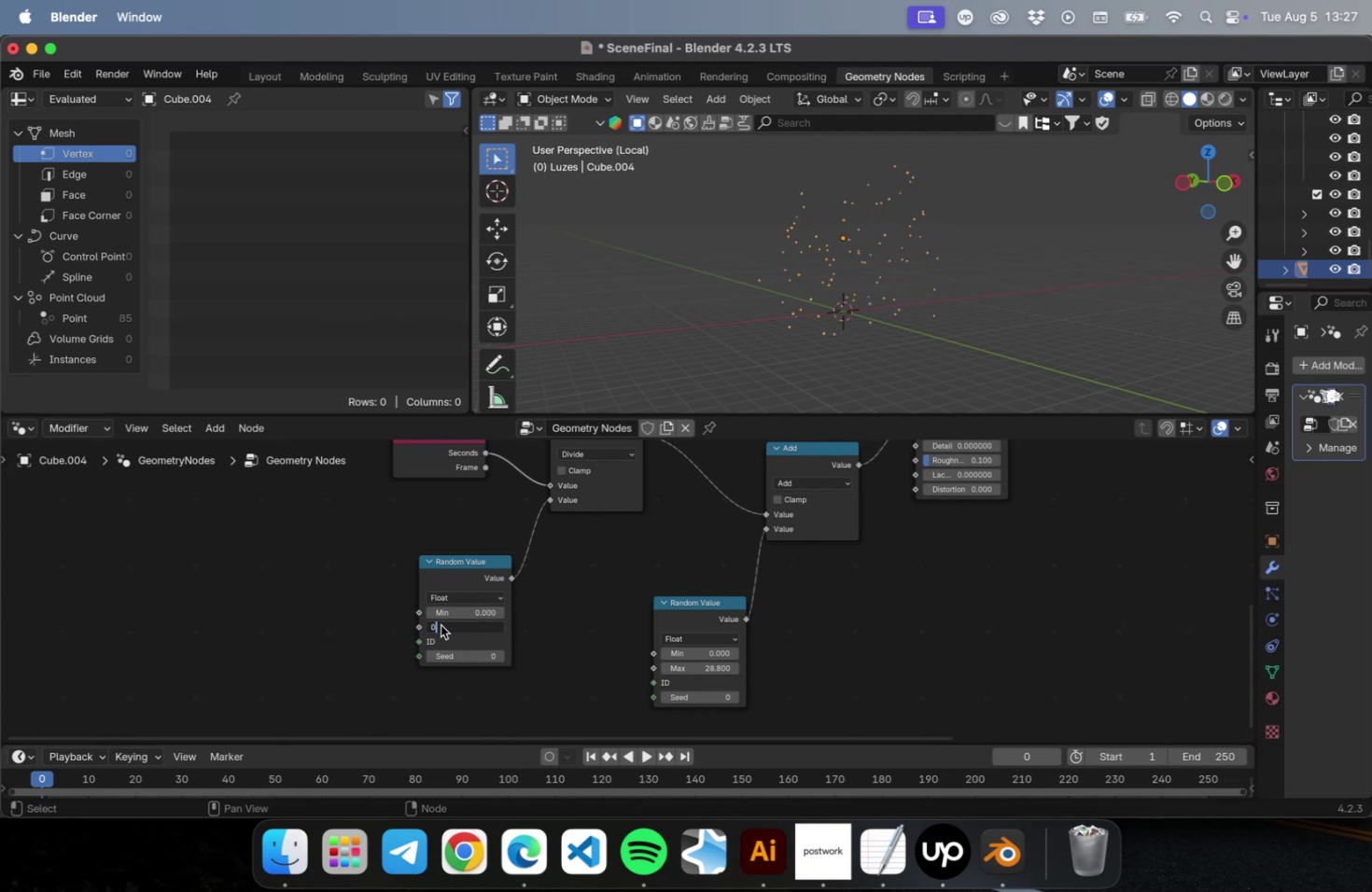 
key(Enter)
 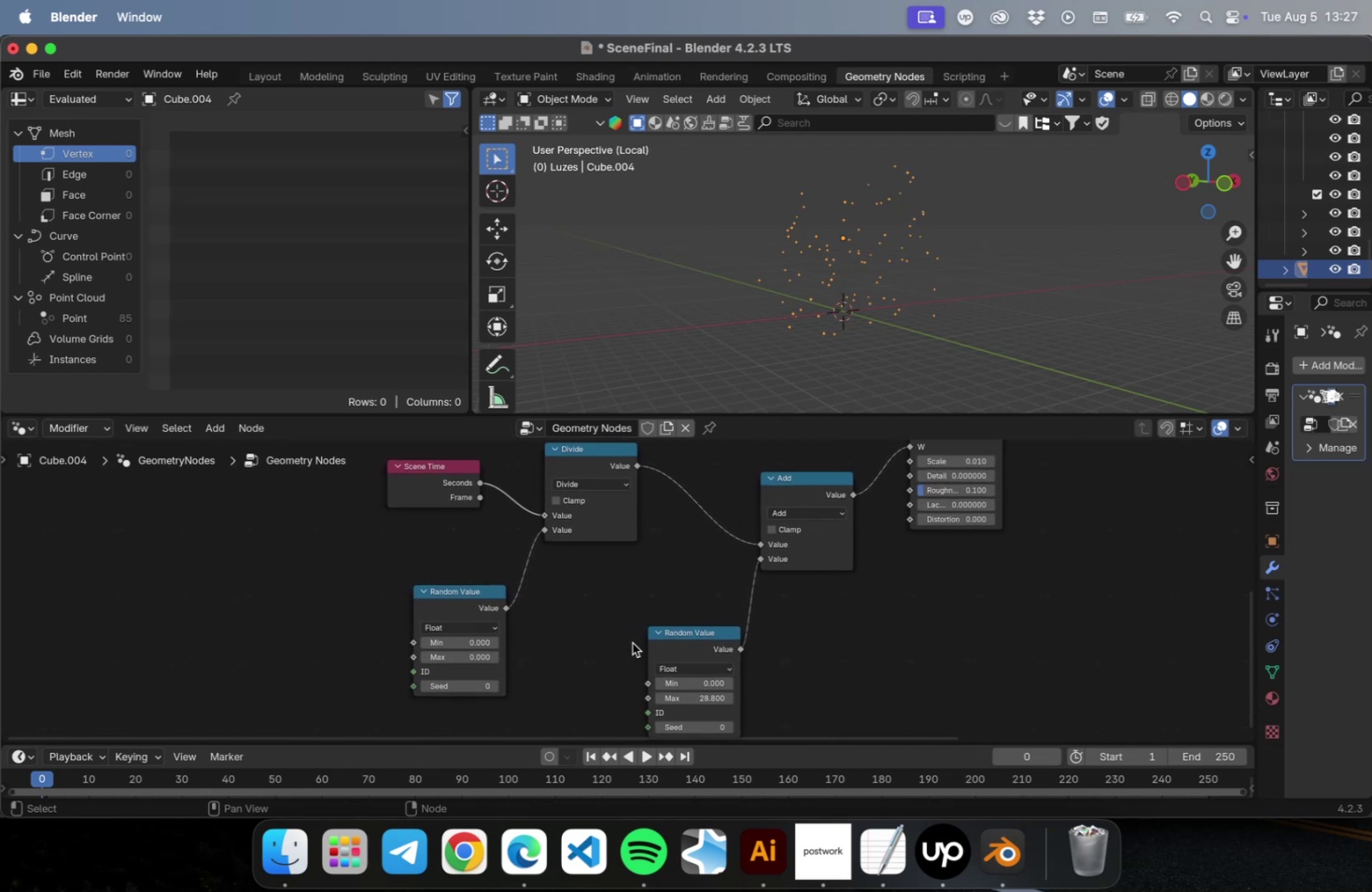 
wait(18.16)
 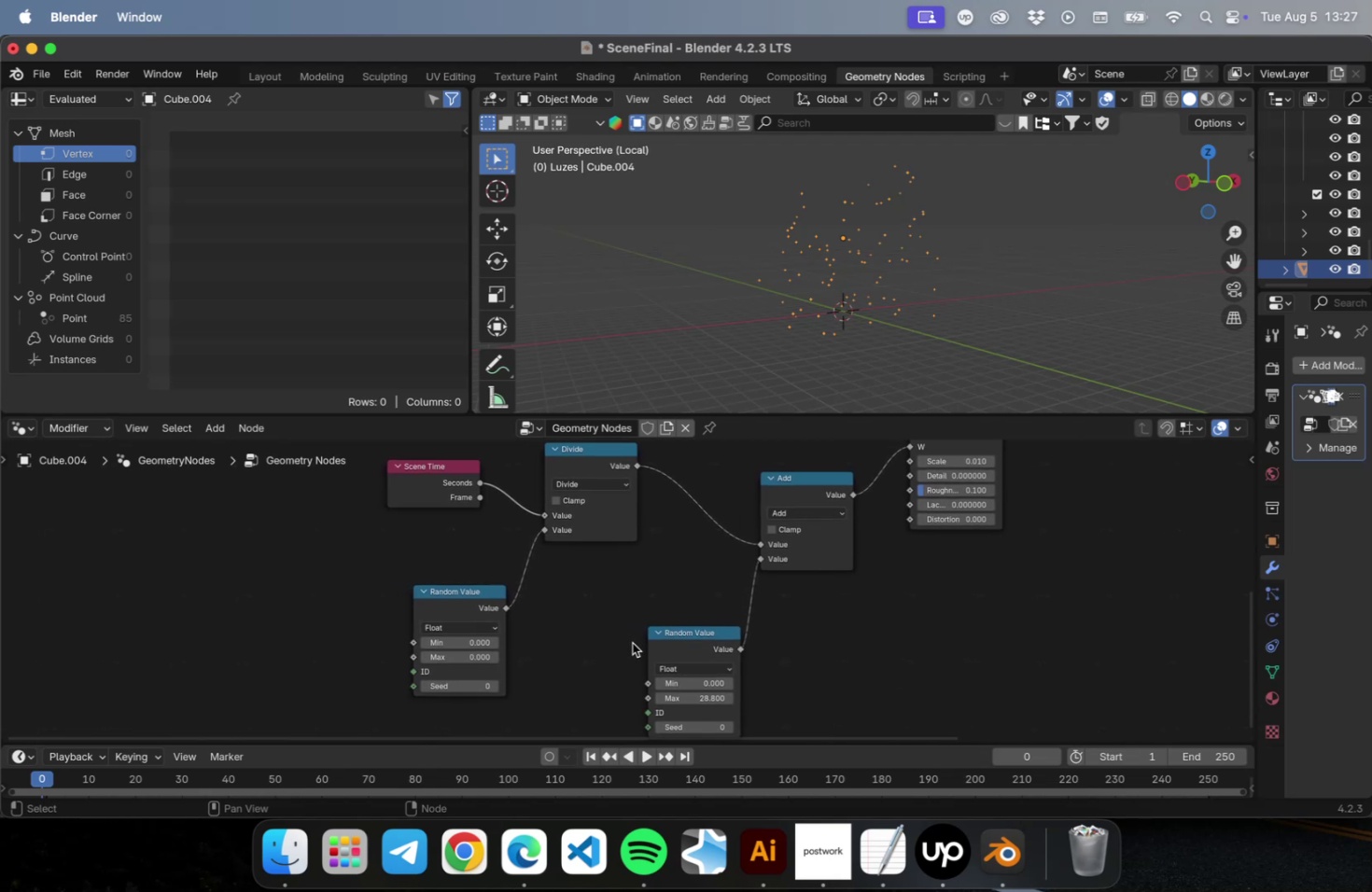 
left_click_drag(start_coordinate=[650, 516], to_coordinate=[883, 527])
 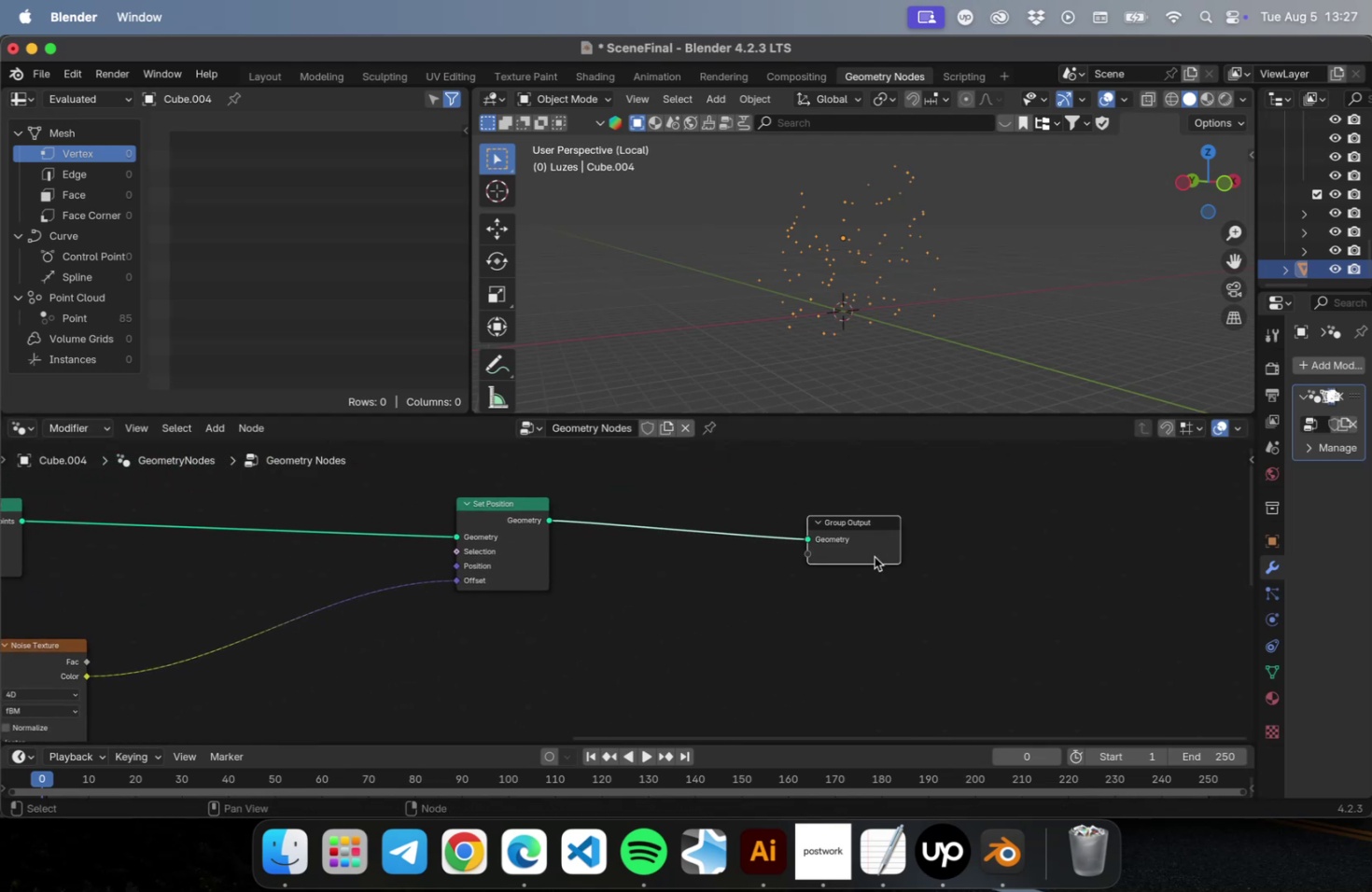 
type(Aset )
 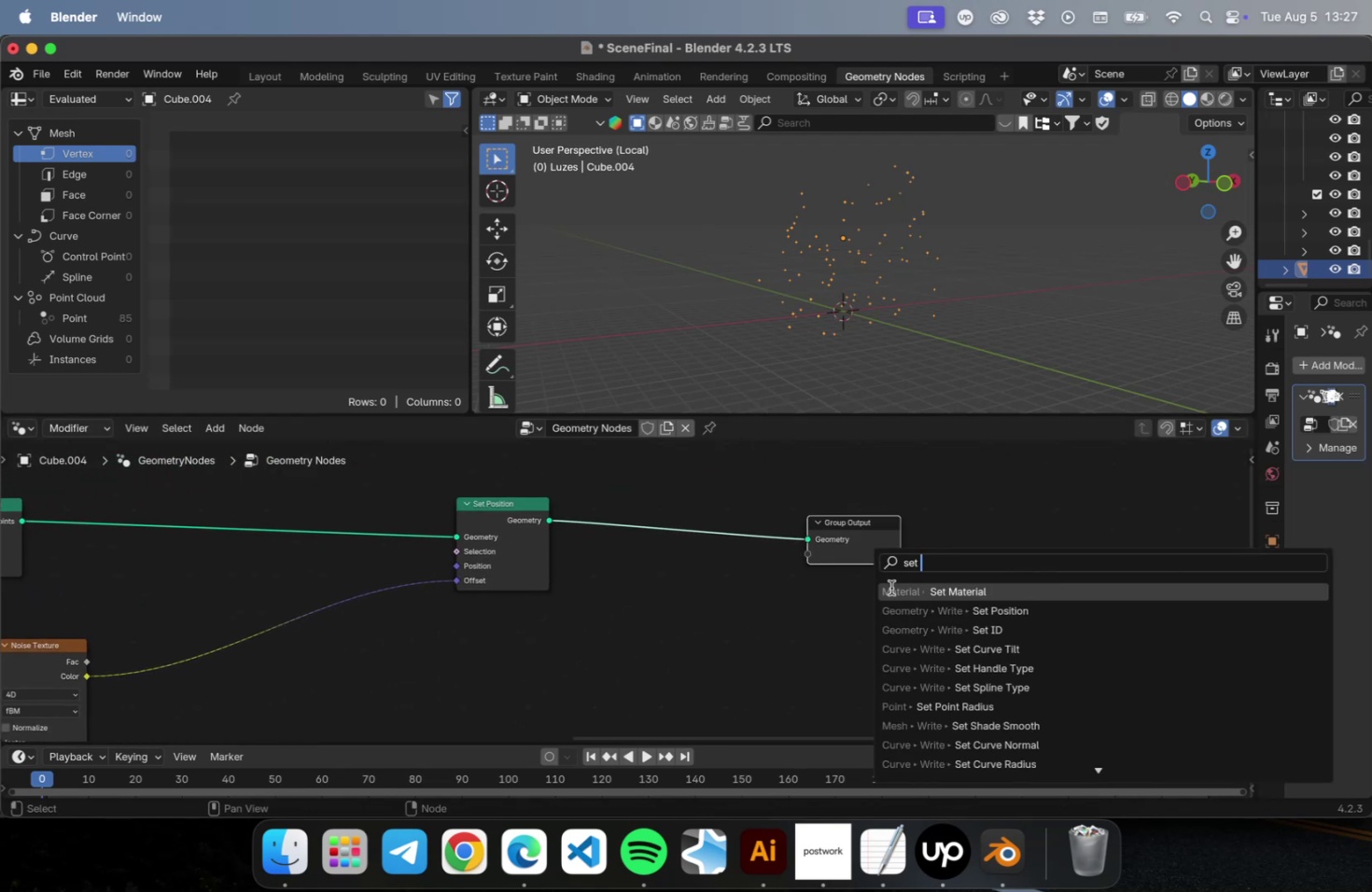 
left_click([890, 589])
 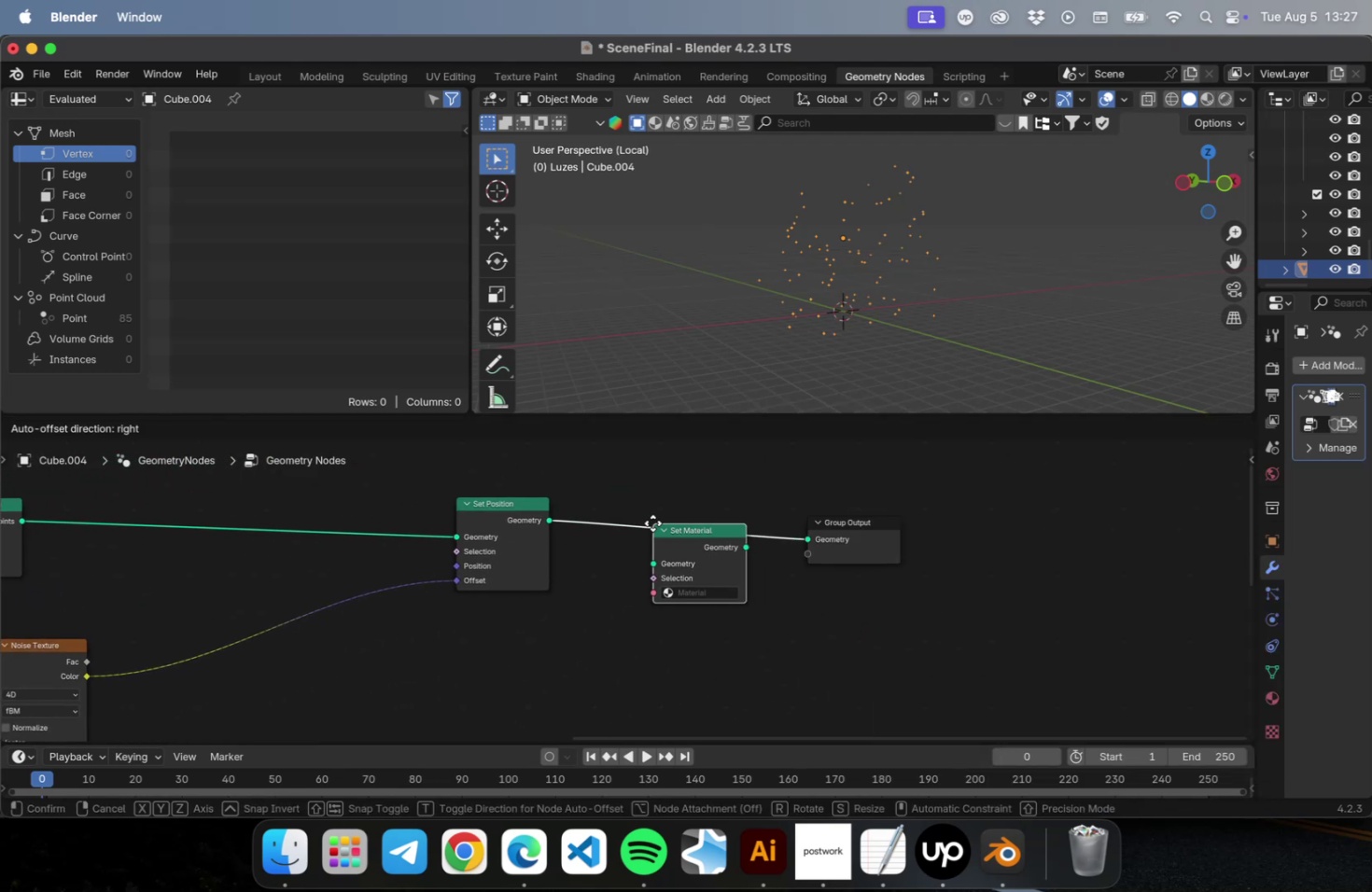 
left_click([652, 523])
 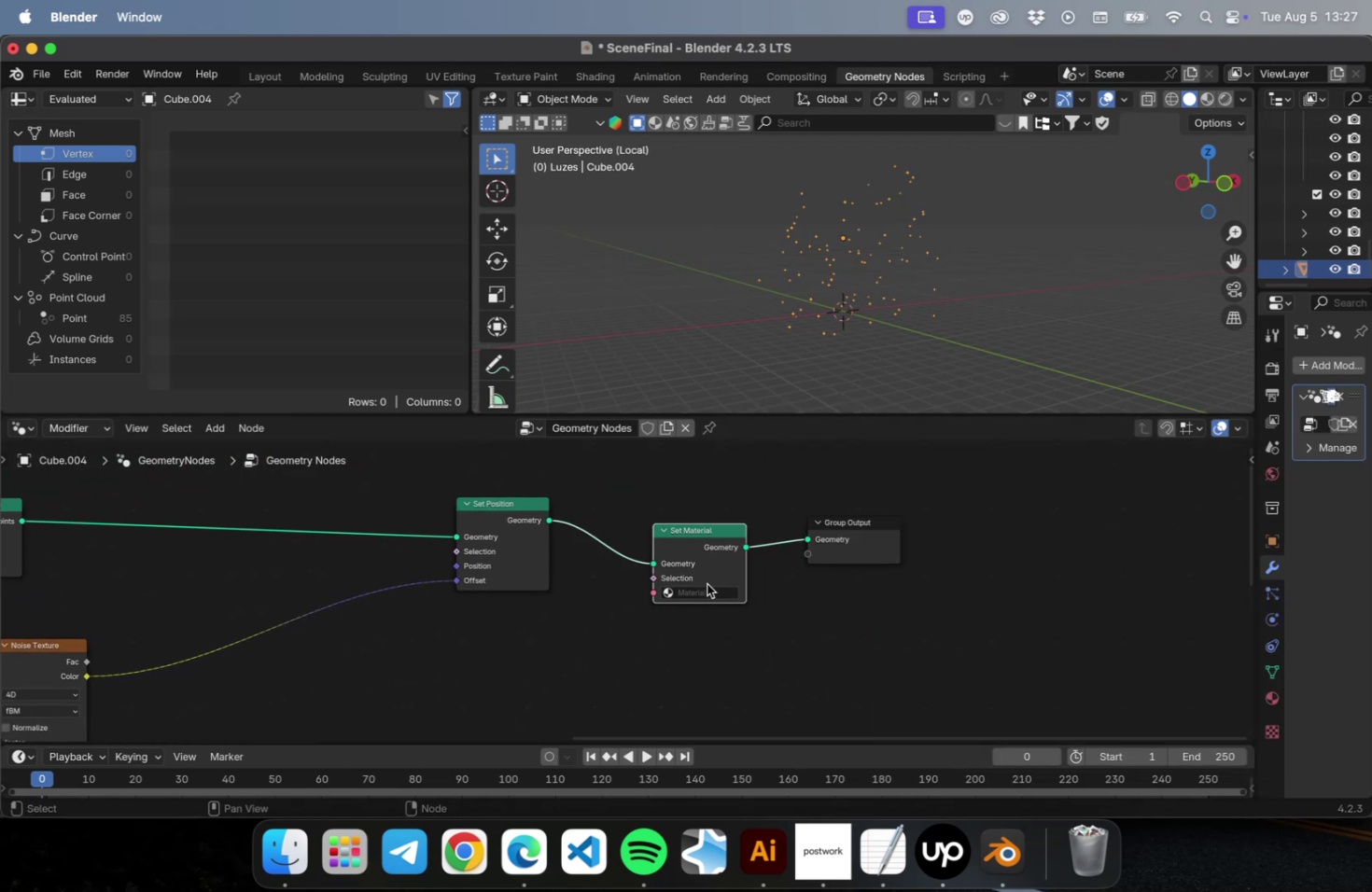 
double_click([707, 589])
 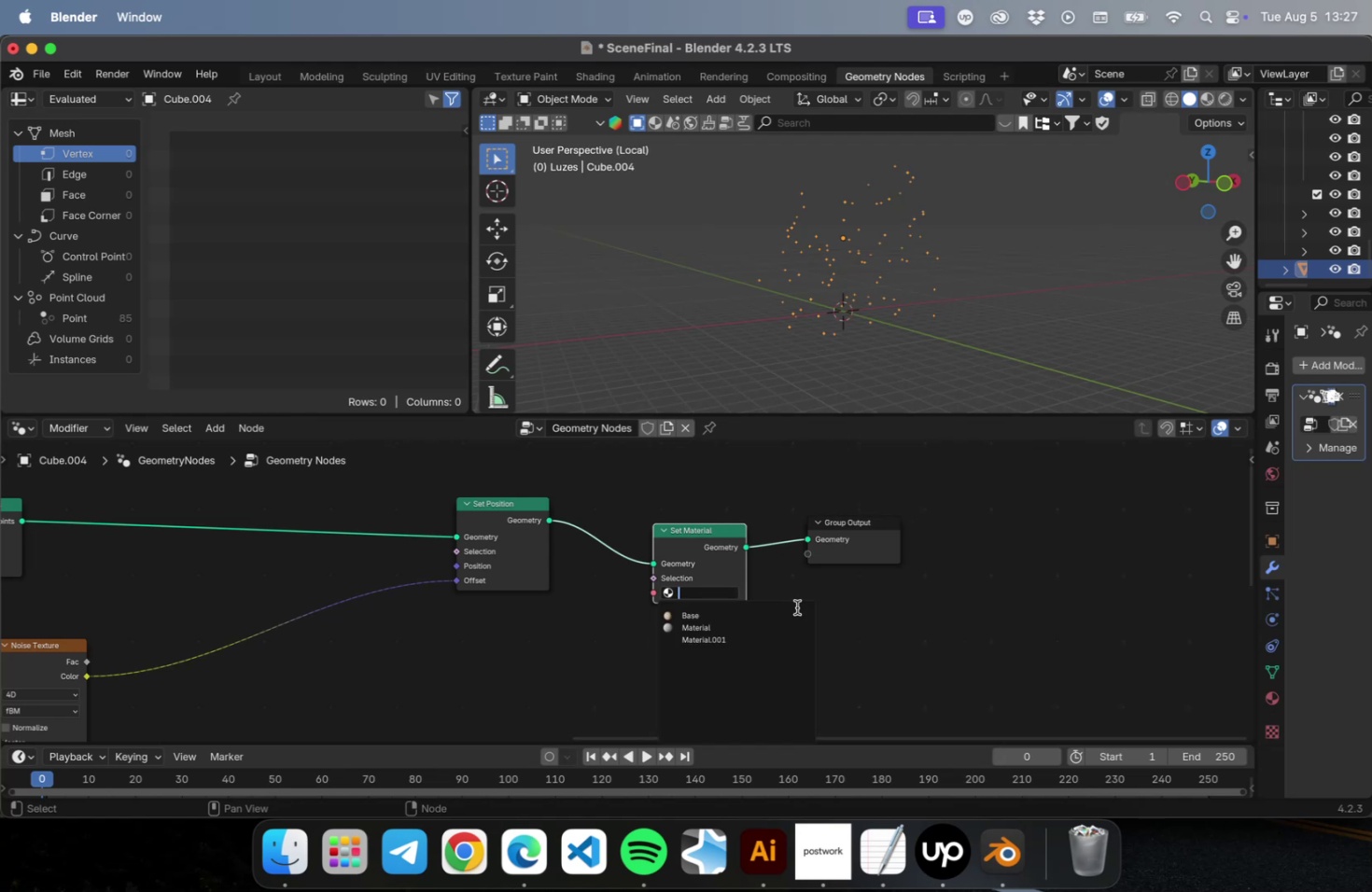 
left_click([945, 651])
 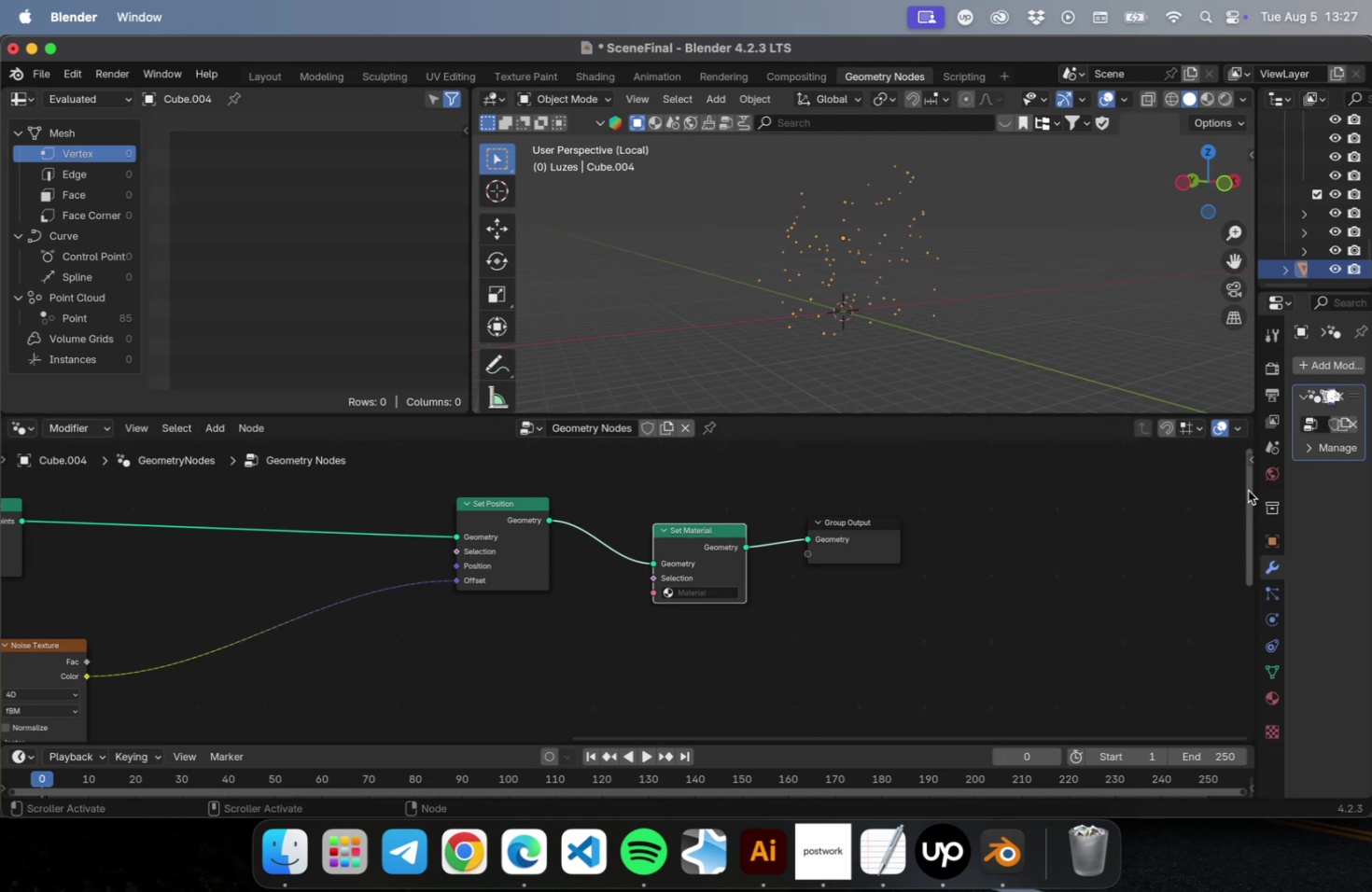 
left_click_drag(start_coordinate=[1253, 489], to_coordinate=[1117, 489])
 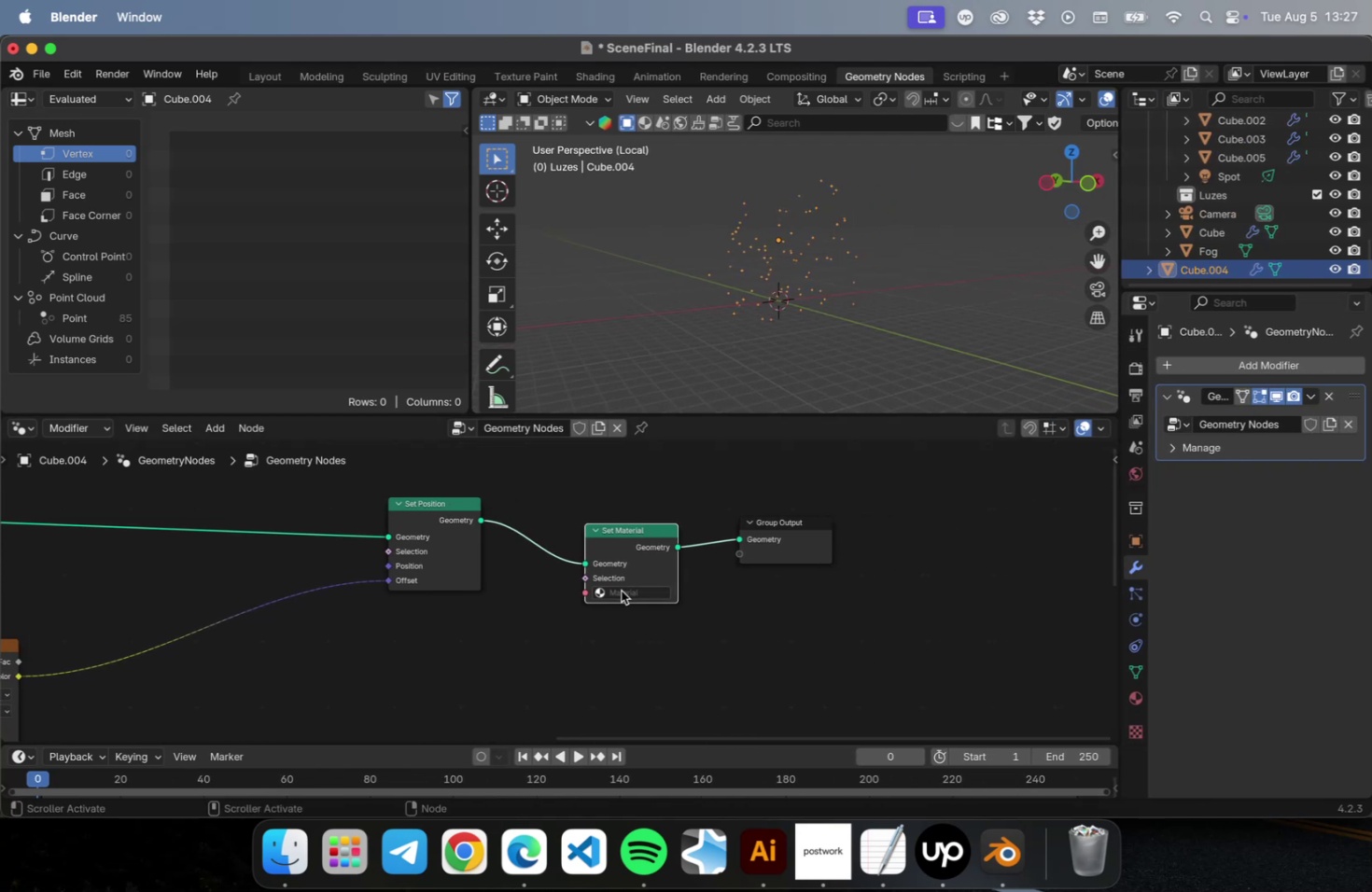 
left_click([621, 589])
 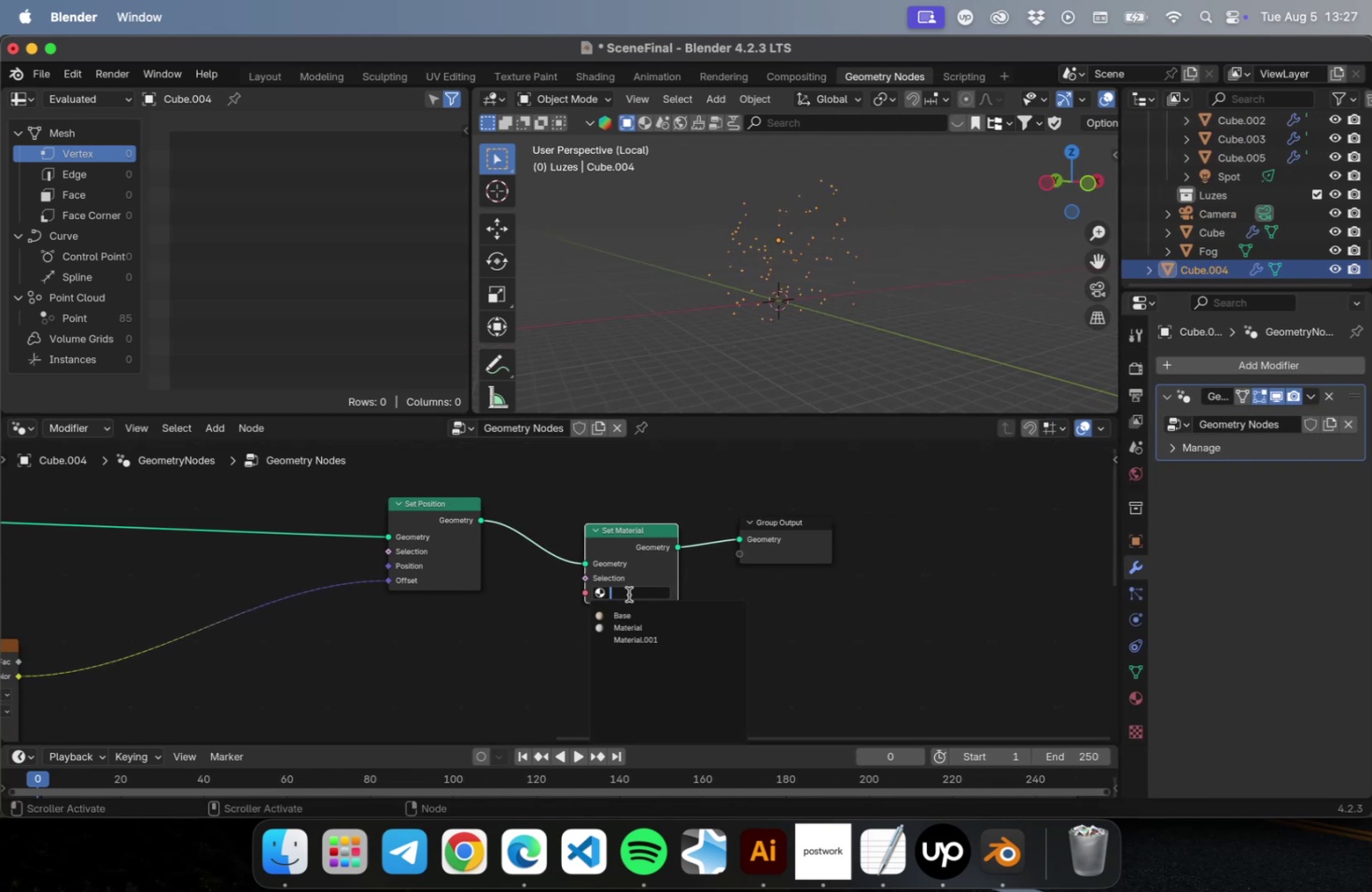 
type(Particulas)
 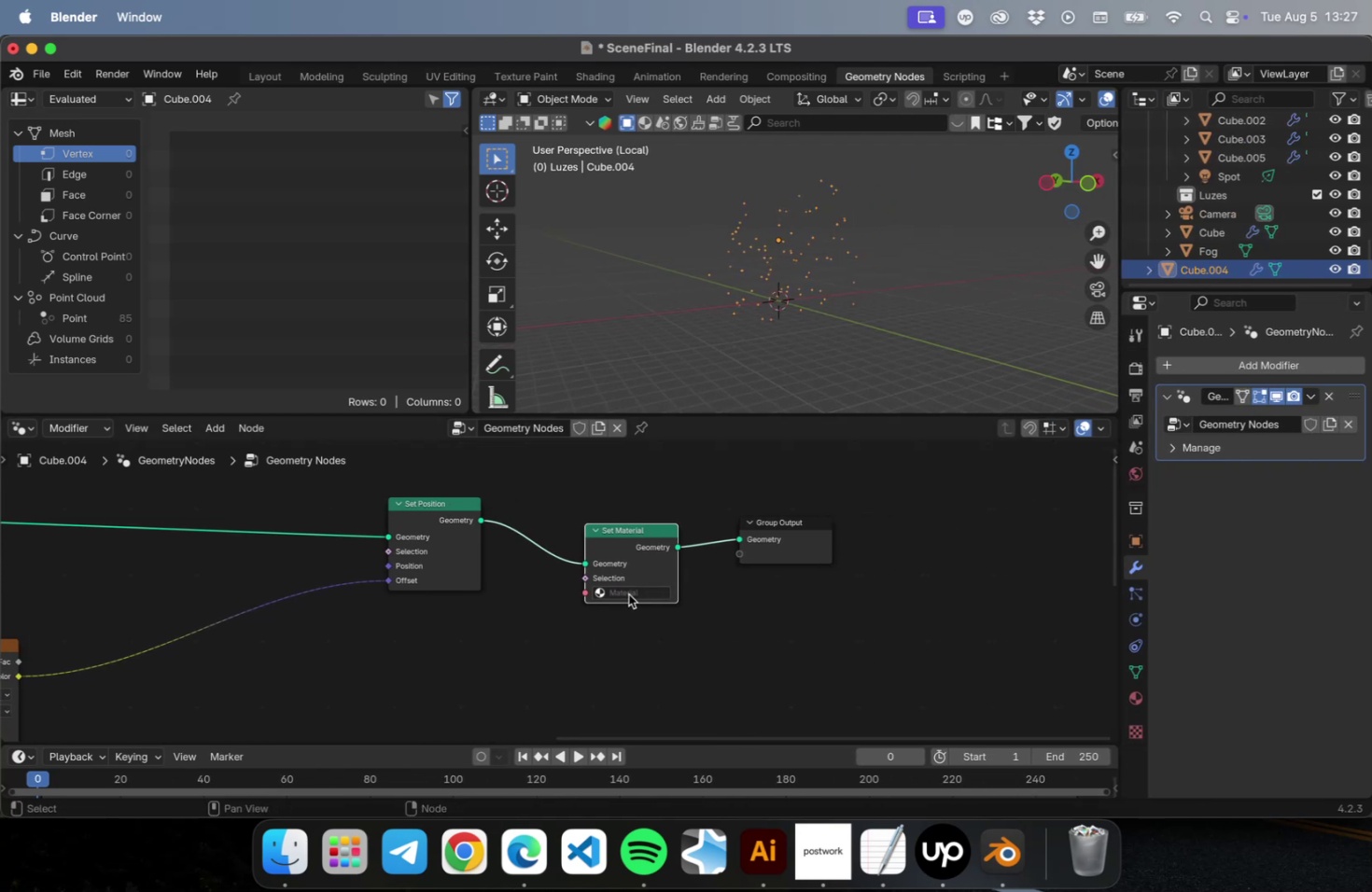 
key(Enter)
 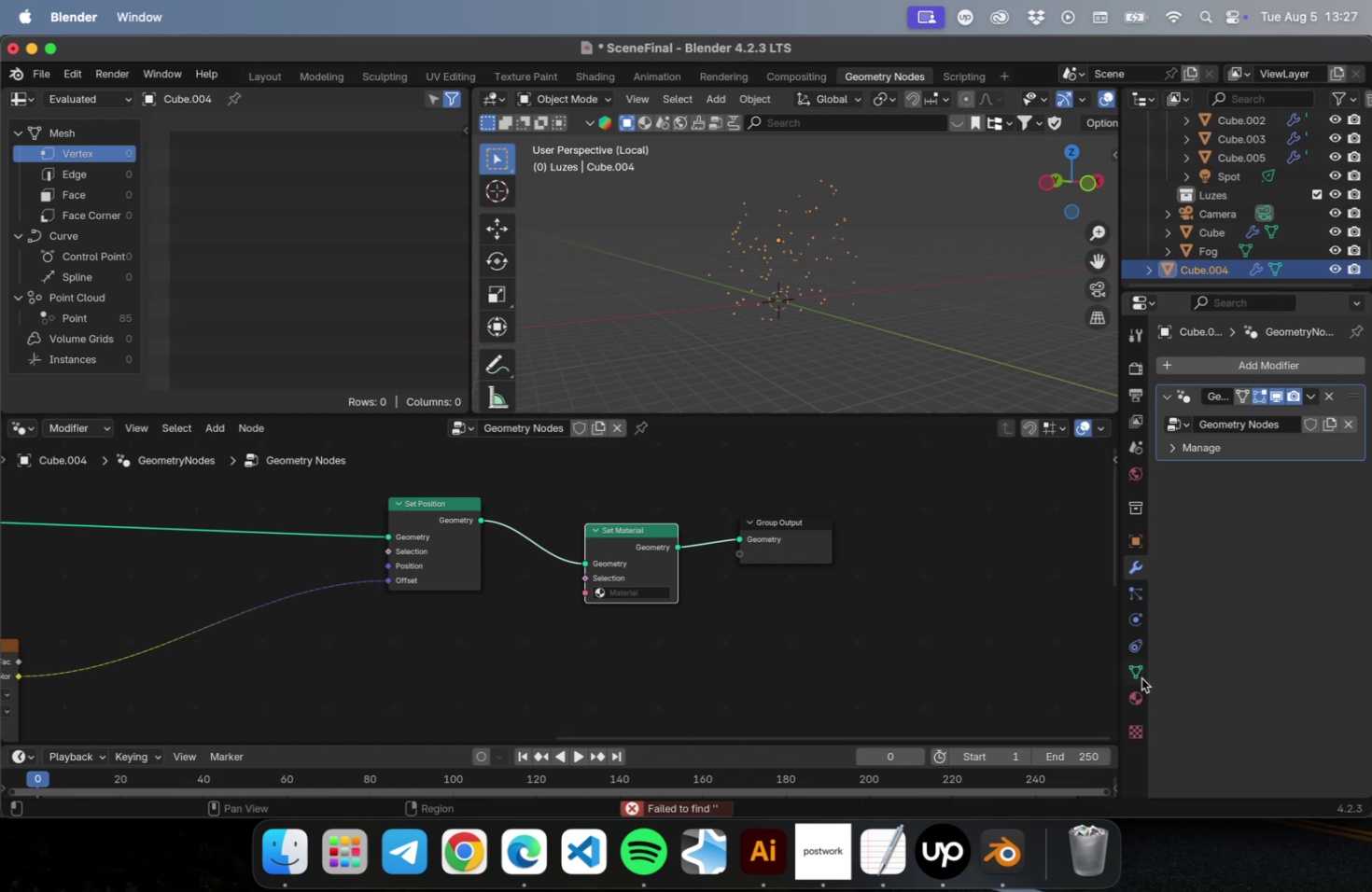 
left_click([1138, 706])
 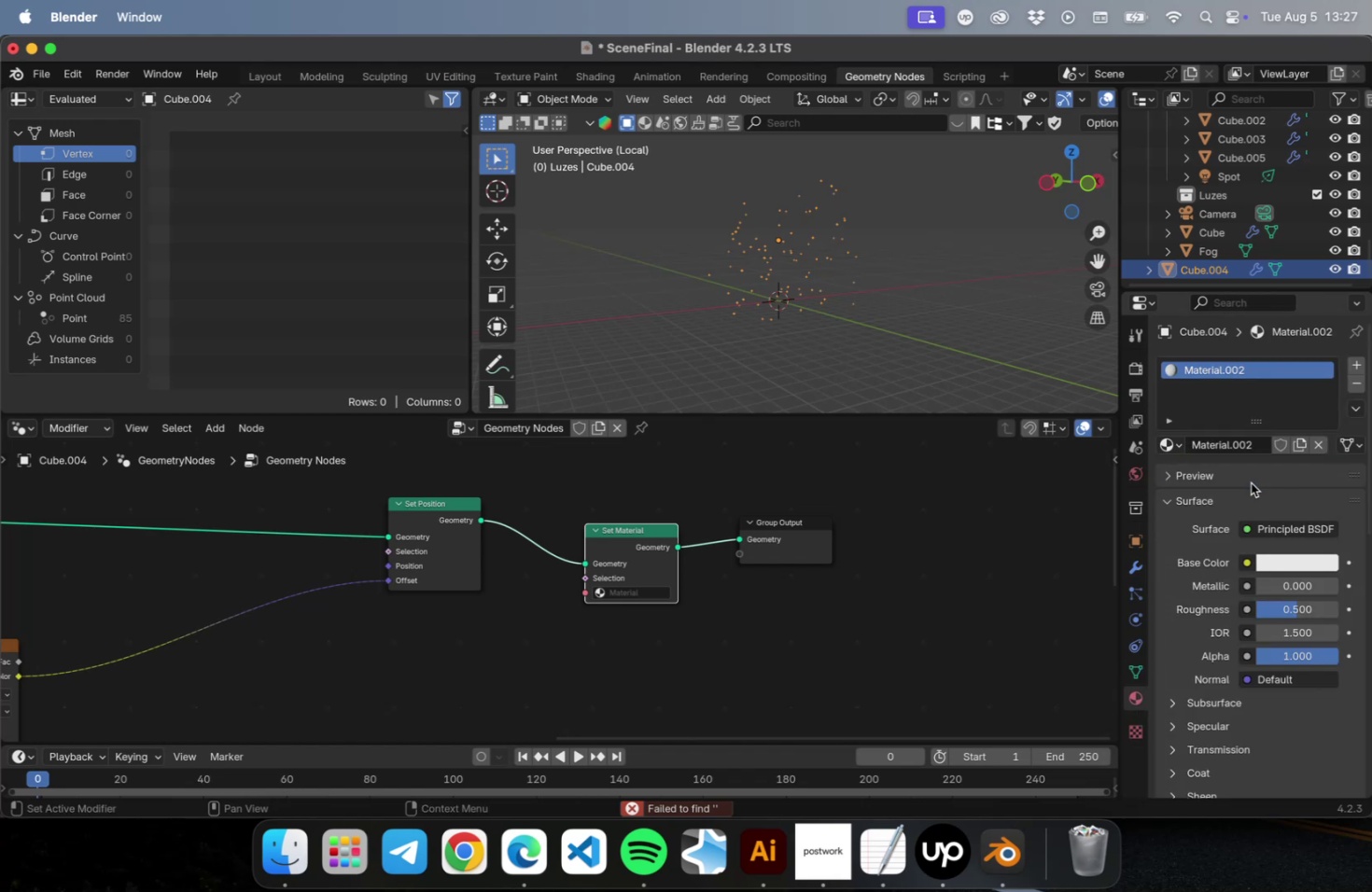 
double_click([1223, 439])
 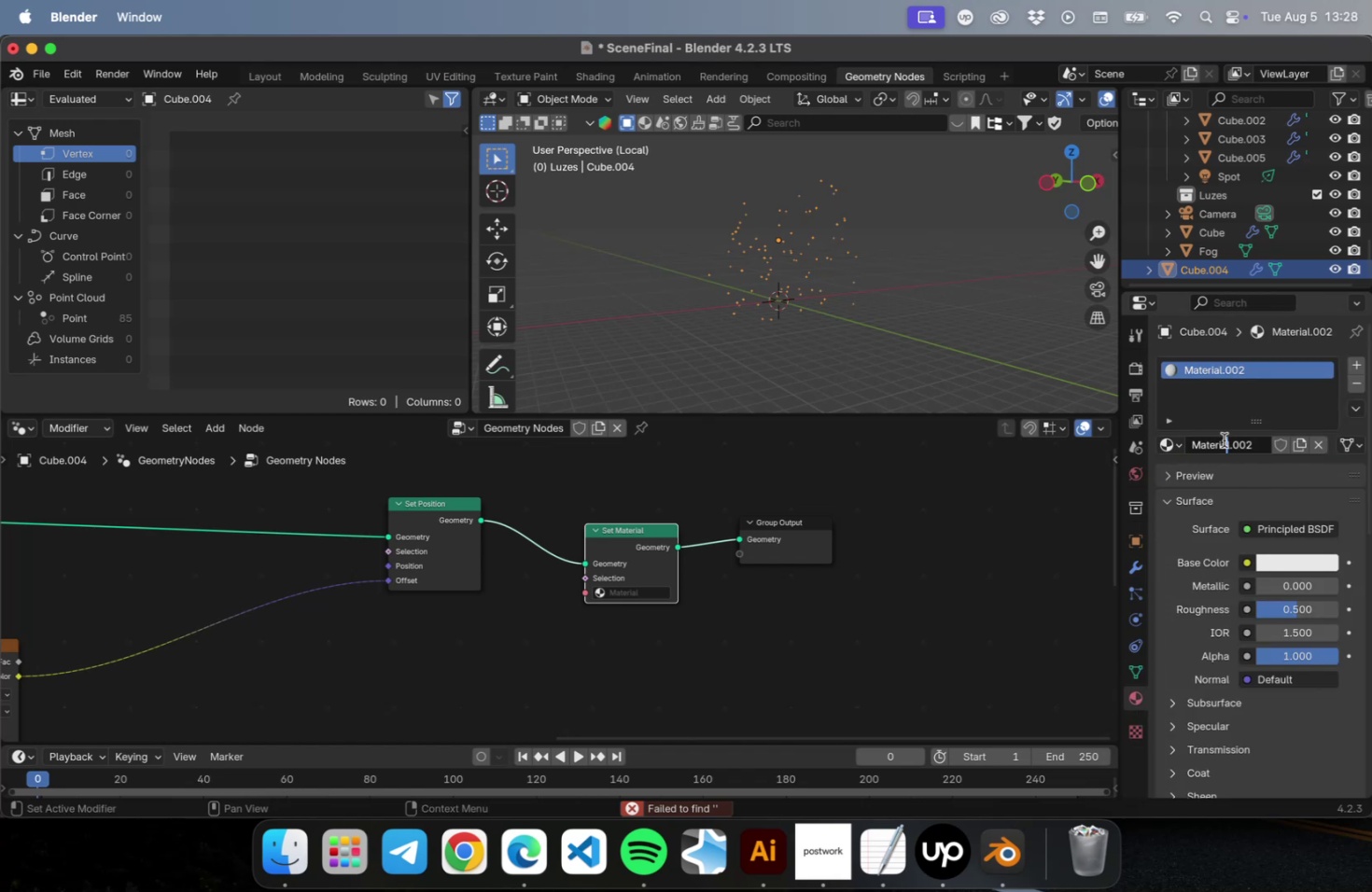 
key(Meta+CommandLeft)
 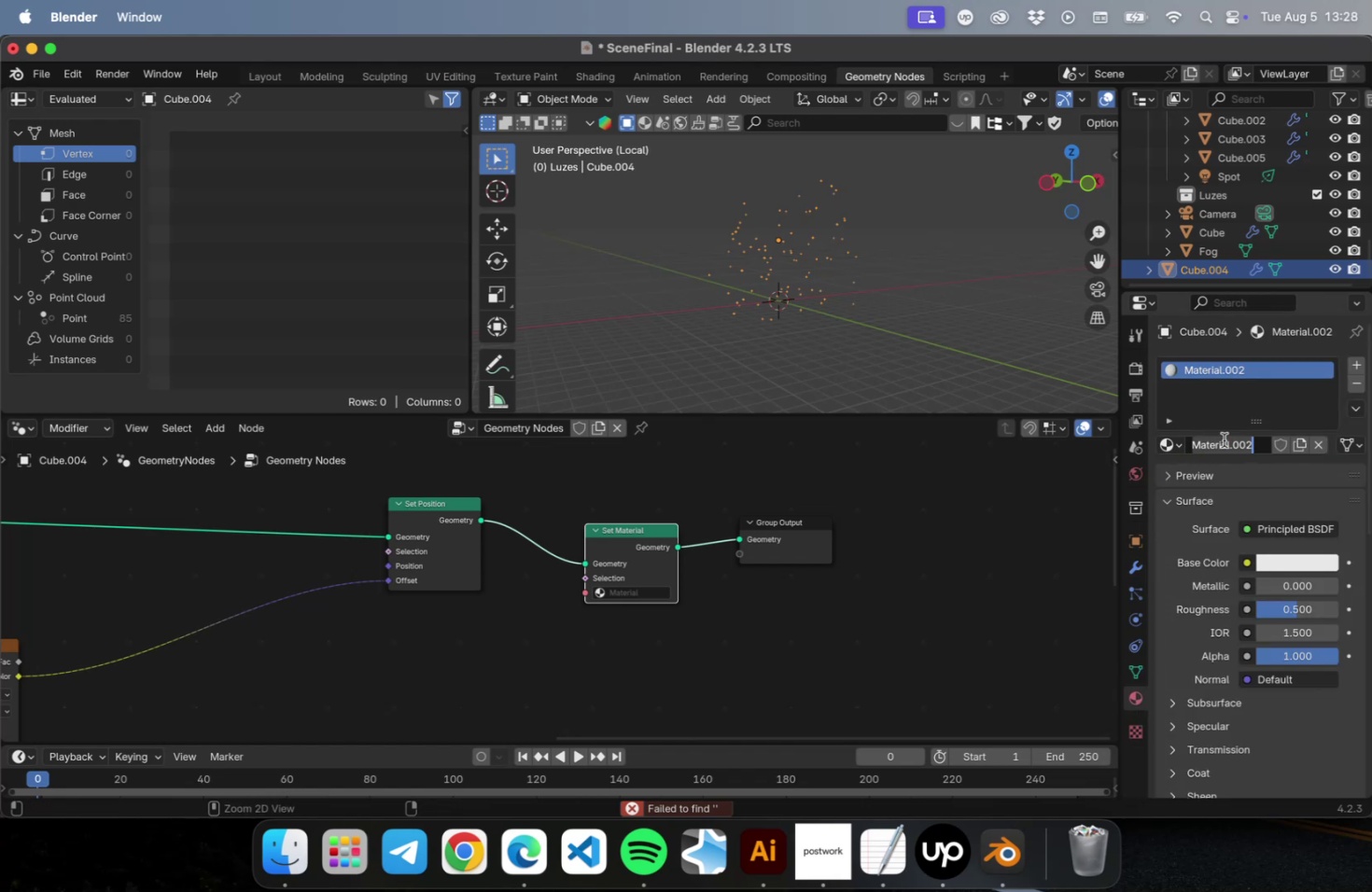 
key(Meta+A)
 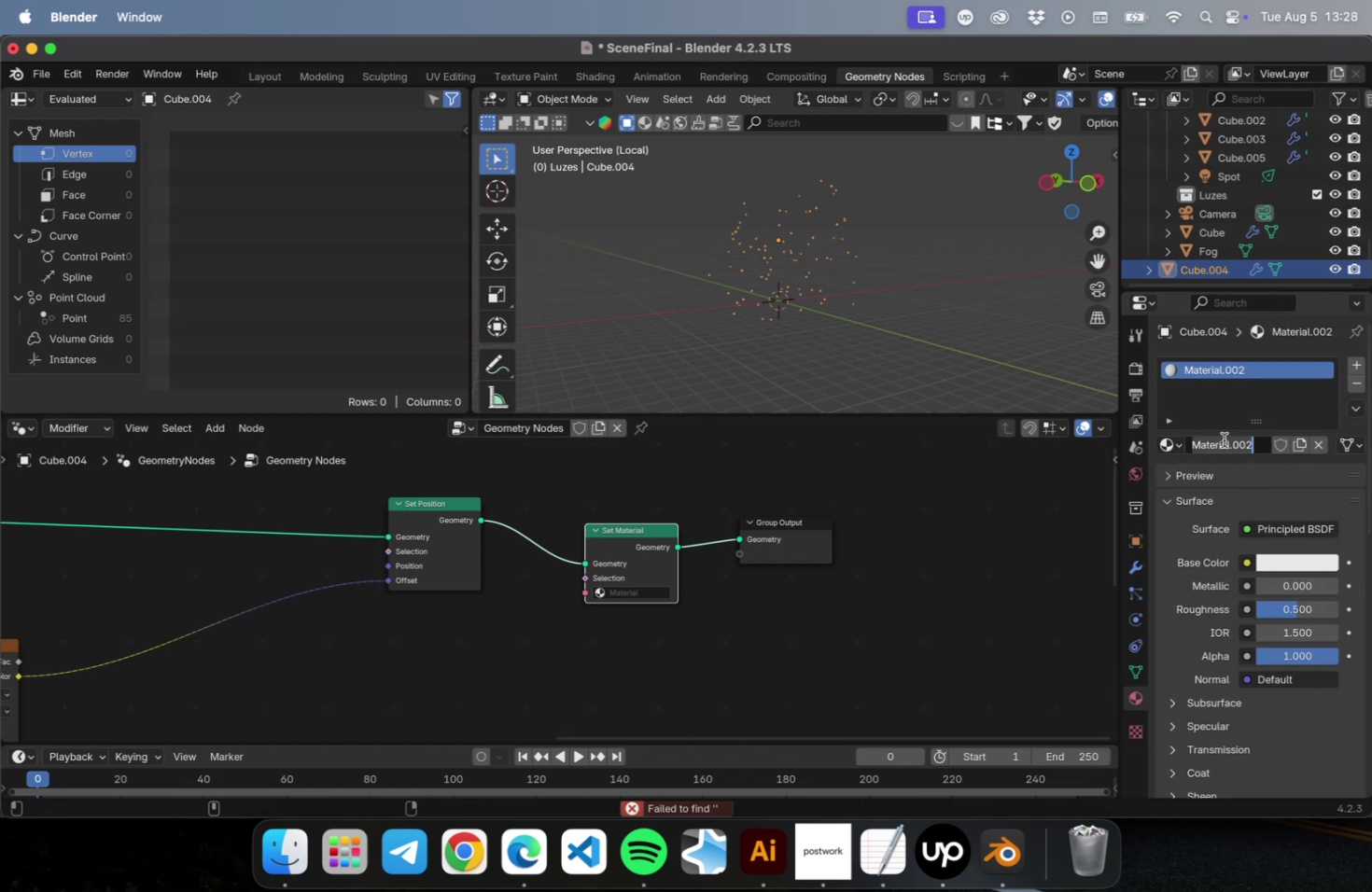 
type(Particulas)
 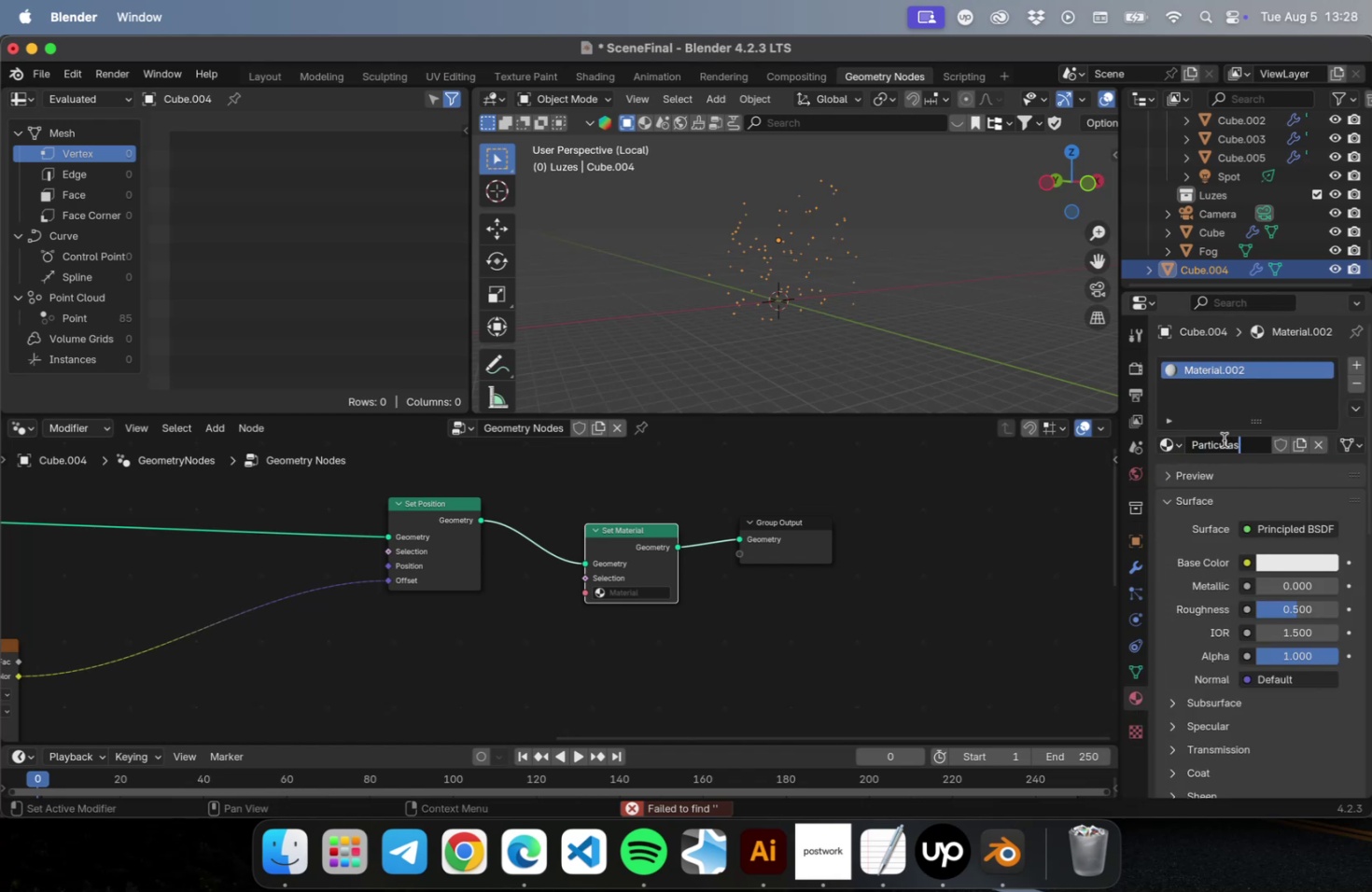 
key(Enter)
 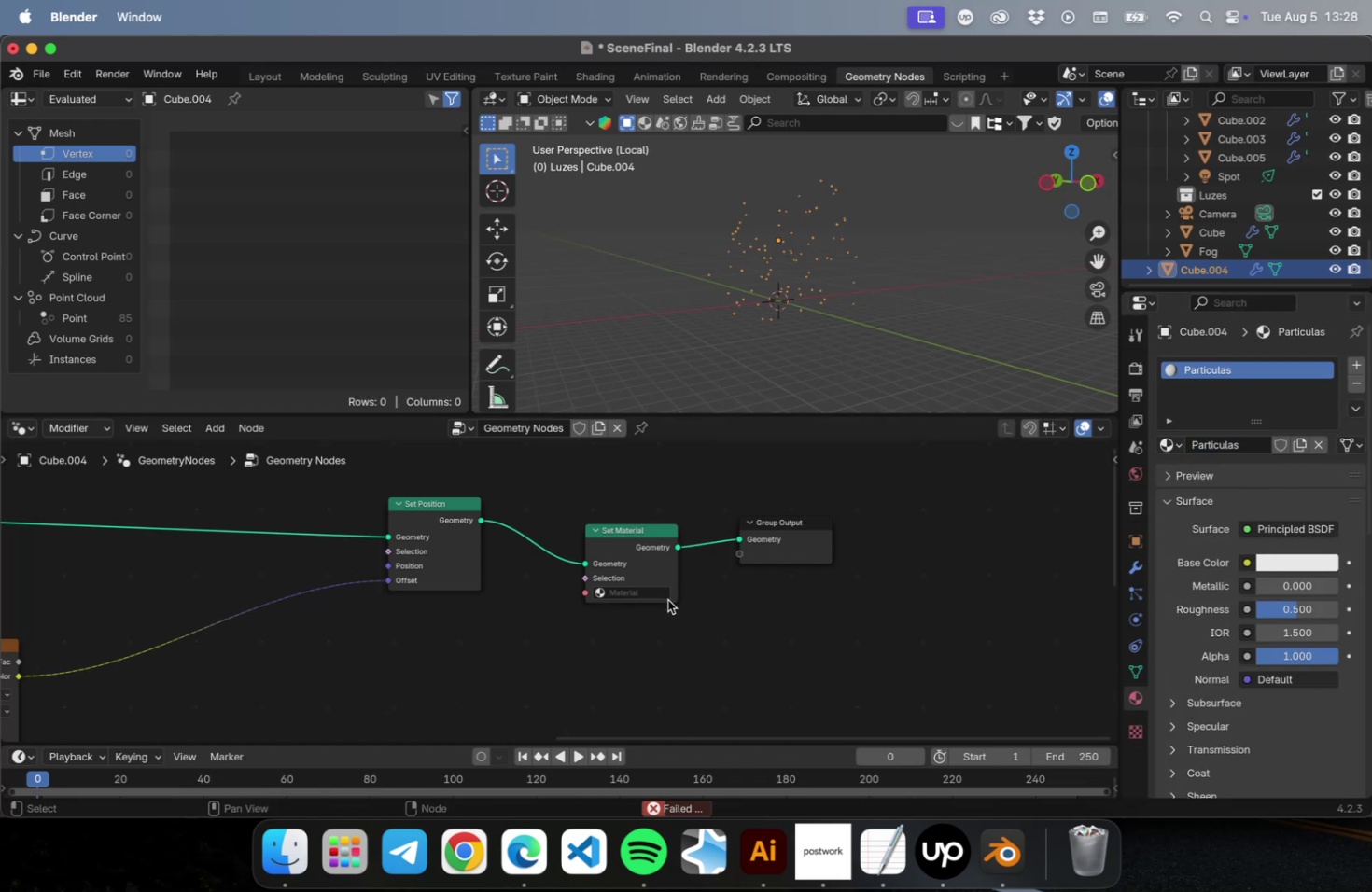 
left_click([653, 597])
 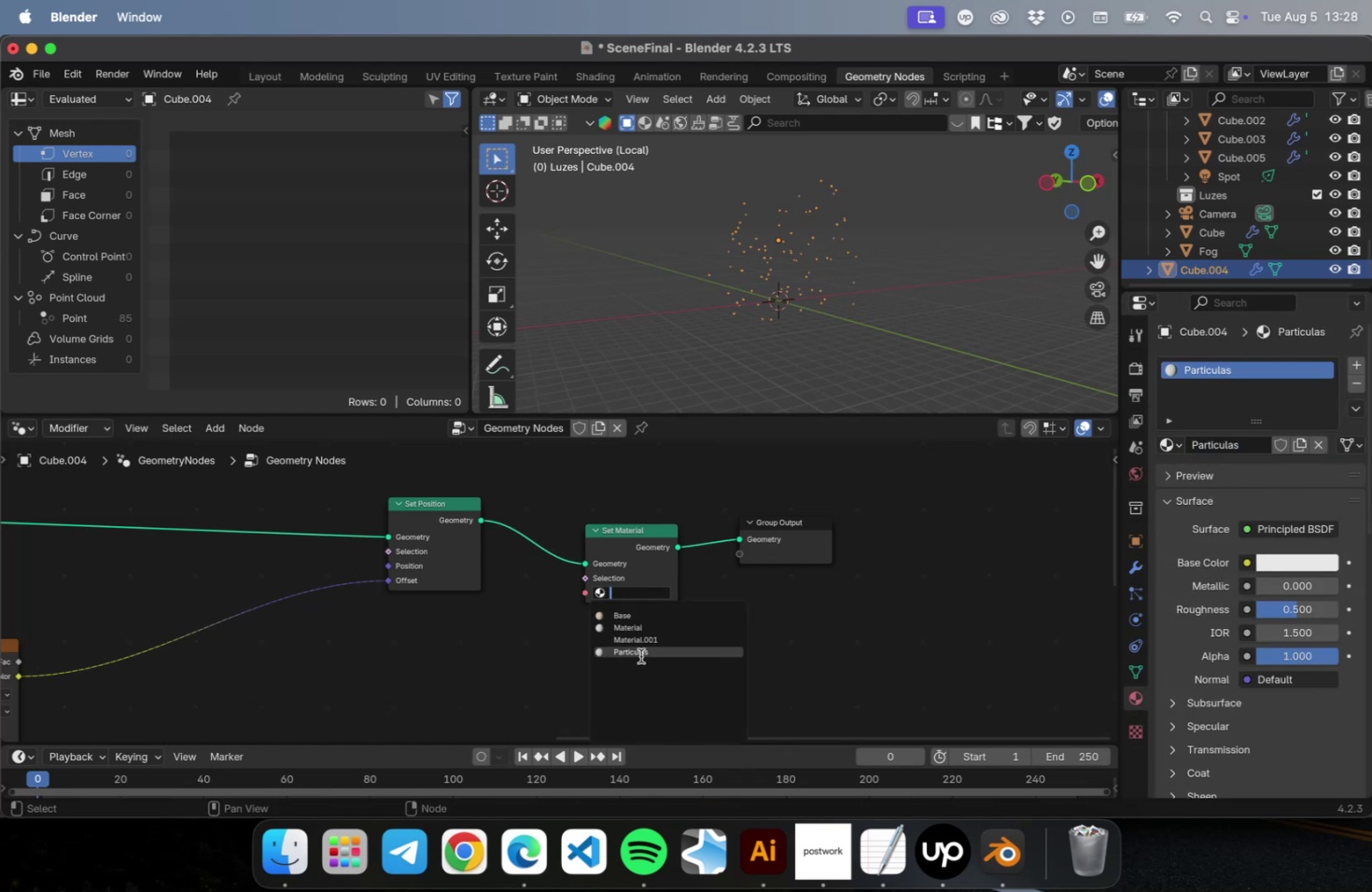 
left_click([640, 655])
 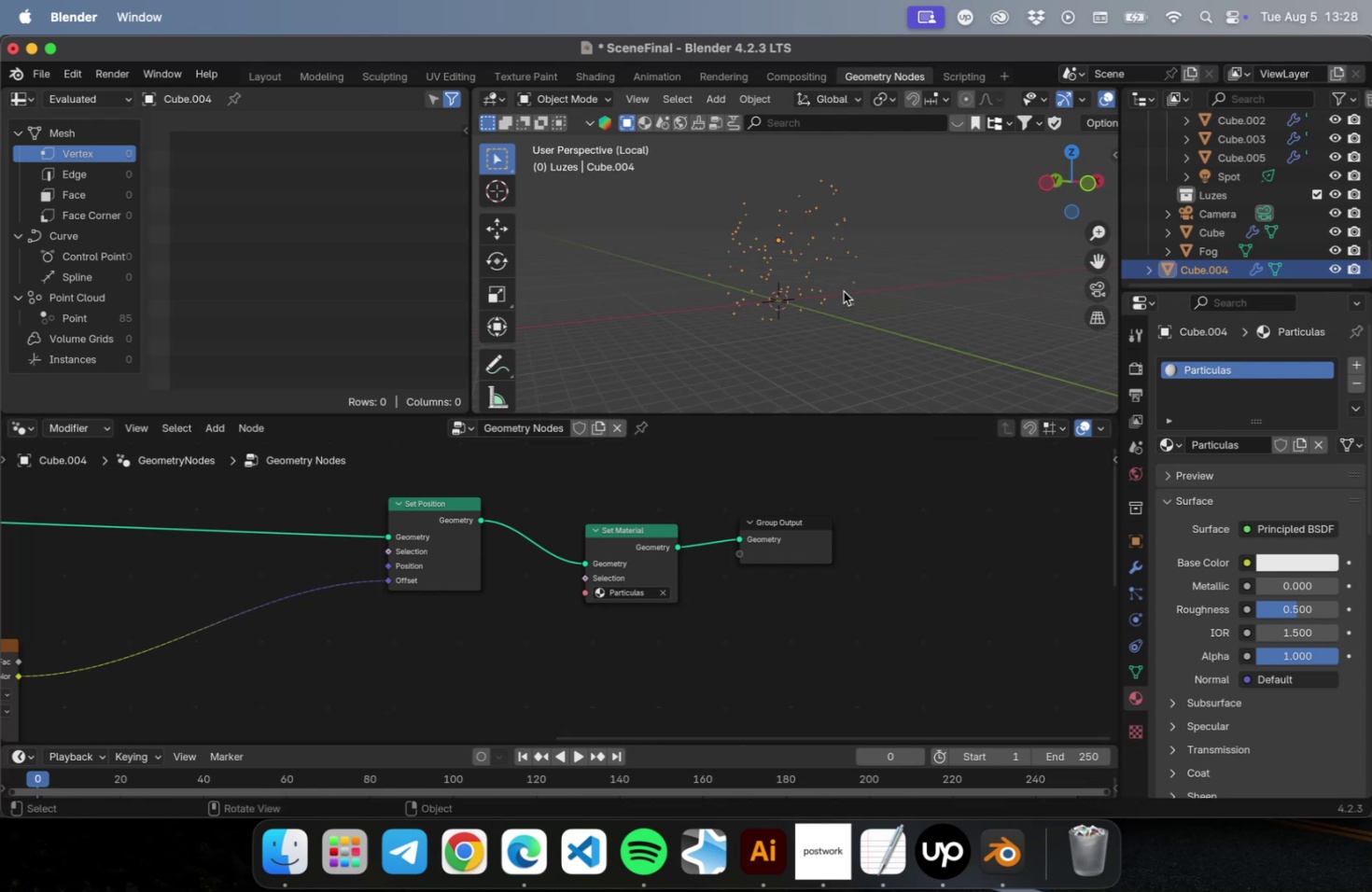 
scroll: coordinate [843, 288], scroll_direction: up, amount: 44.0
 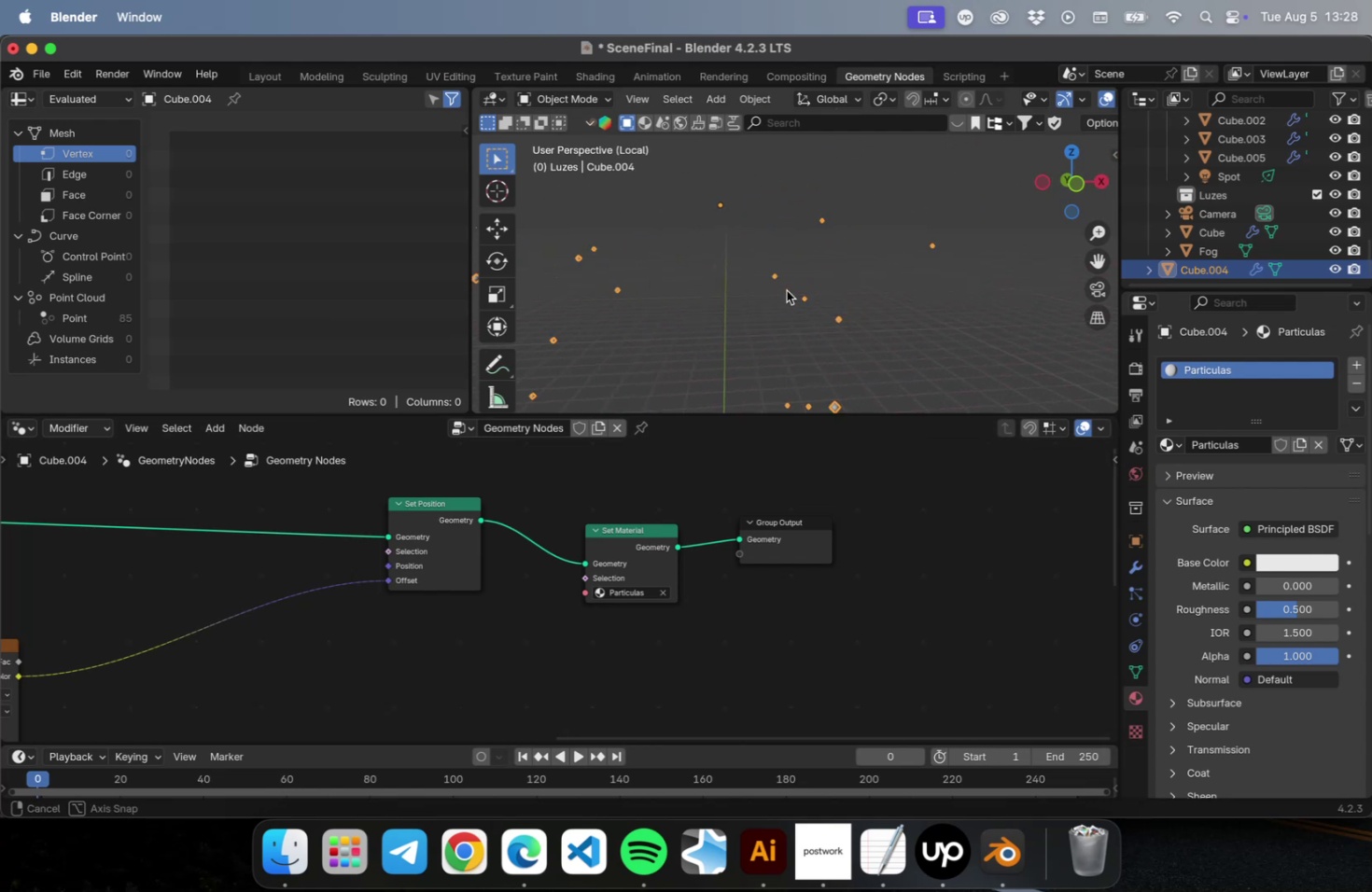 
key(Meta+CommandLeft)
 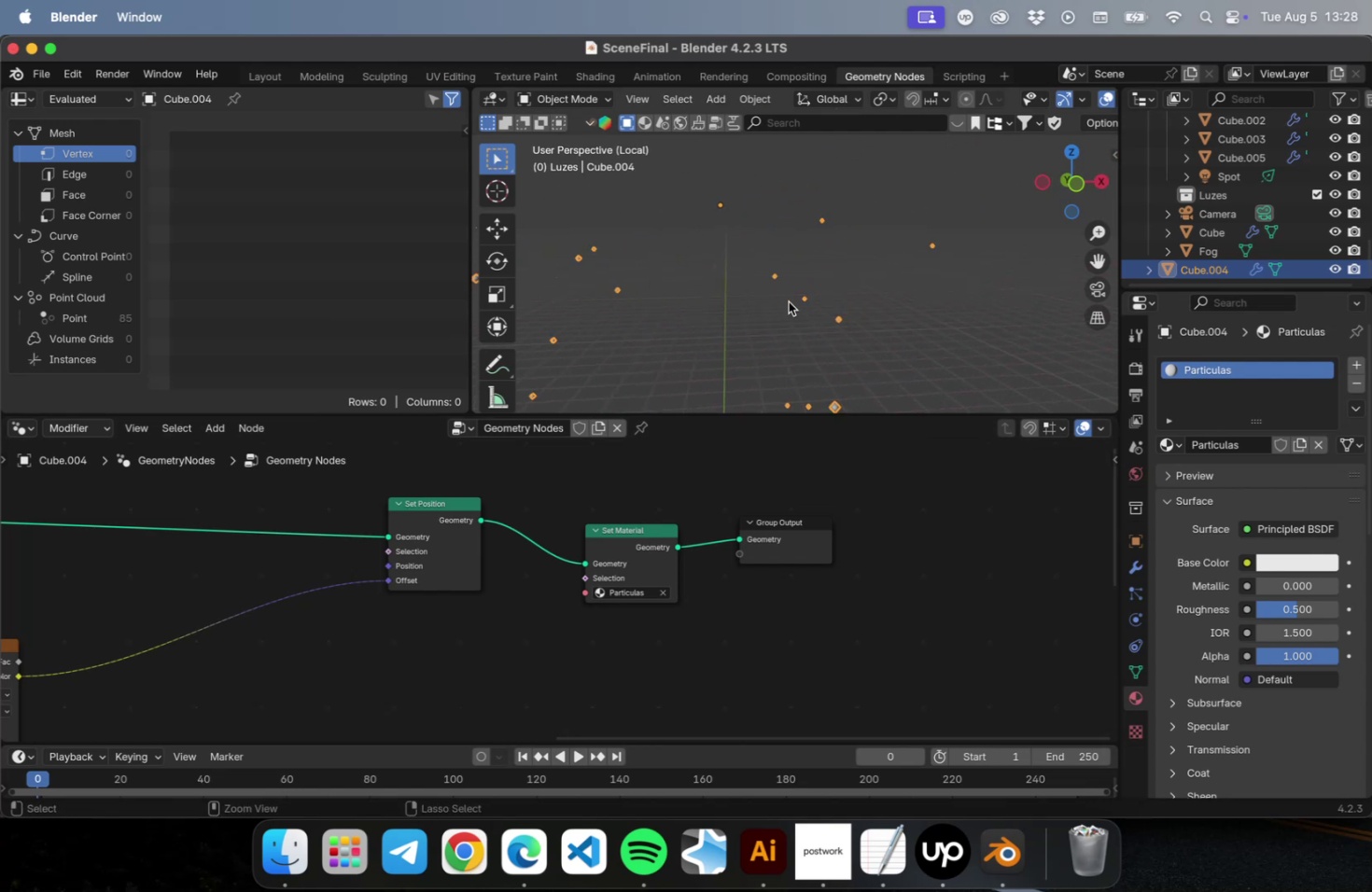 
key(Meta+S)
 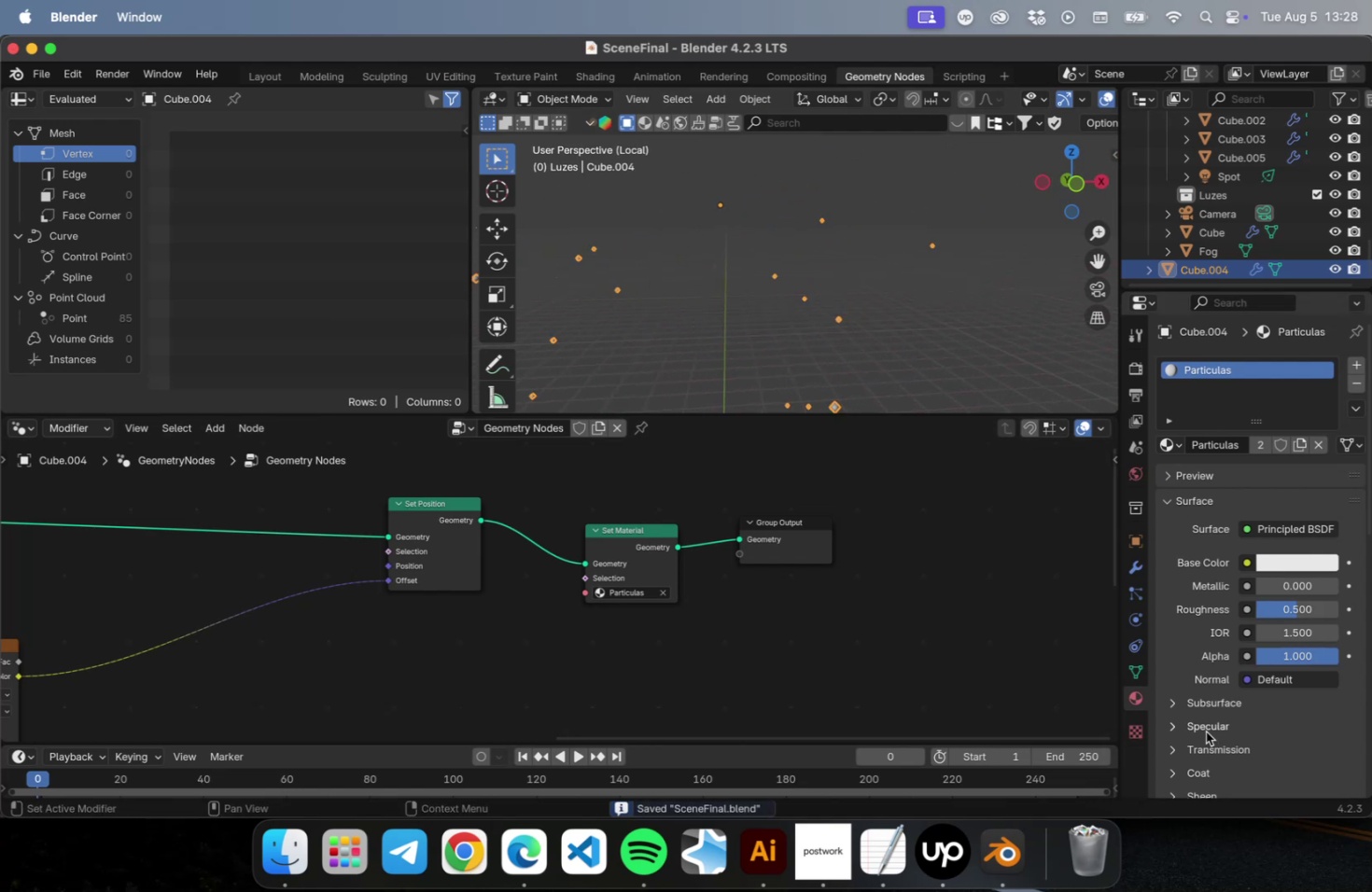 
scroll: coordinate [1209, 735], scroll_direction: down, amount: 5.0
 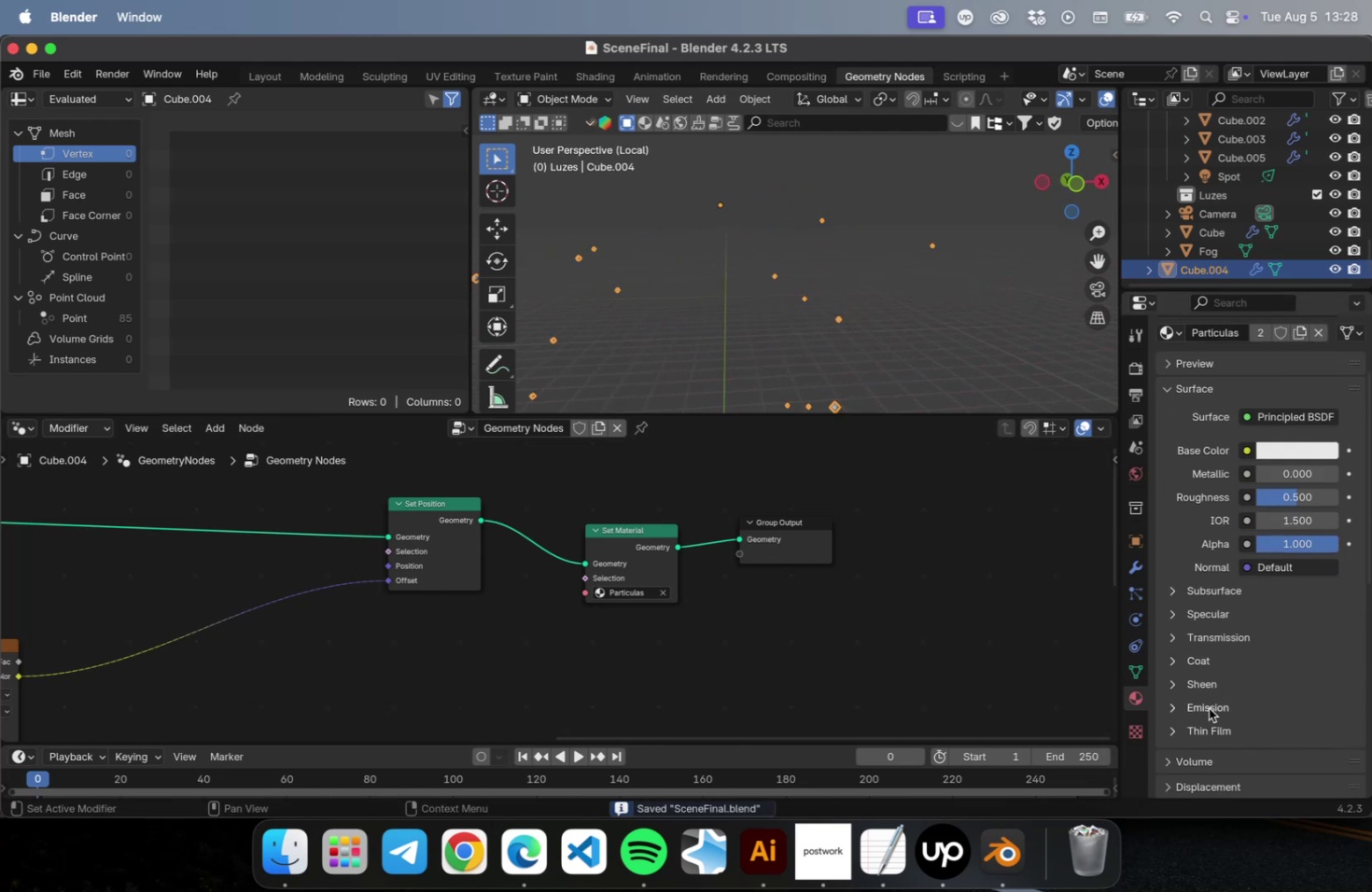 
left_click([1207, 707])
 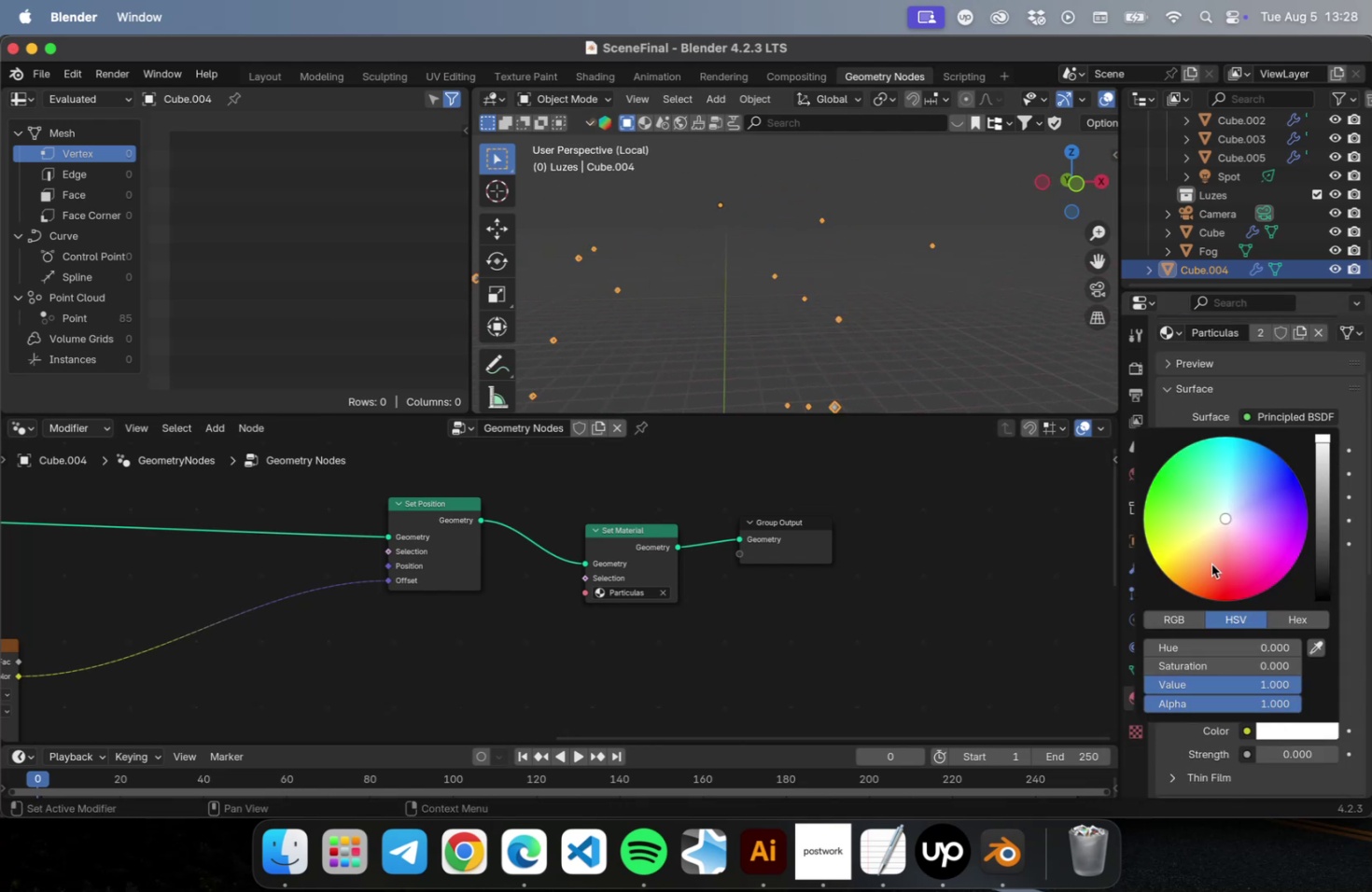 
left_click([1203, 573])
 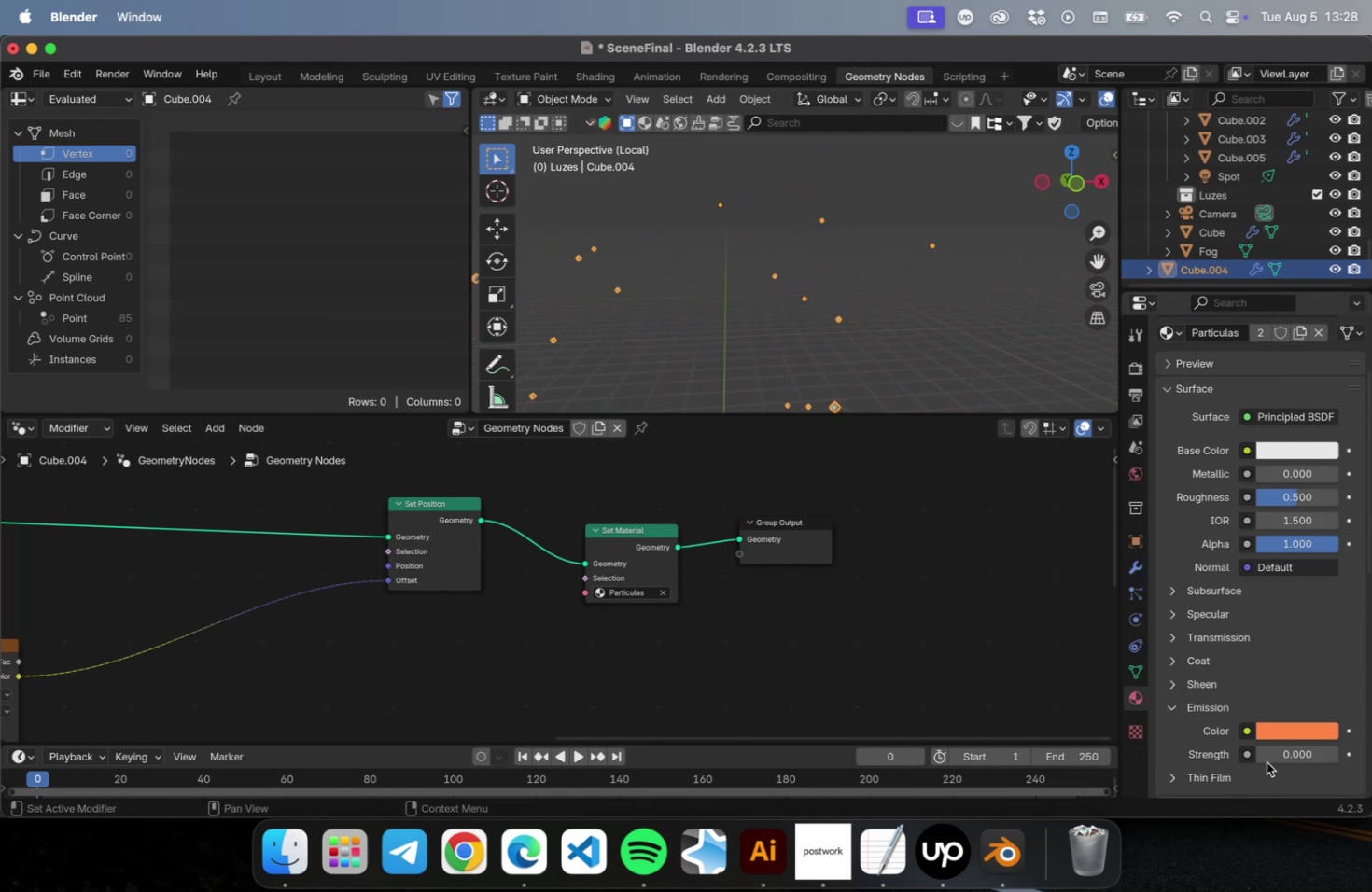 
left_click_drag(start_coordinate=[1271, 756], to_coordinate=[1371, 753])
 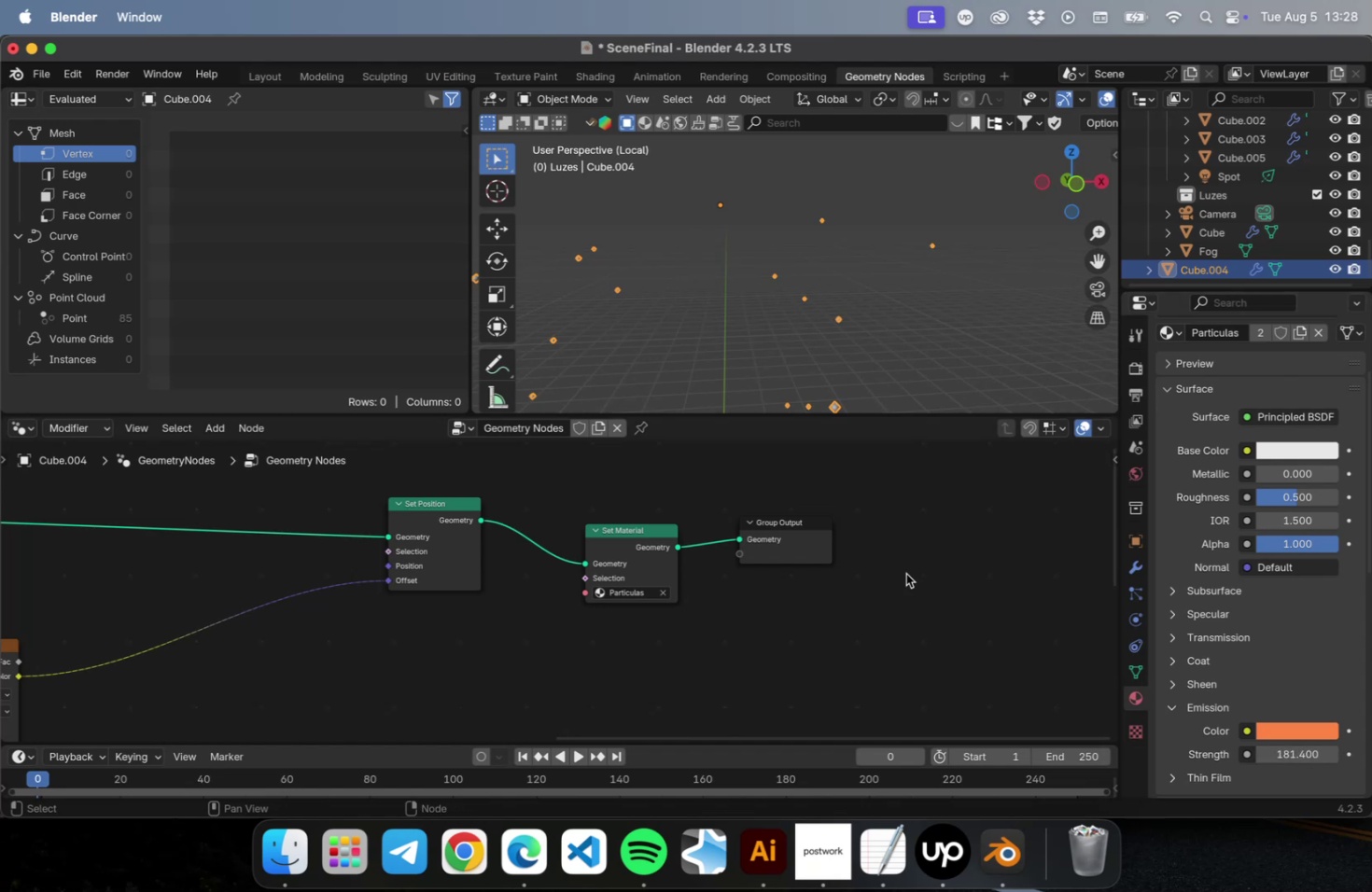 
left_click([903, 572])
 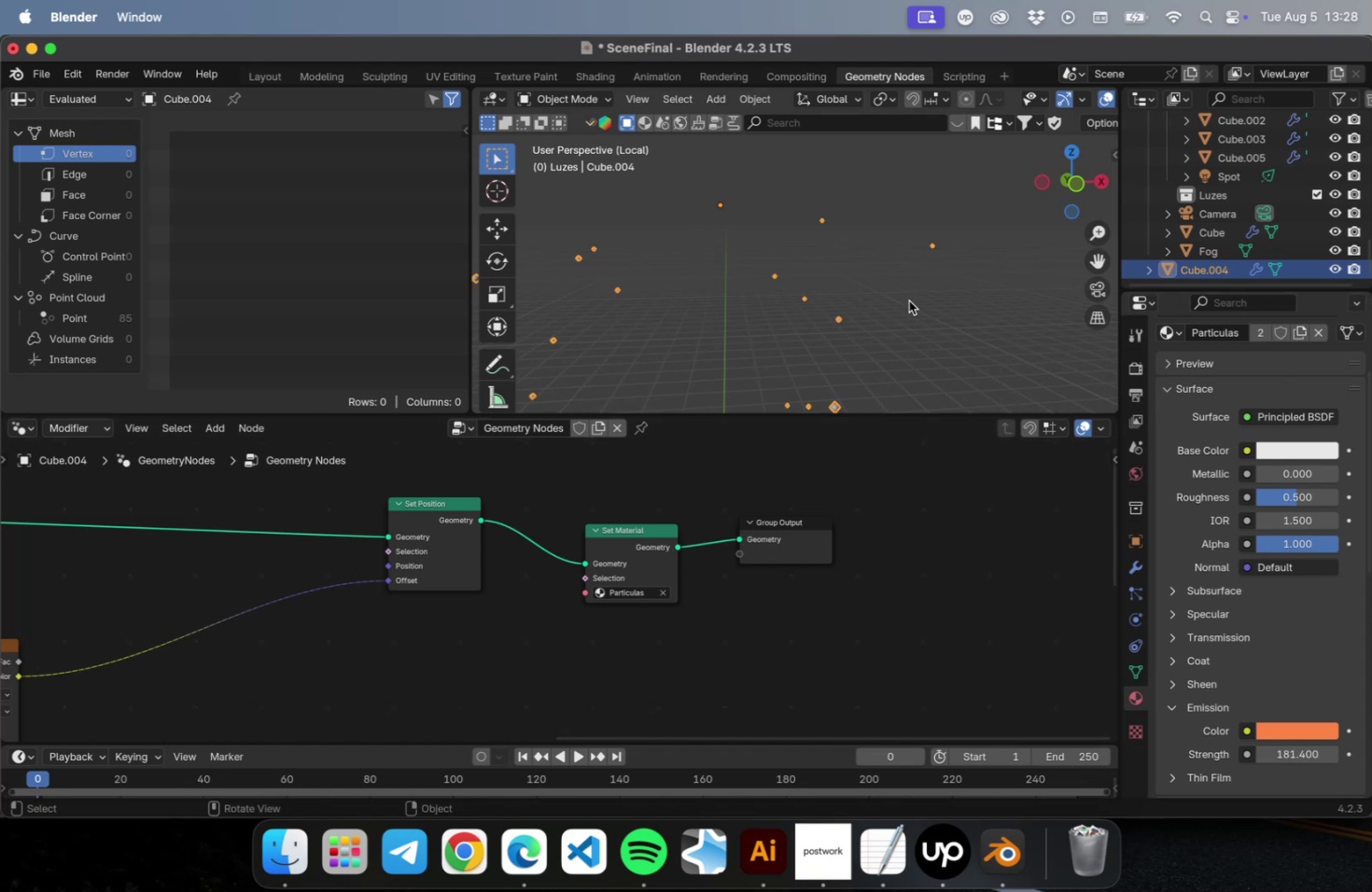 
left_click([908, 315])
 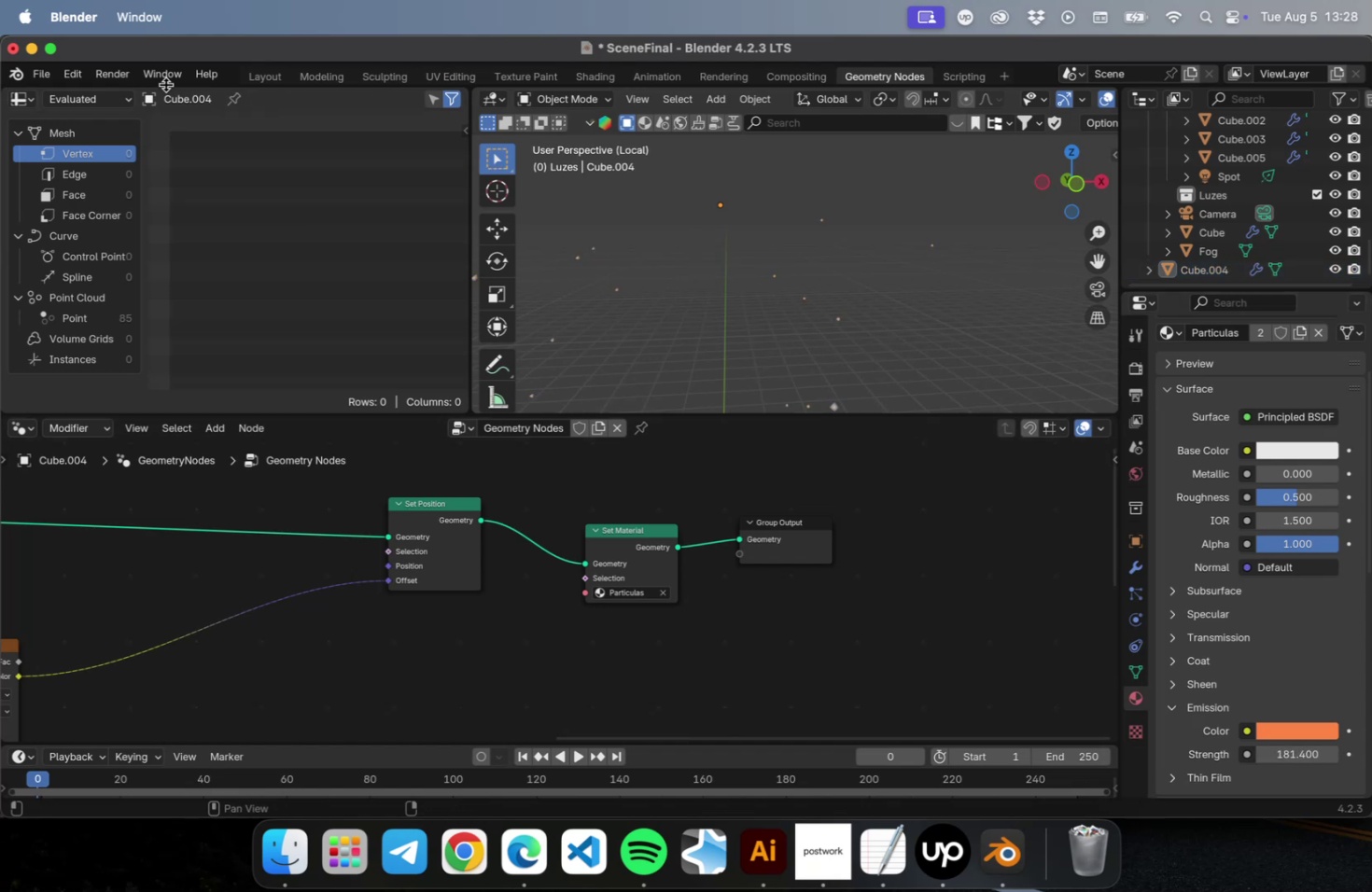 
left_click([261, 84])
 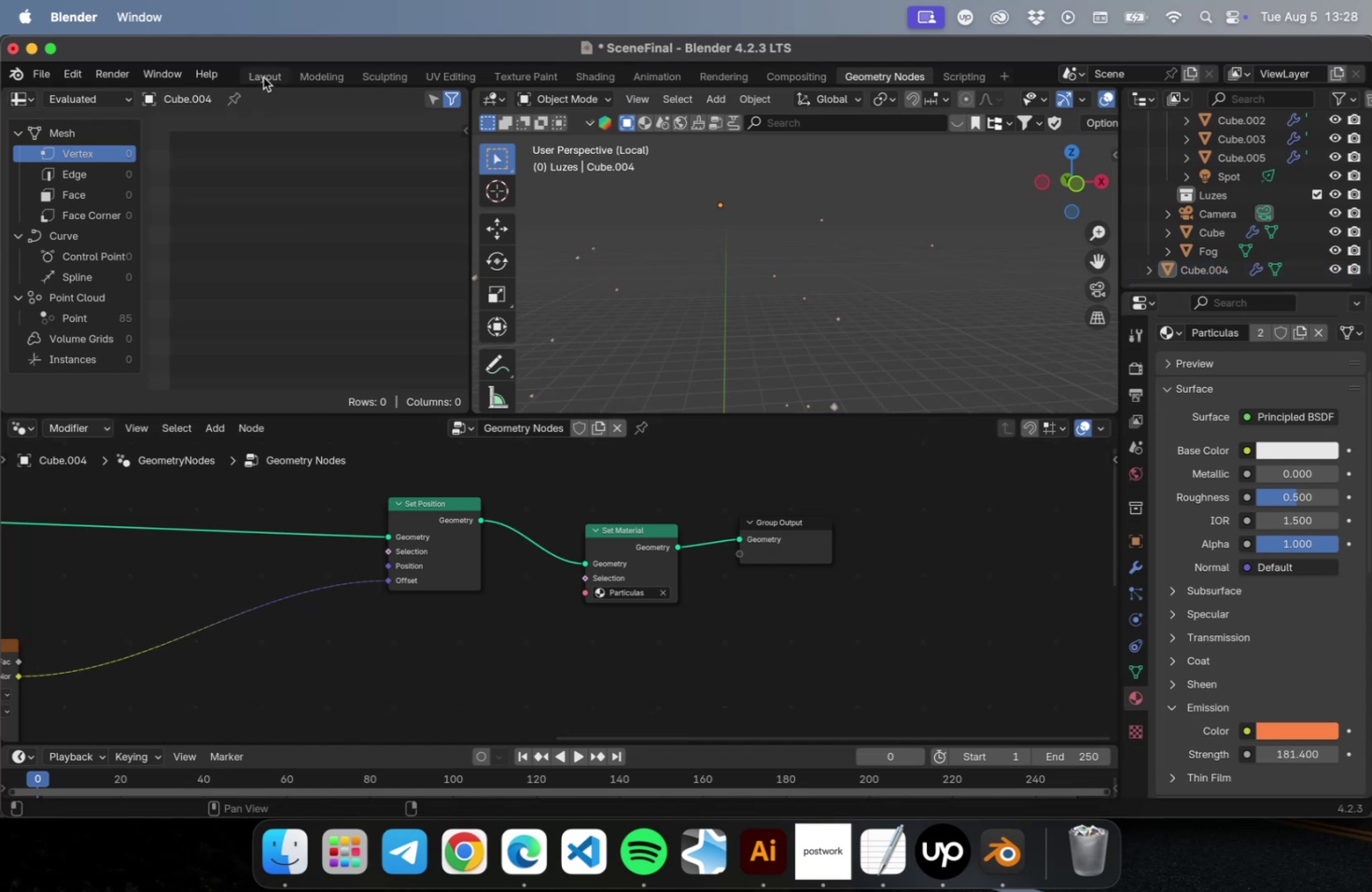 
left_click([263, 77])
 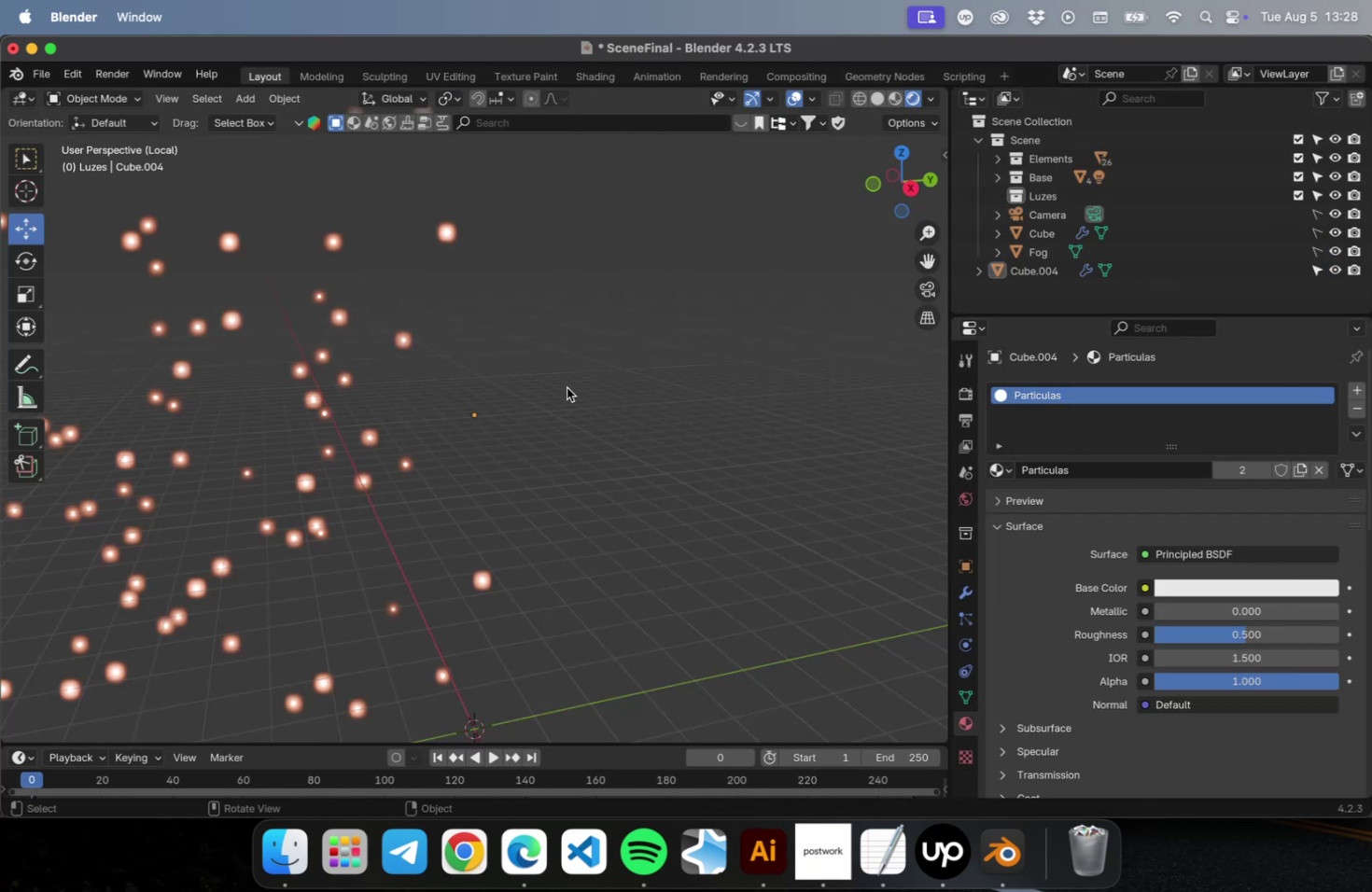 
left_click([568, 398])
 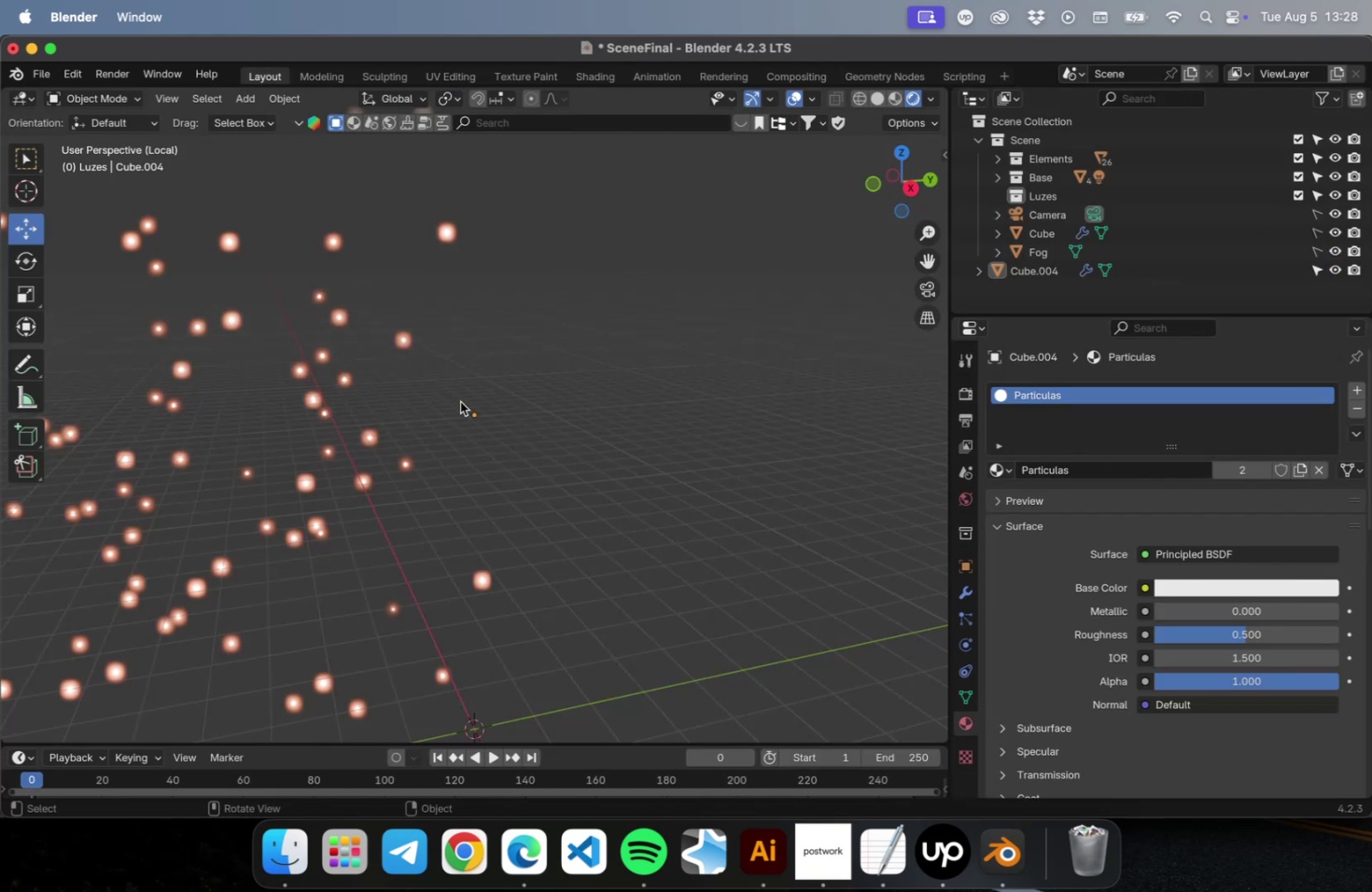 
hold_key(key=ShiftLeft, duration=0.78)
 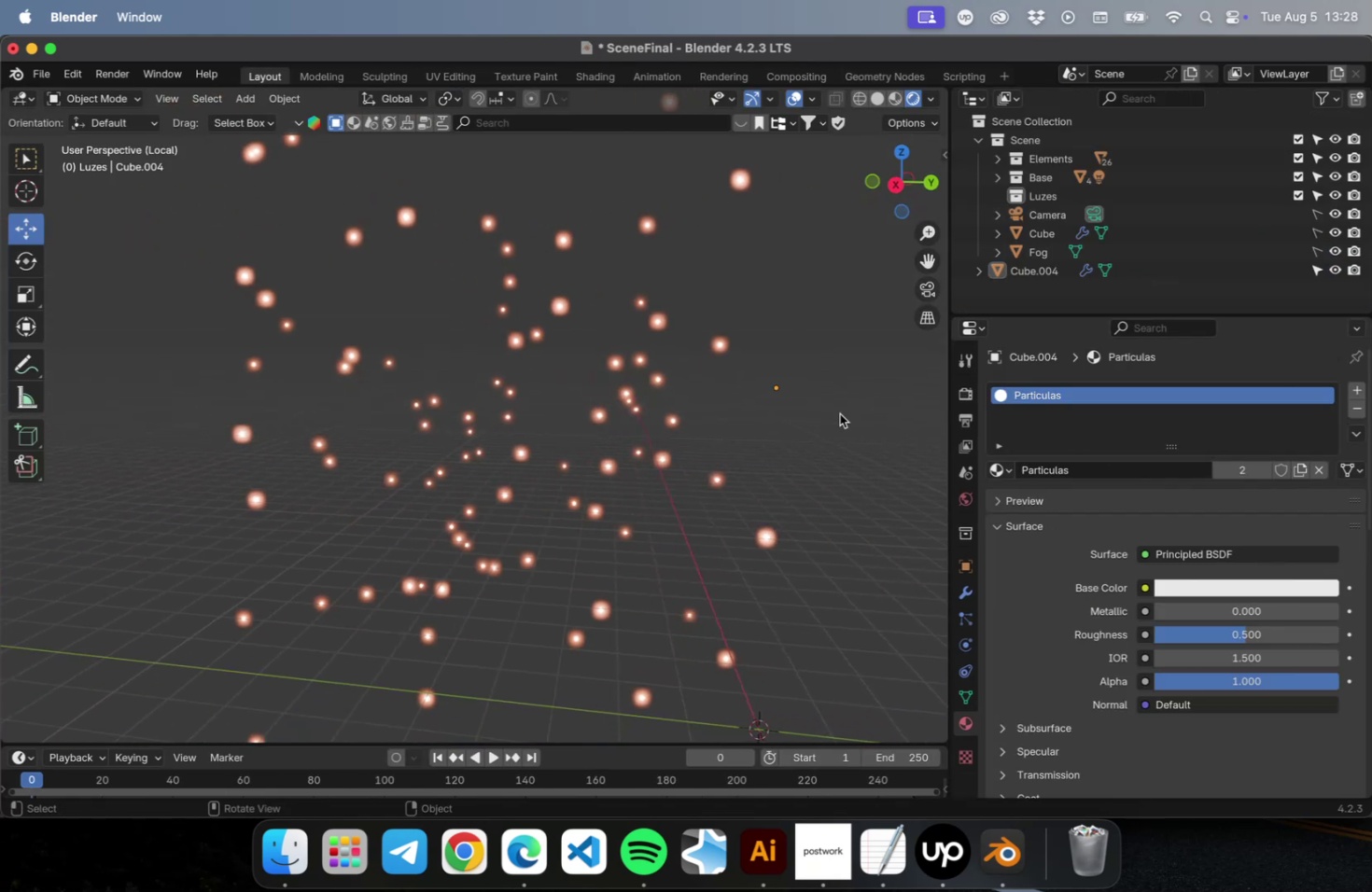 
key(Shift+ShiftLeft)
 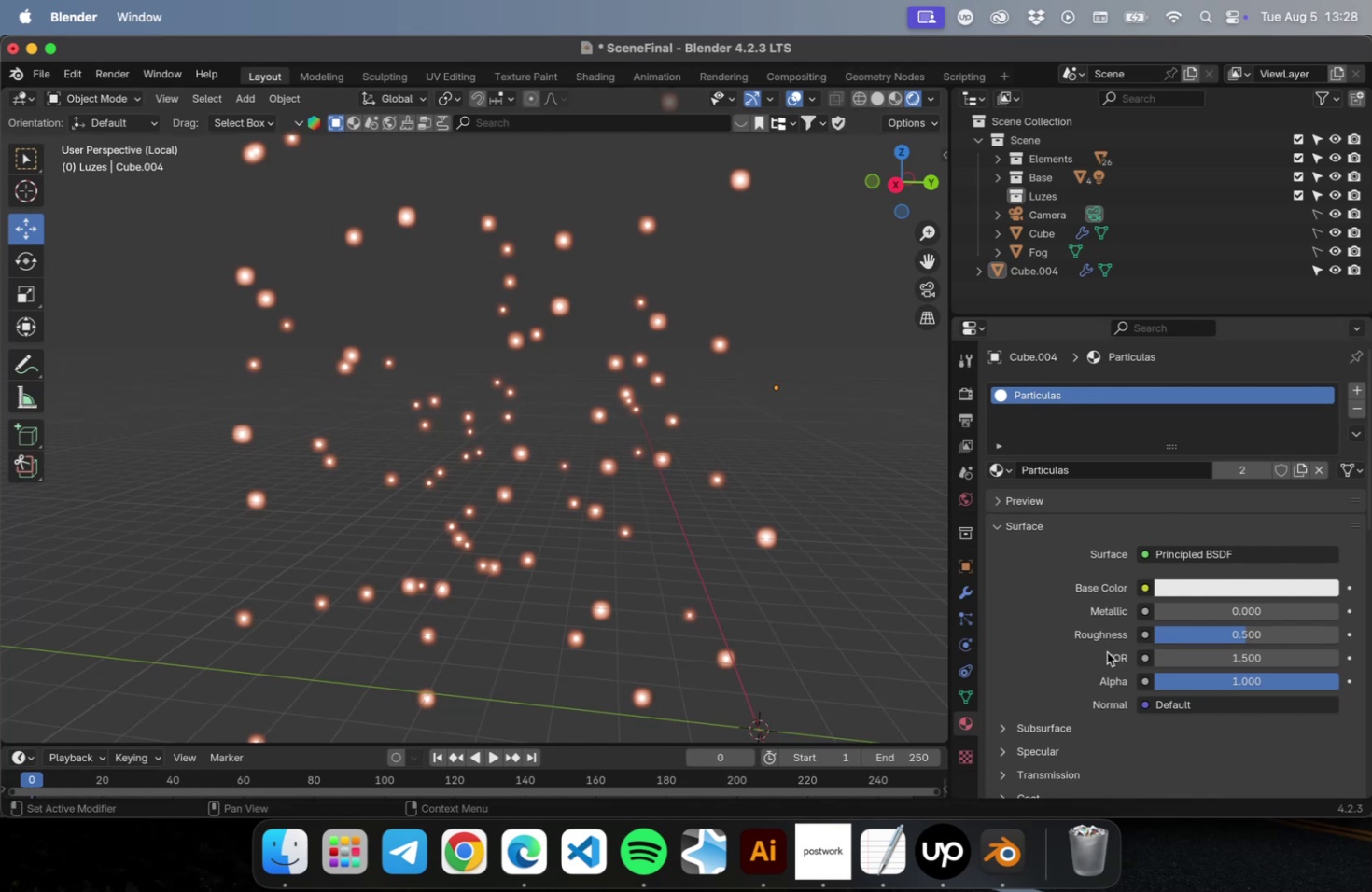 
scroll: coordinate [1106, 651], scroll_direction: down, amount: 31.0
 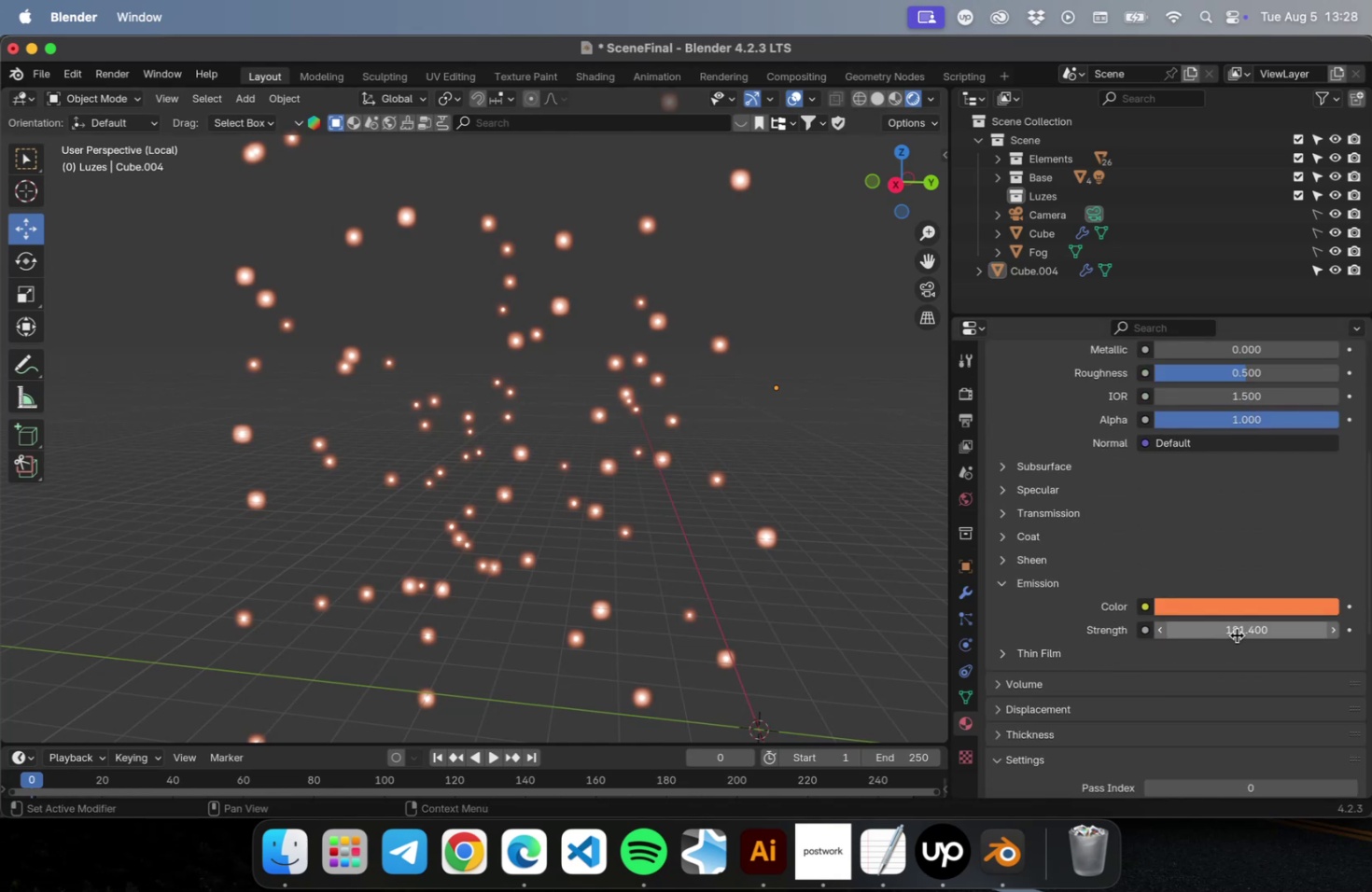 
left_click([1236, 634])
 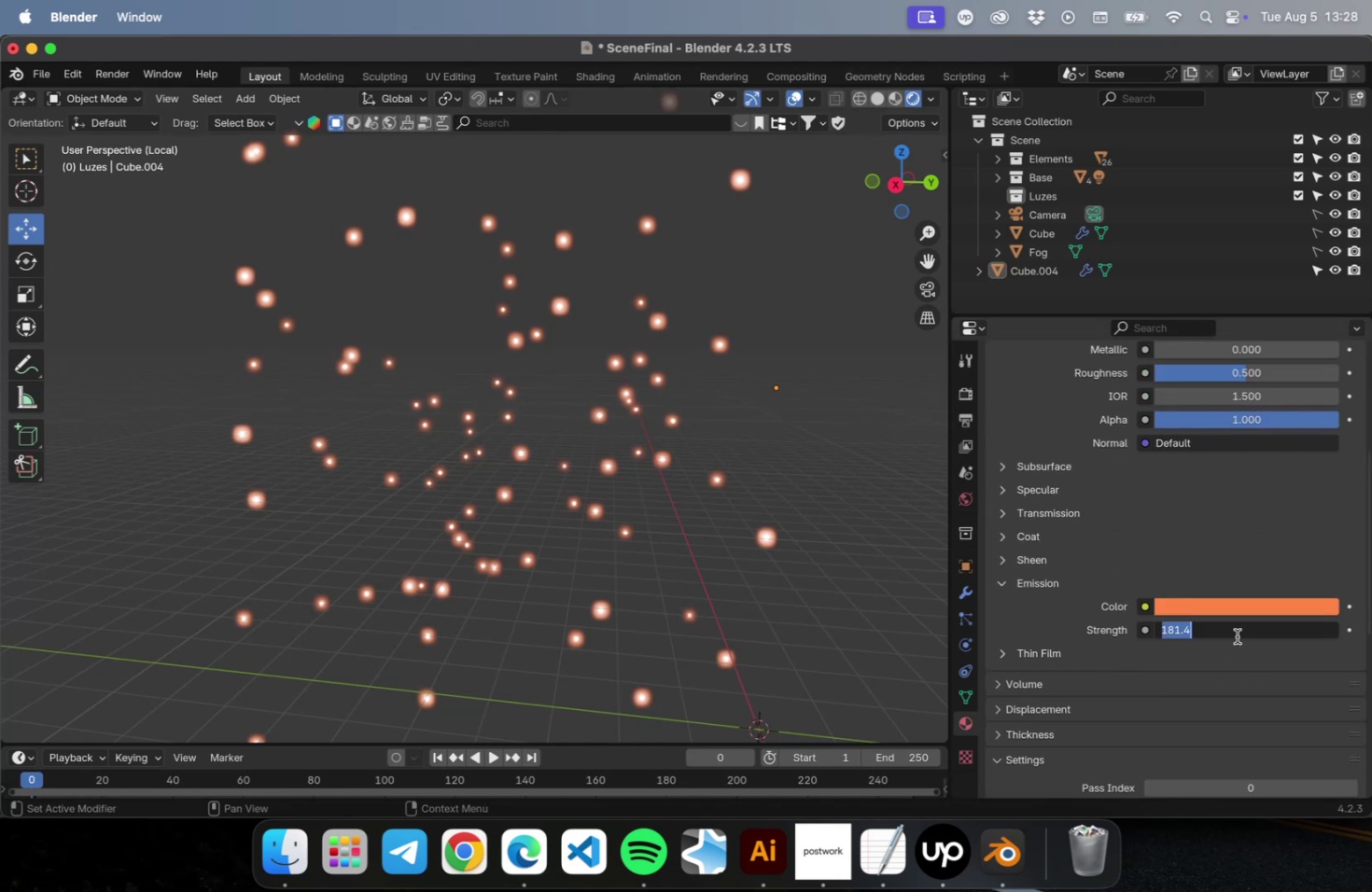 
type(10)
 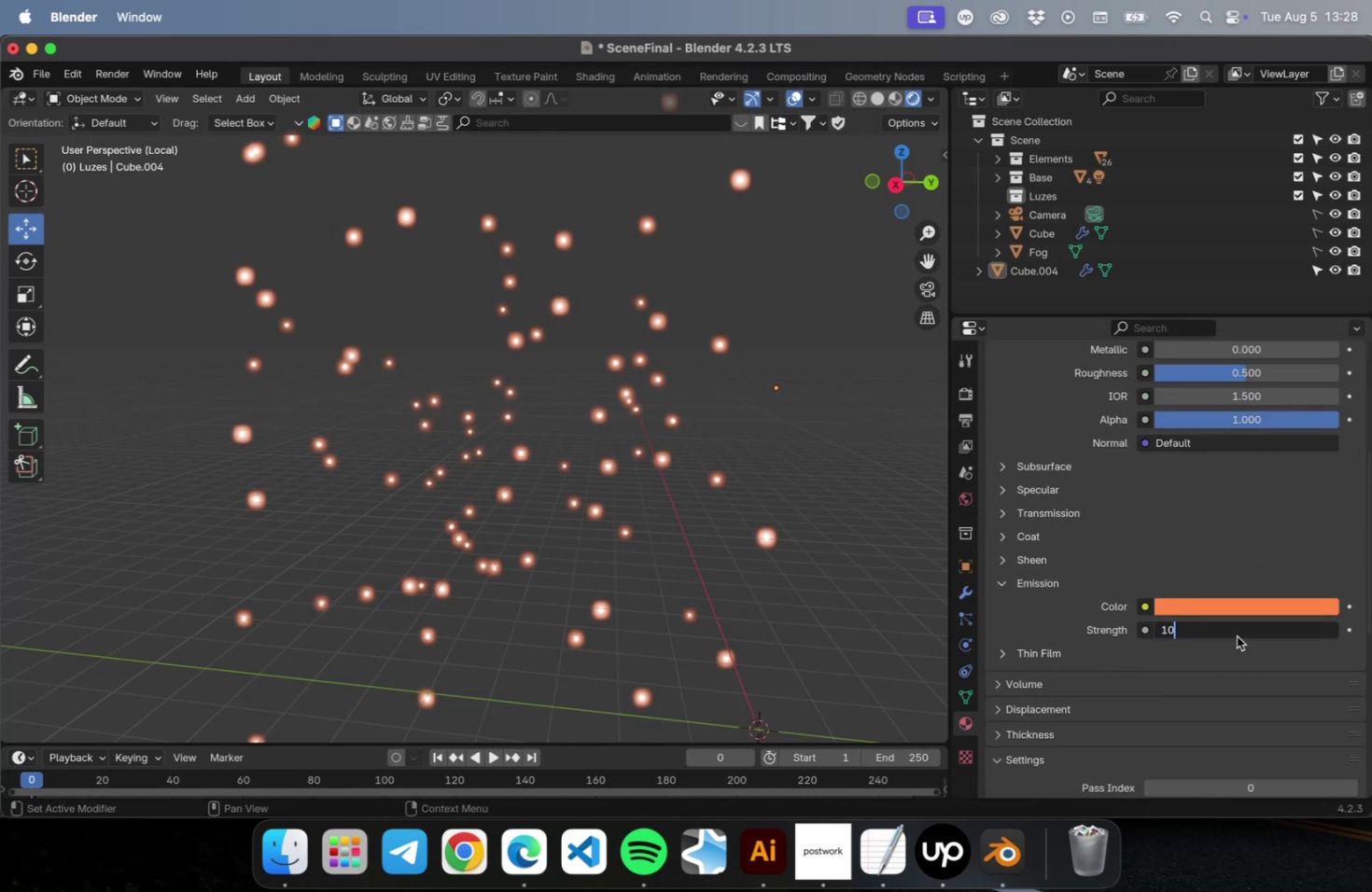 
key(Enter)
 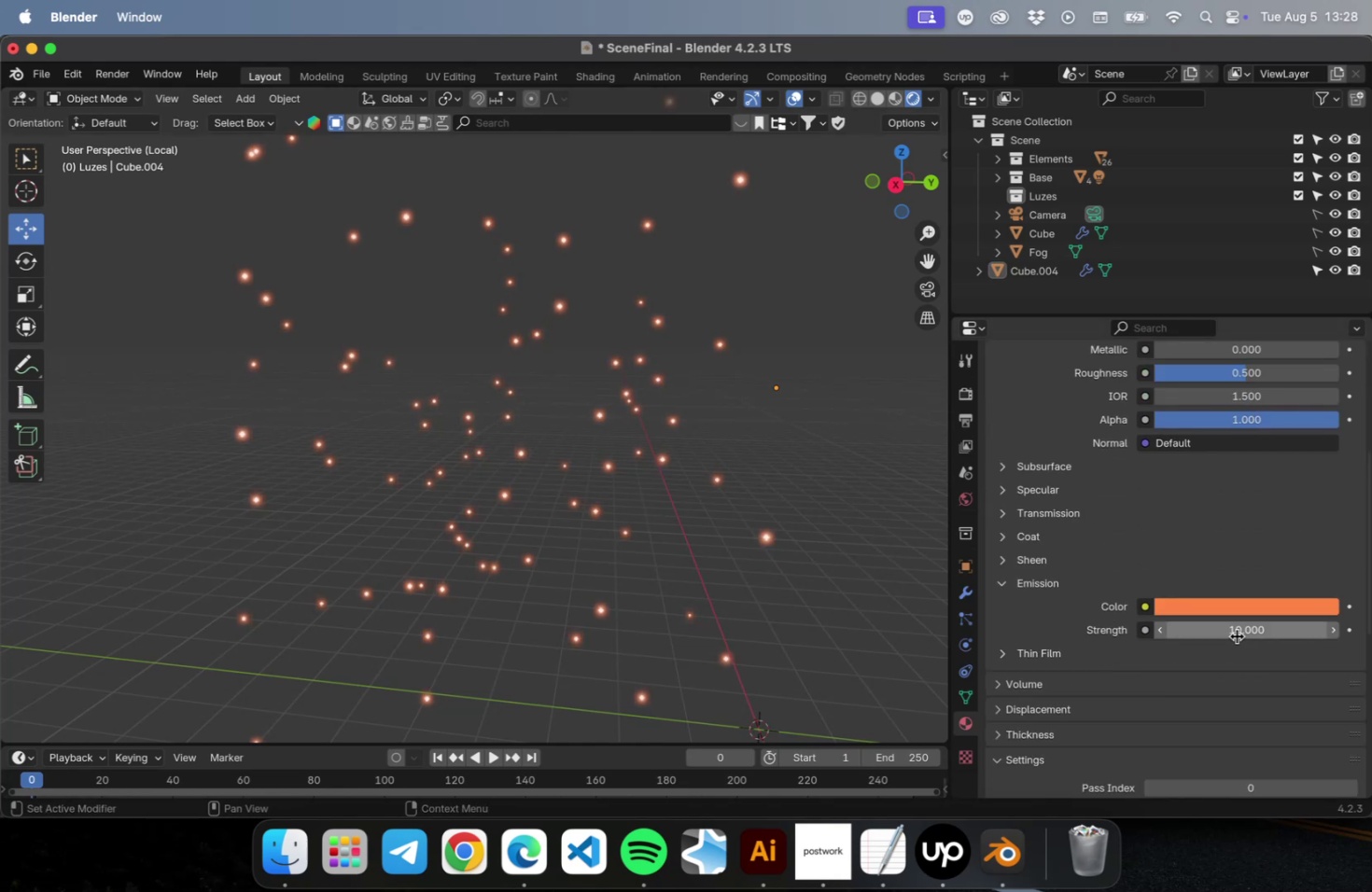 
key(Meta+CommandLeft)
 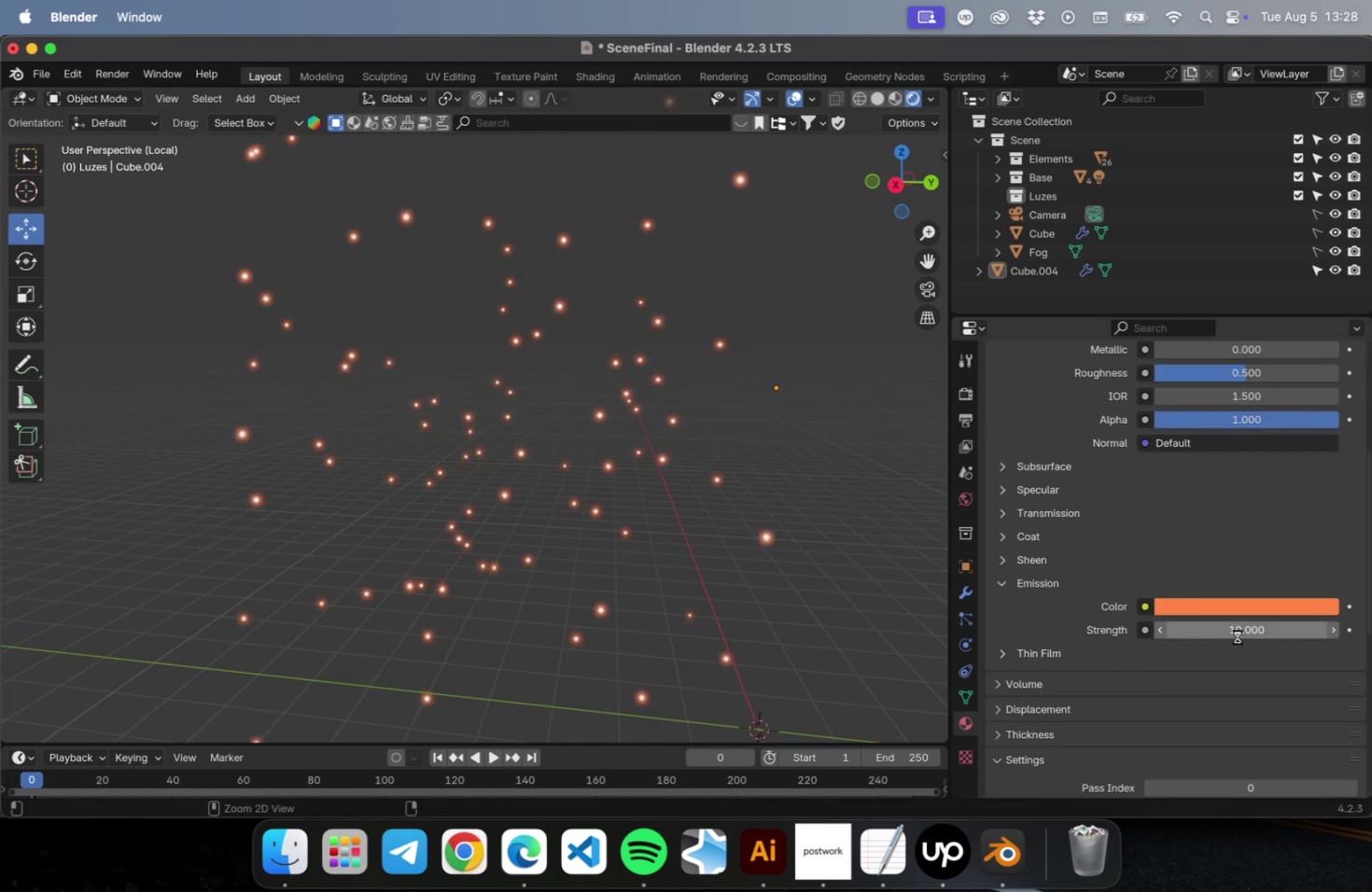 
key(Meta+S)
 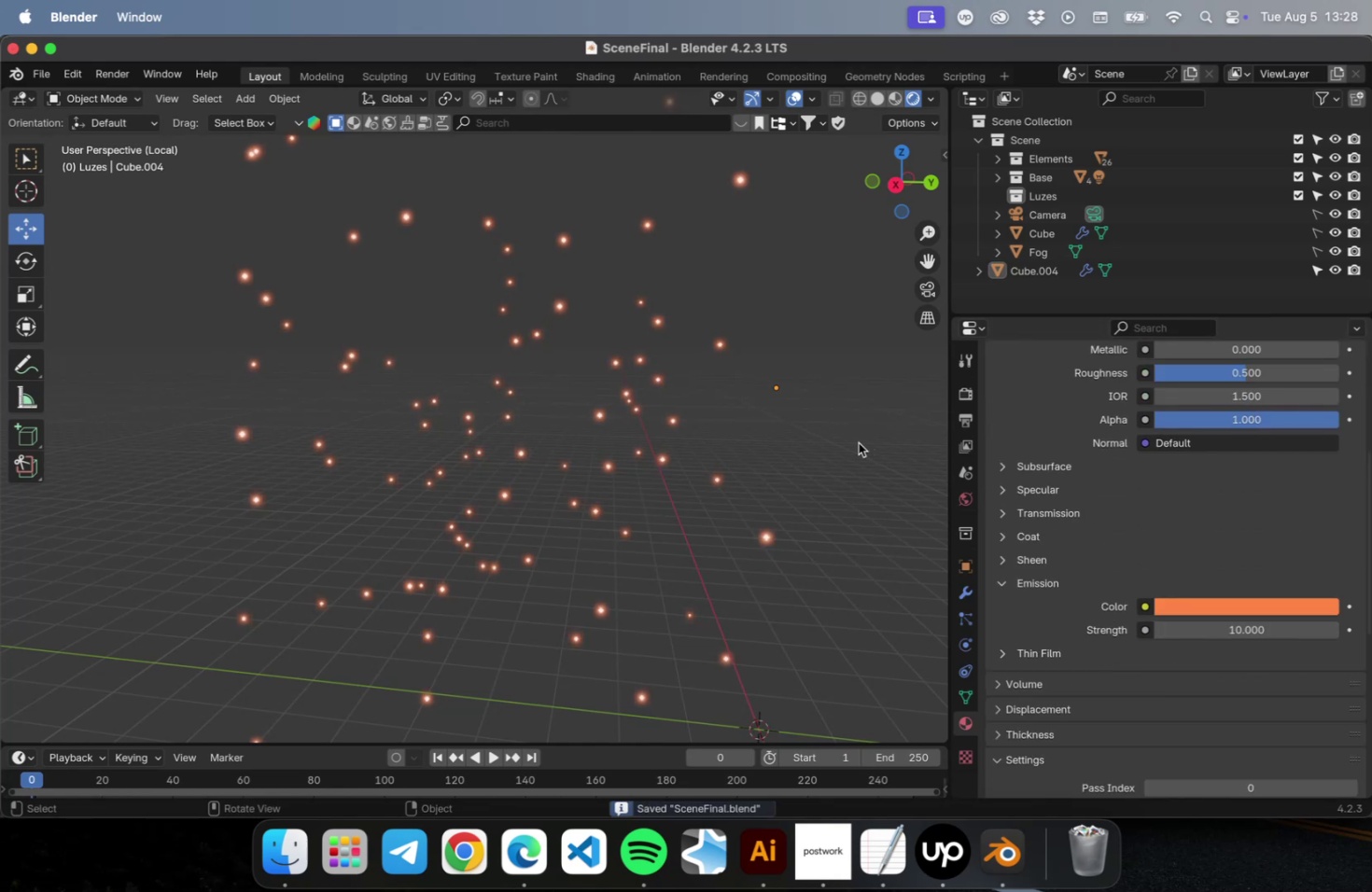 
left_click([858, 442])
 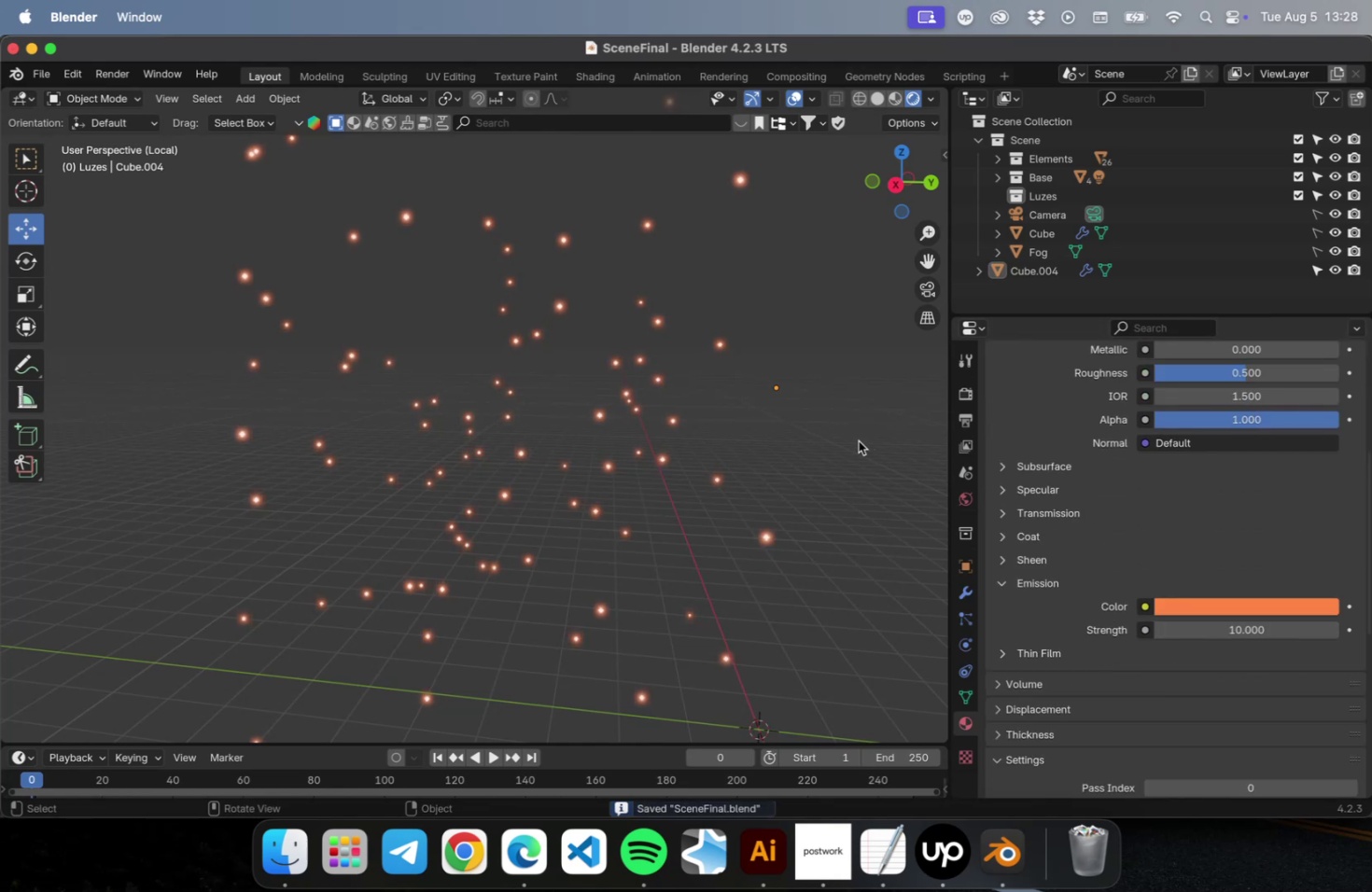 
key(NumLock)
 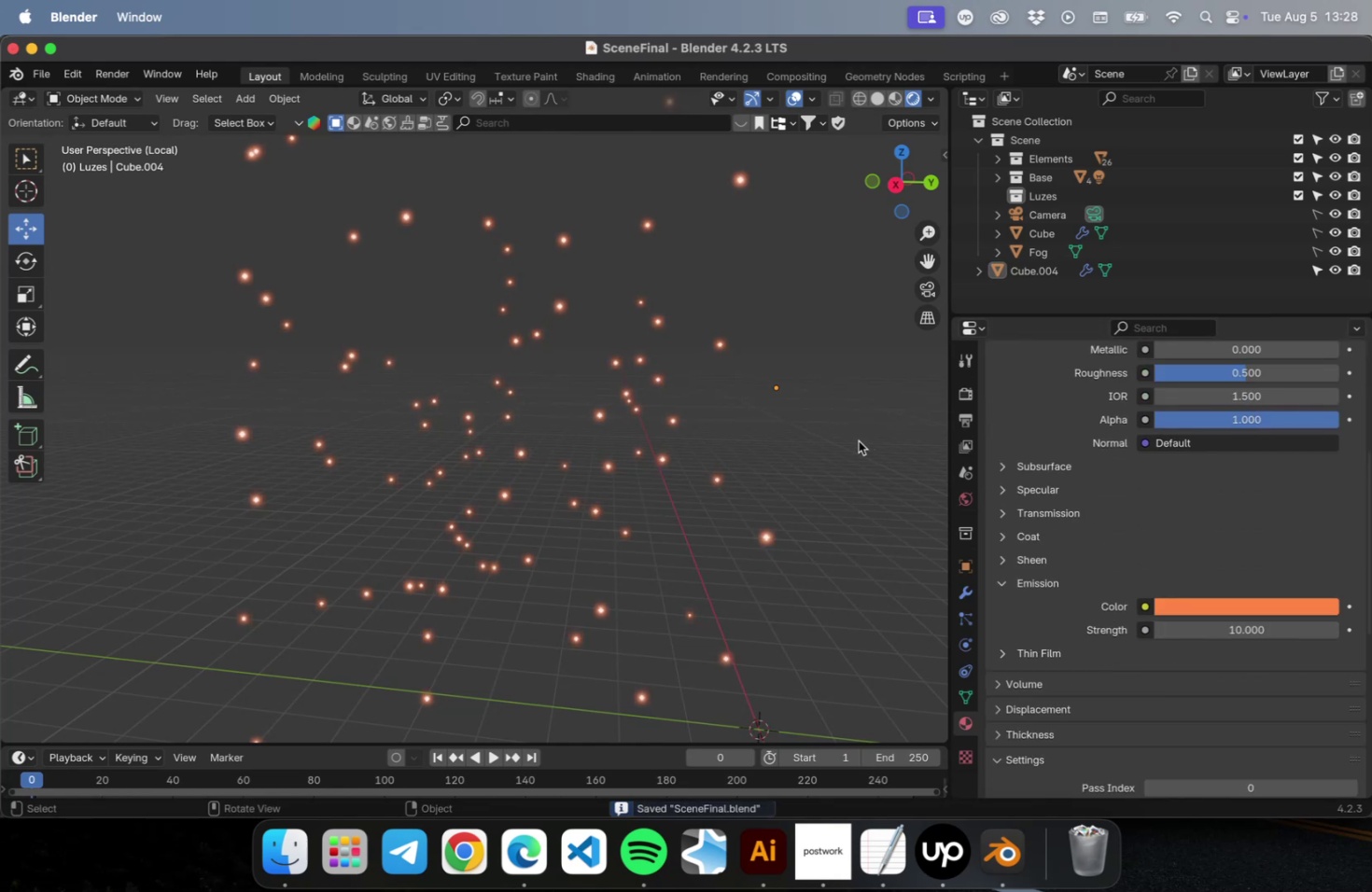 
key(NumpadDivide)
 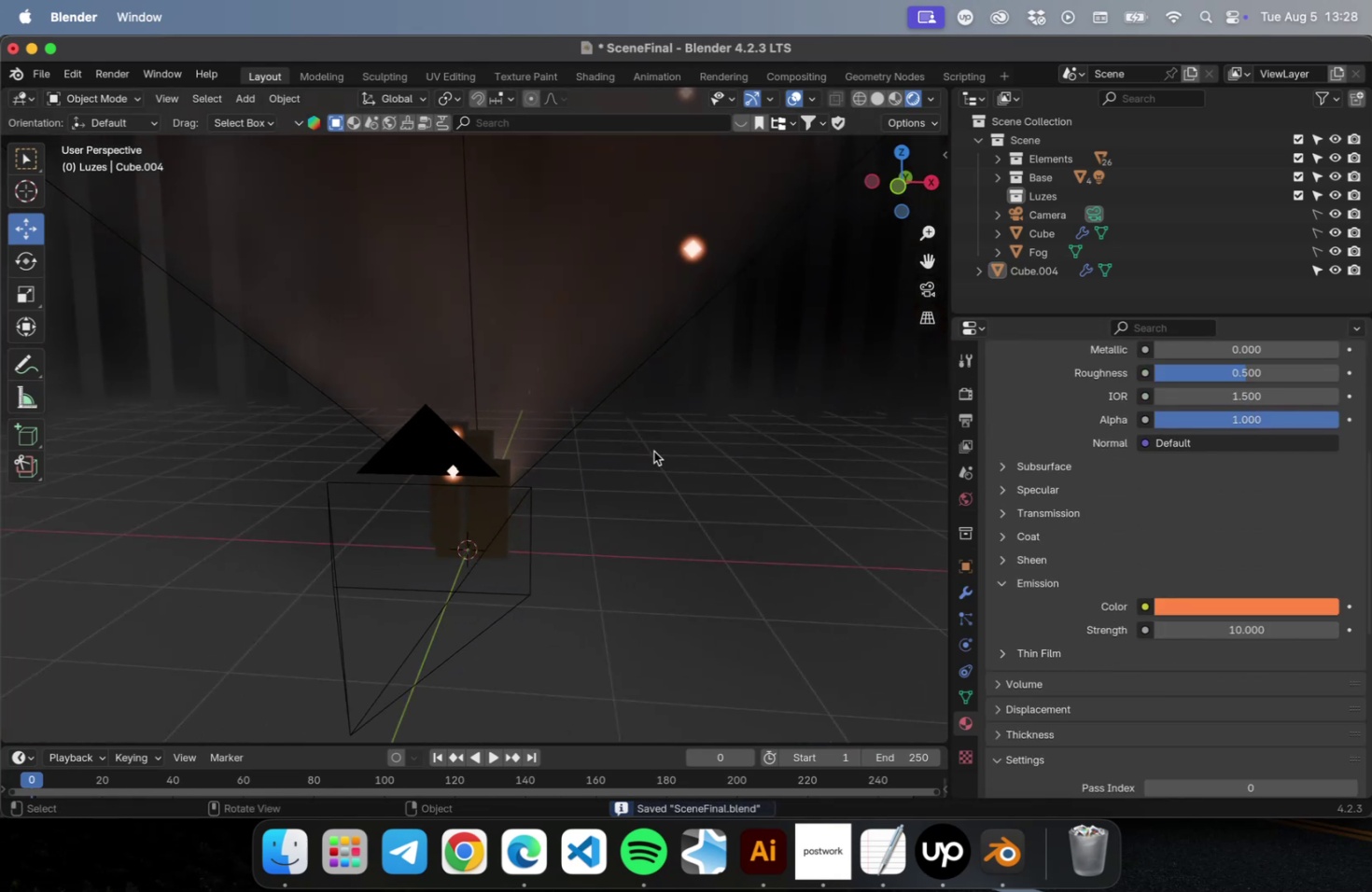 
key(NumLock)
 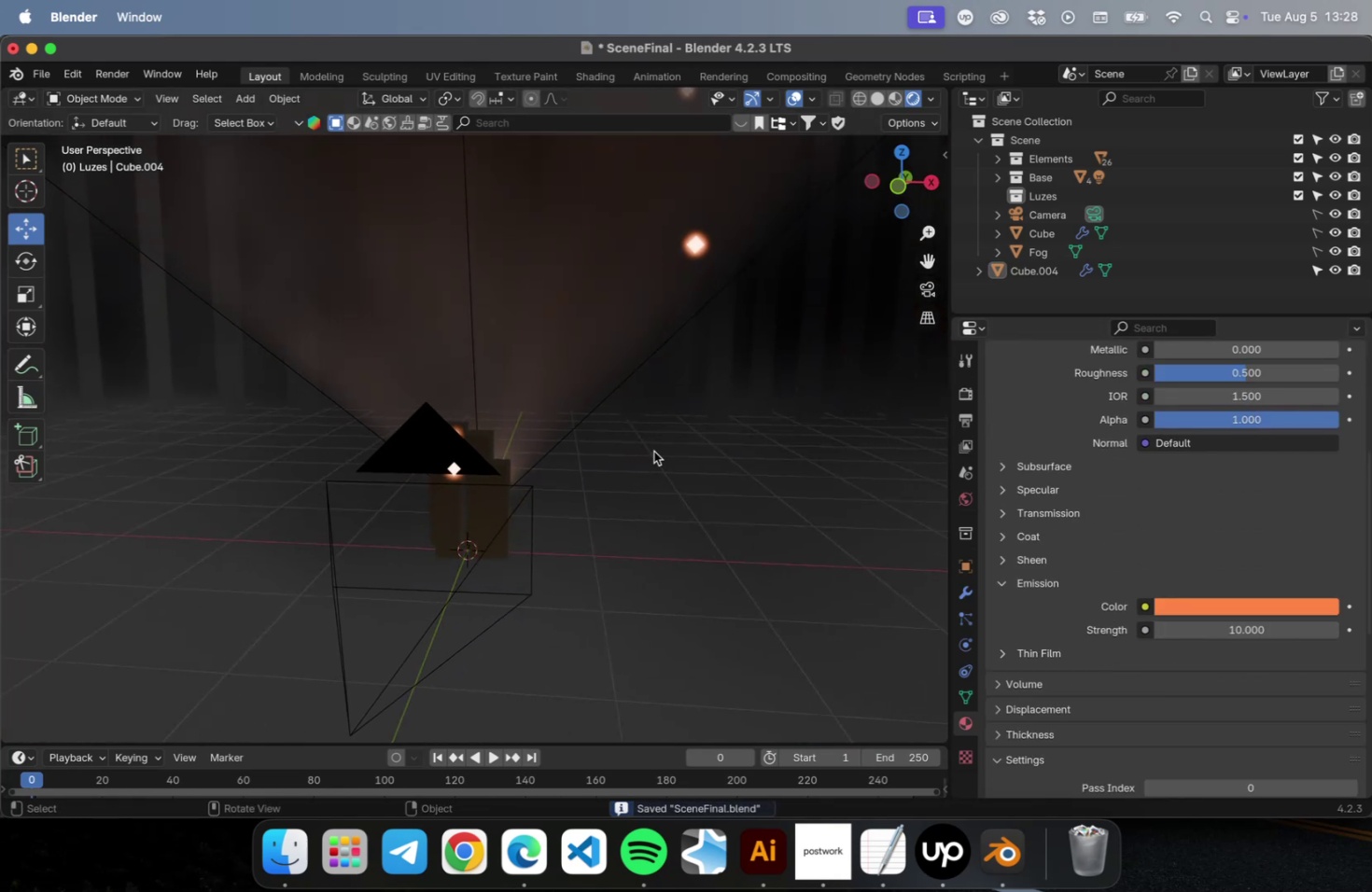 
key(Numpad0)
 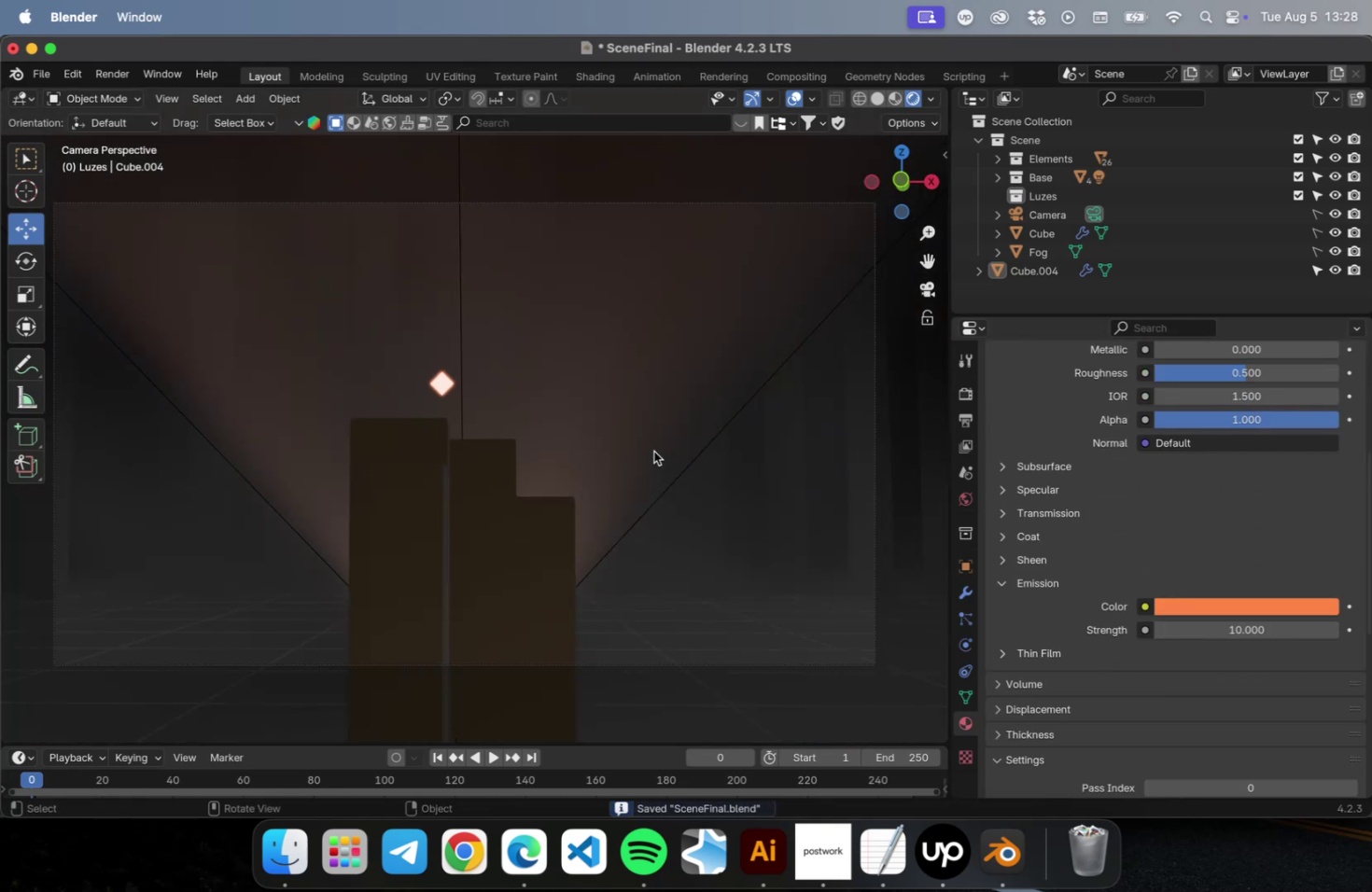 
key(Meta+S)
 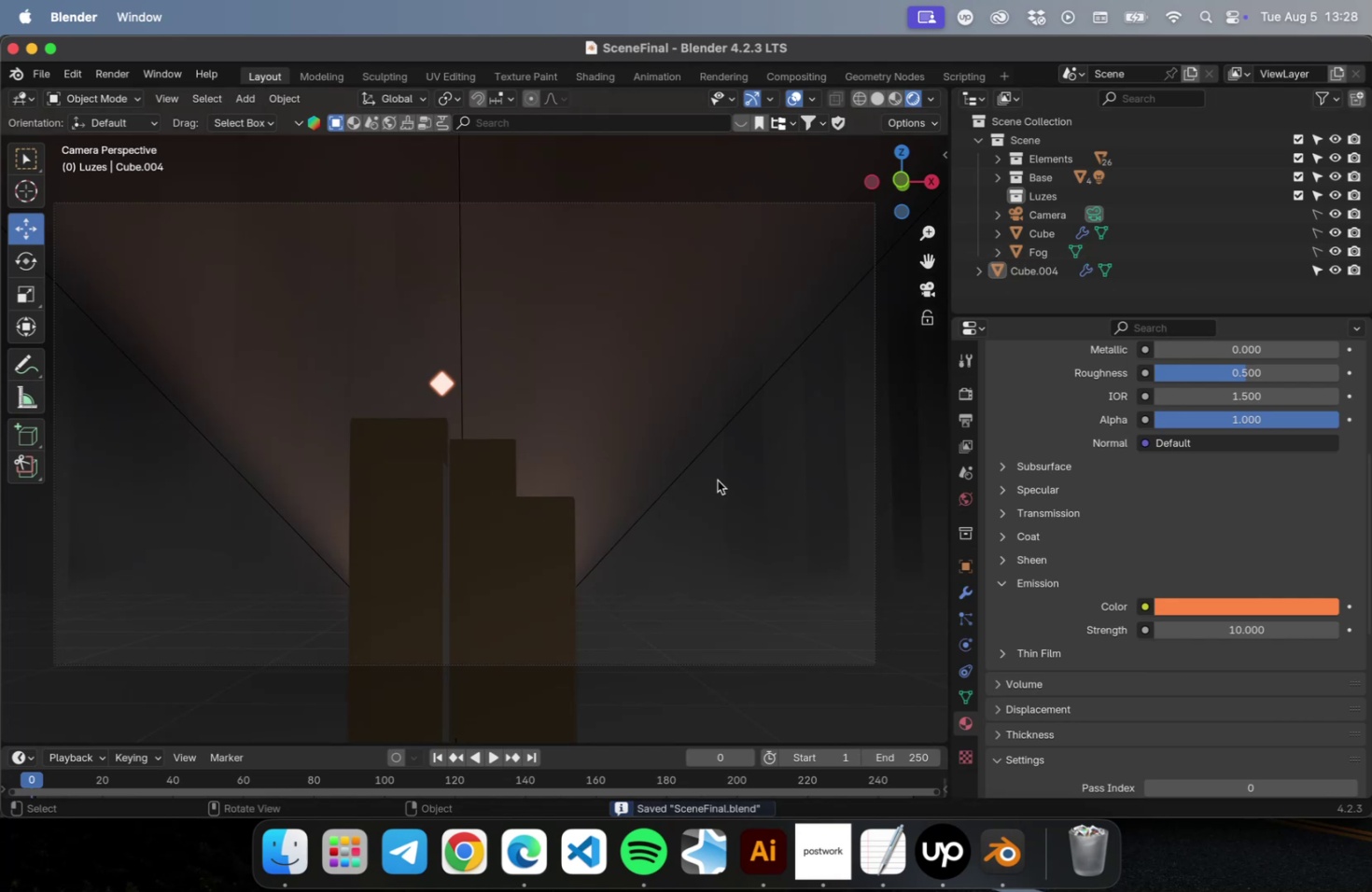 
scroll: coordinate [669, 510], scroll_direction: down, amount: 4.0
 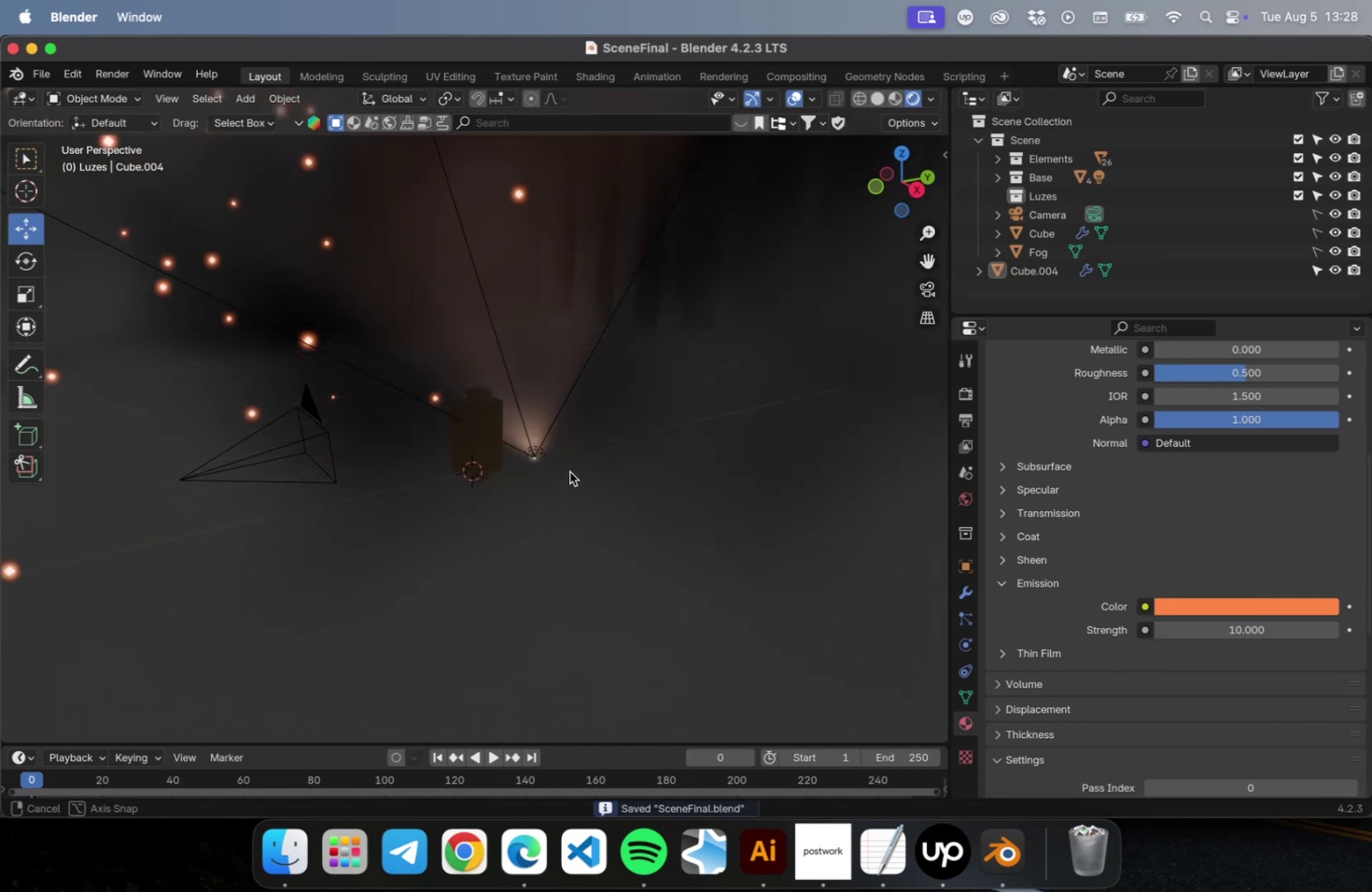 
hold_key(key=ShiftLeft, duration=0.51)
 